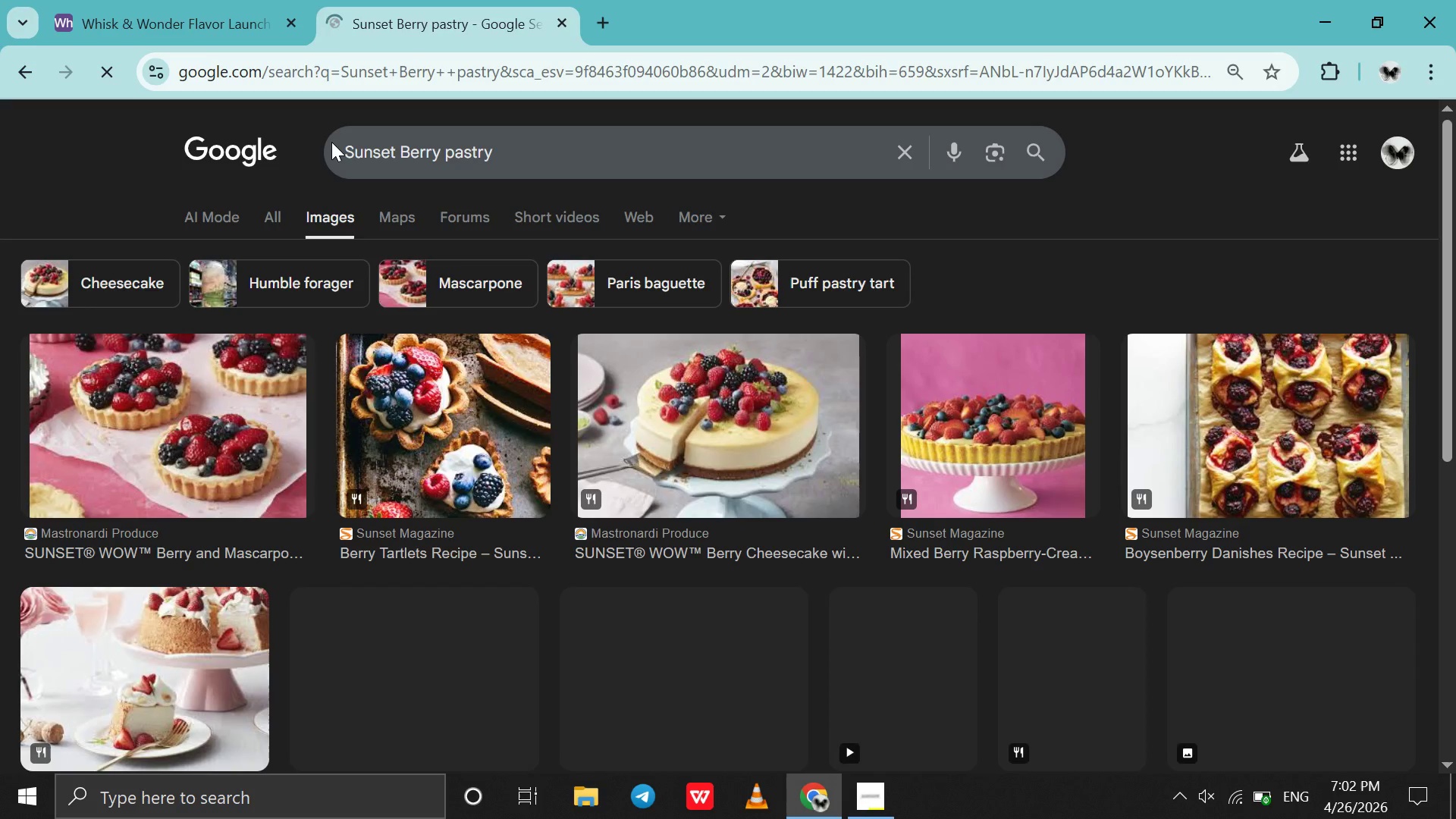 
left_click_drag(start_coordinate=[1232, 466], to_coordinate=[1130, 601])
 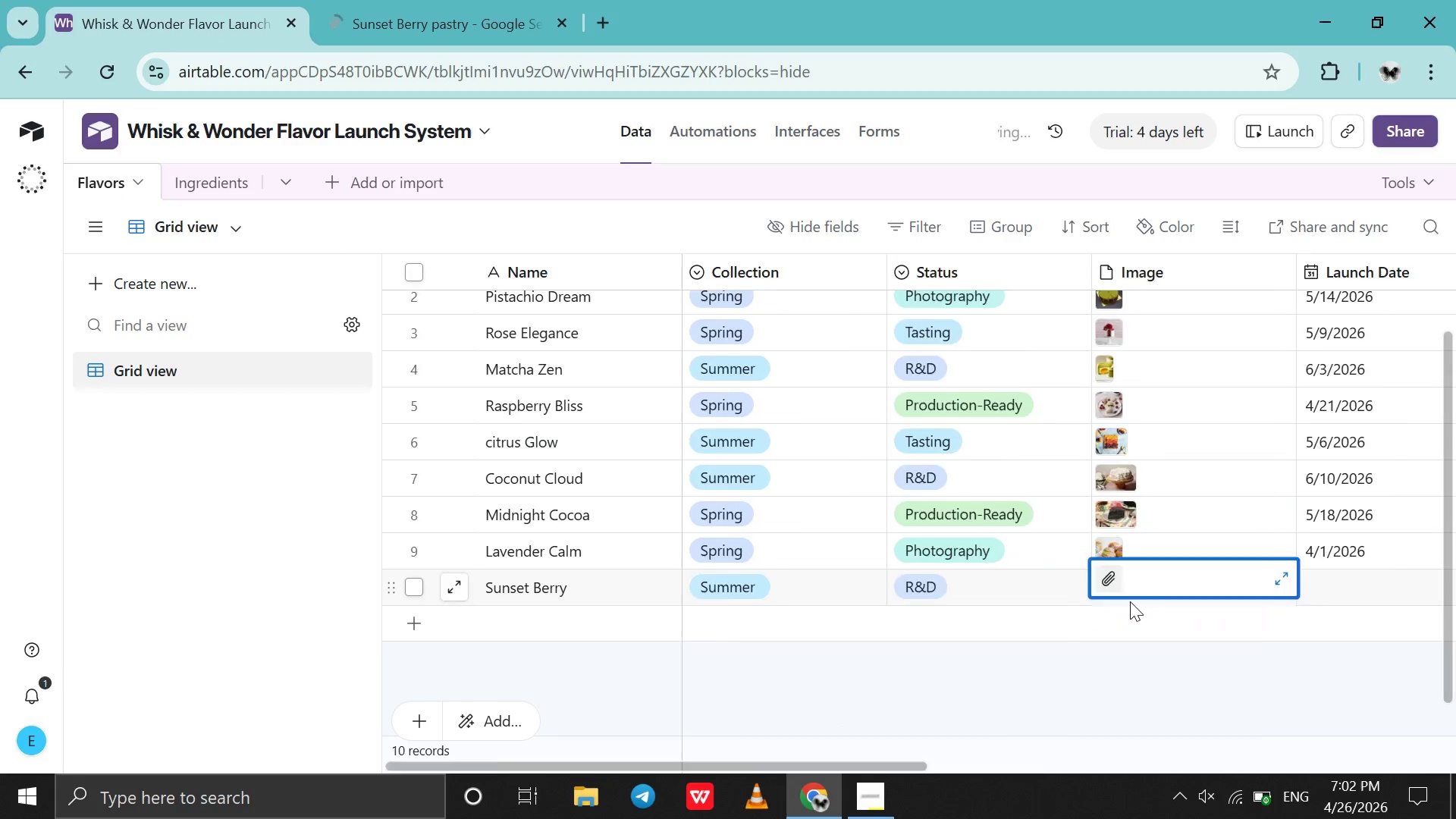 
scroll: coordinate [1130, 601], scroll_direction: down, amount: 2.0
 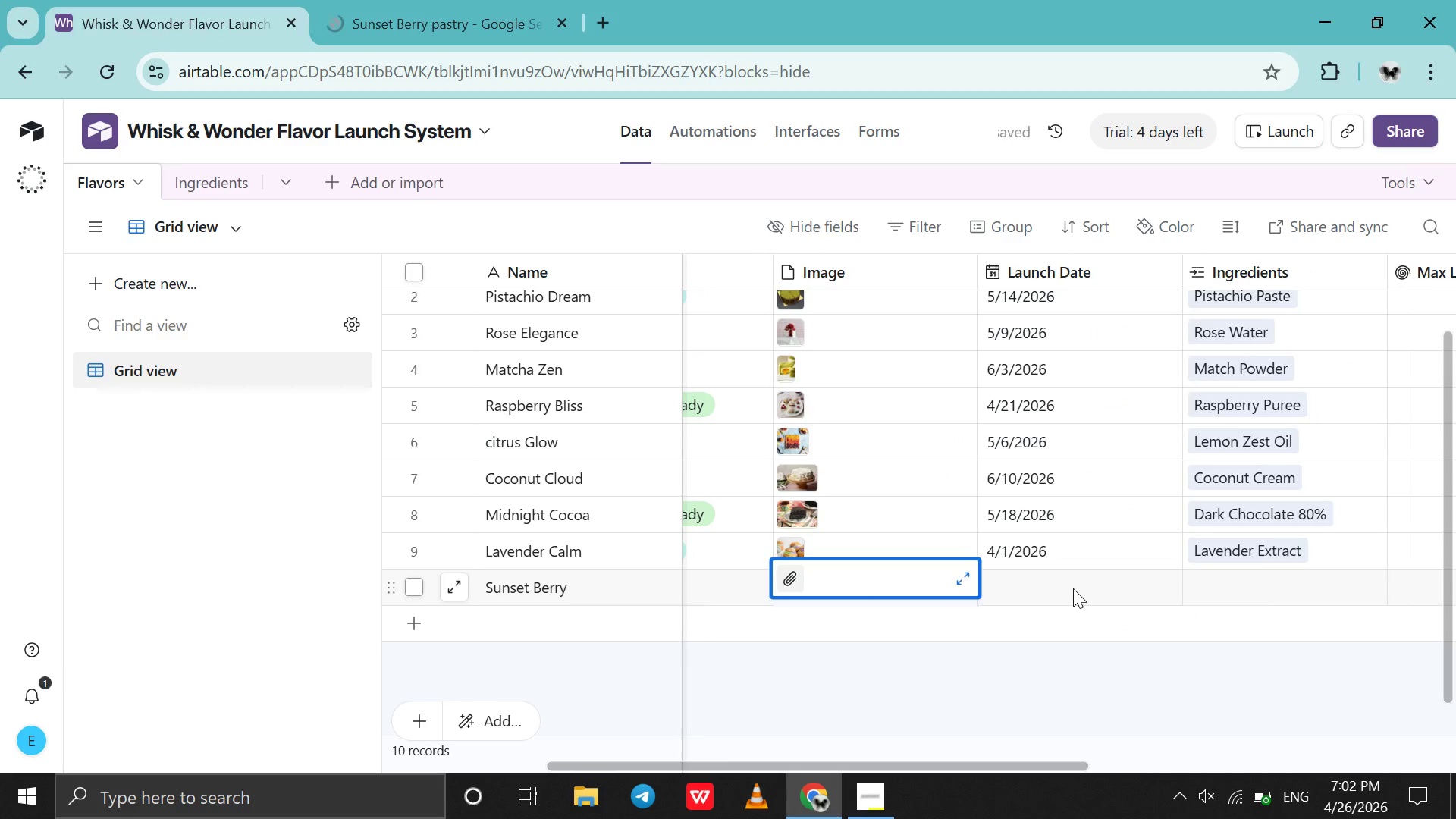 
double_click([1073, 588])
 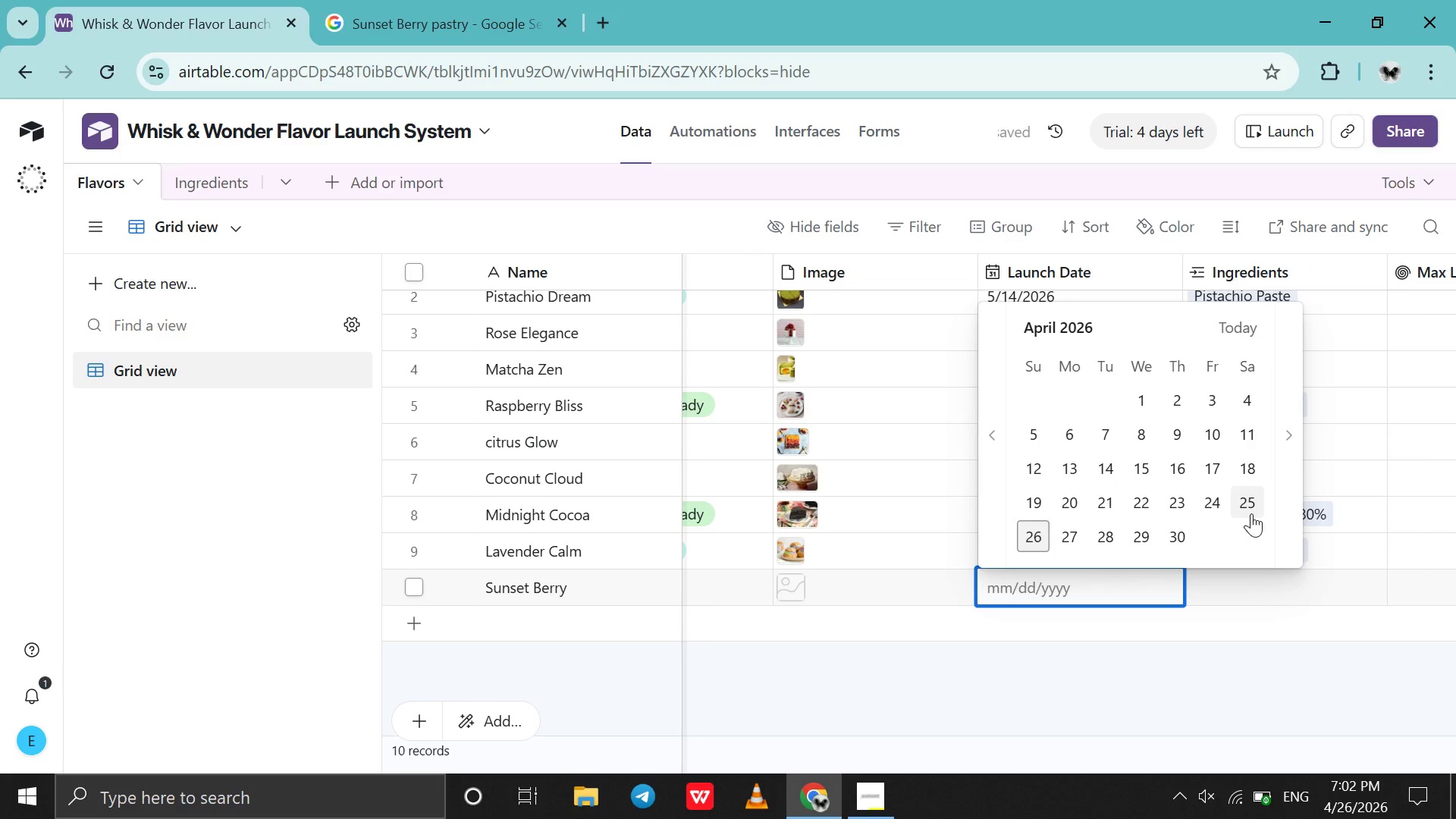 
double_click([1283, 513])
 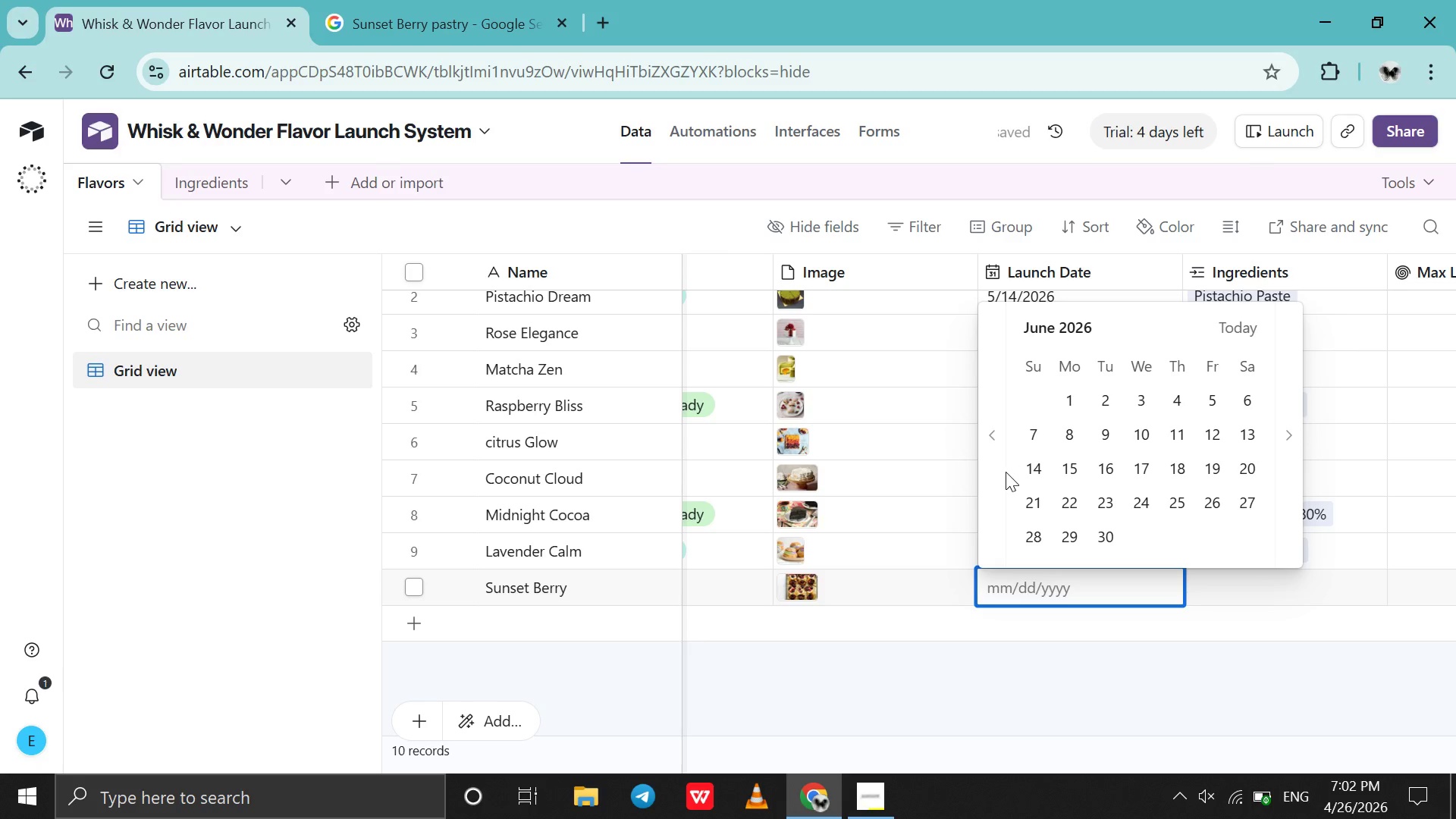 
left_click([1000, 472])
 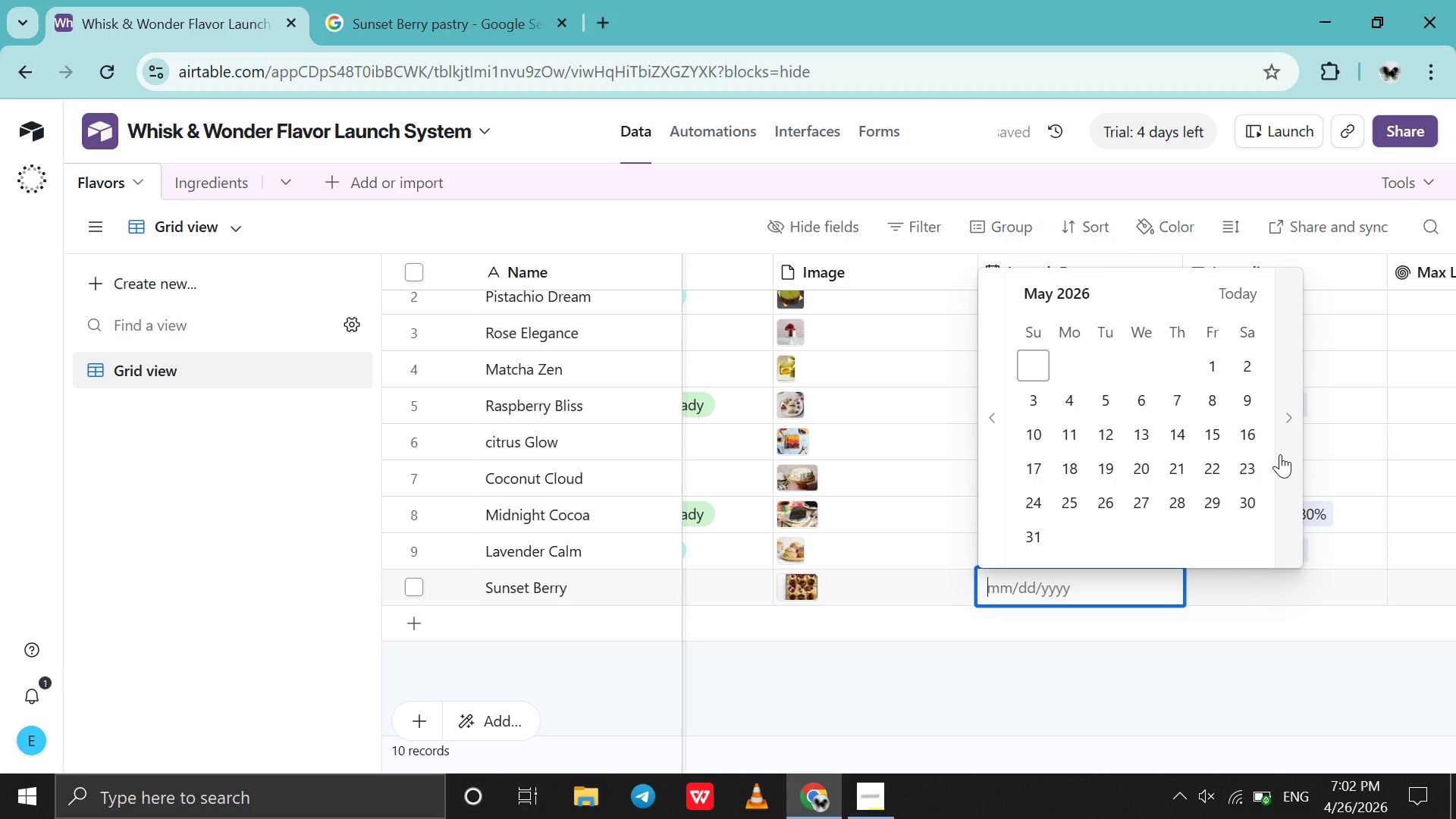 
left_click([1280, 454])
 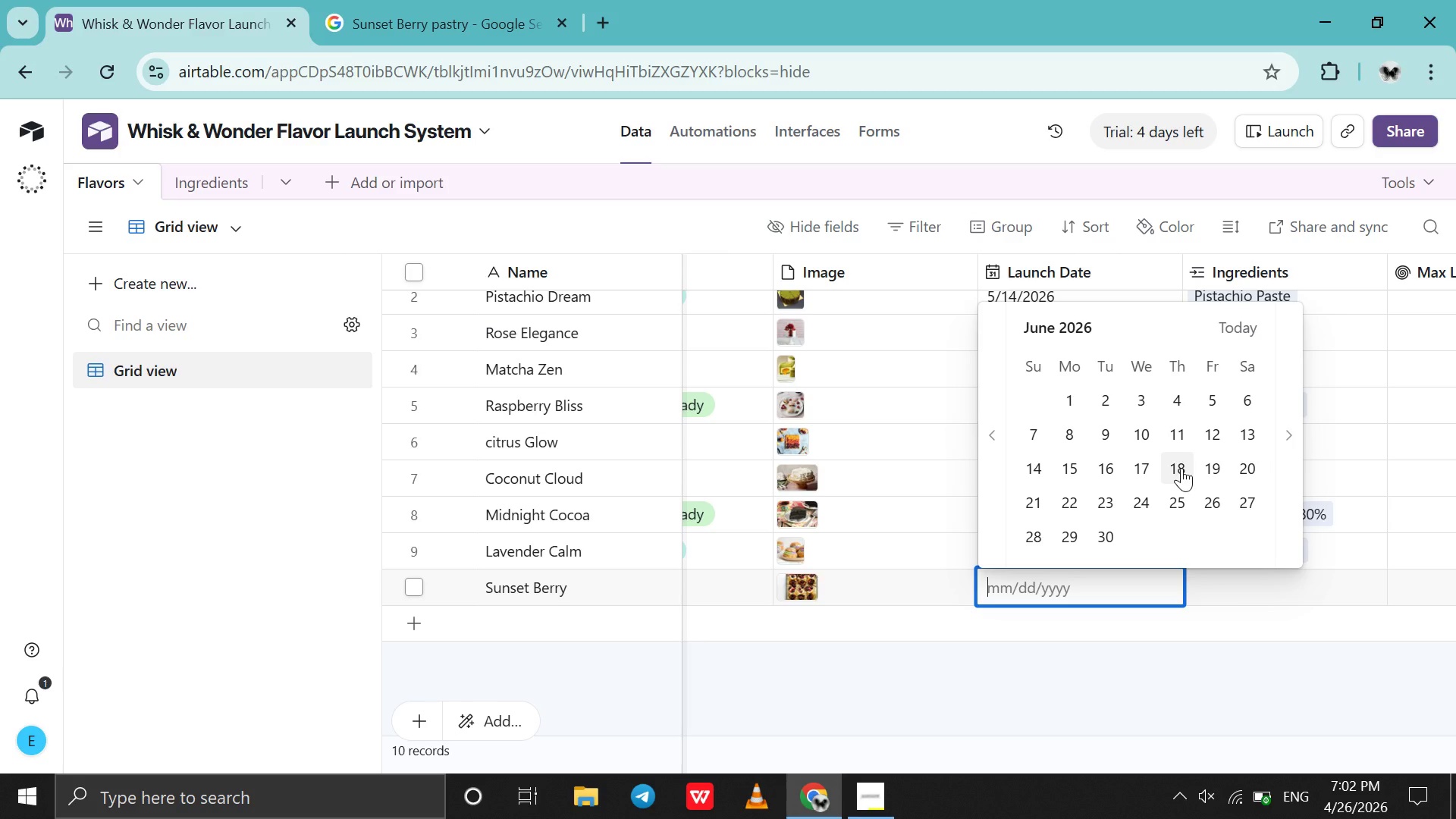 
left_click([1181, 468])
 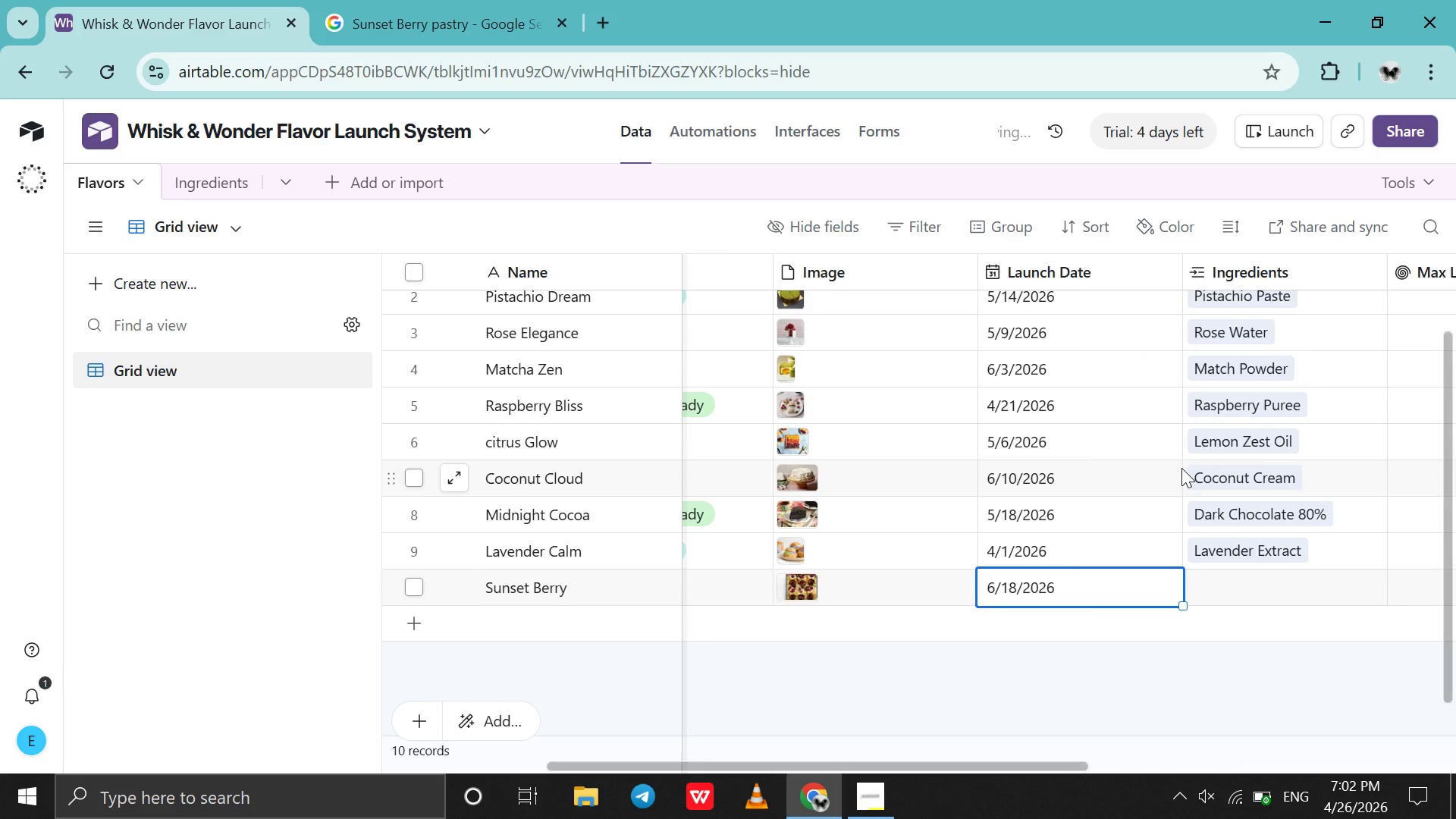 
scroll: coordinate [1181, 468], scroll_direction: down, amount: 3.0
 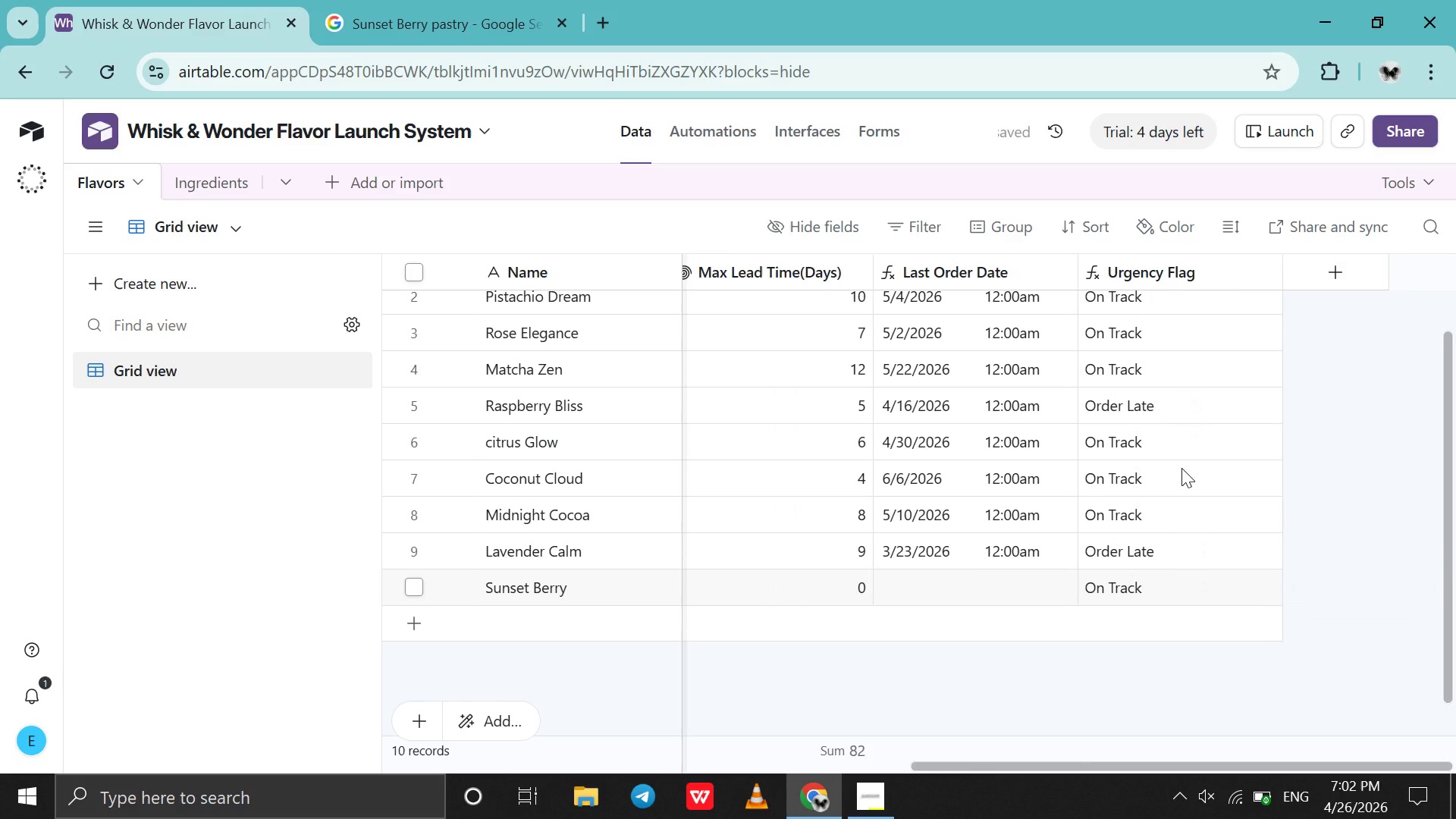 
scroll: coordinate [1181, 468], scroll_direction: up, amount: 4.0
 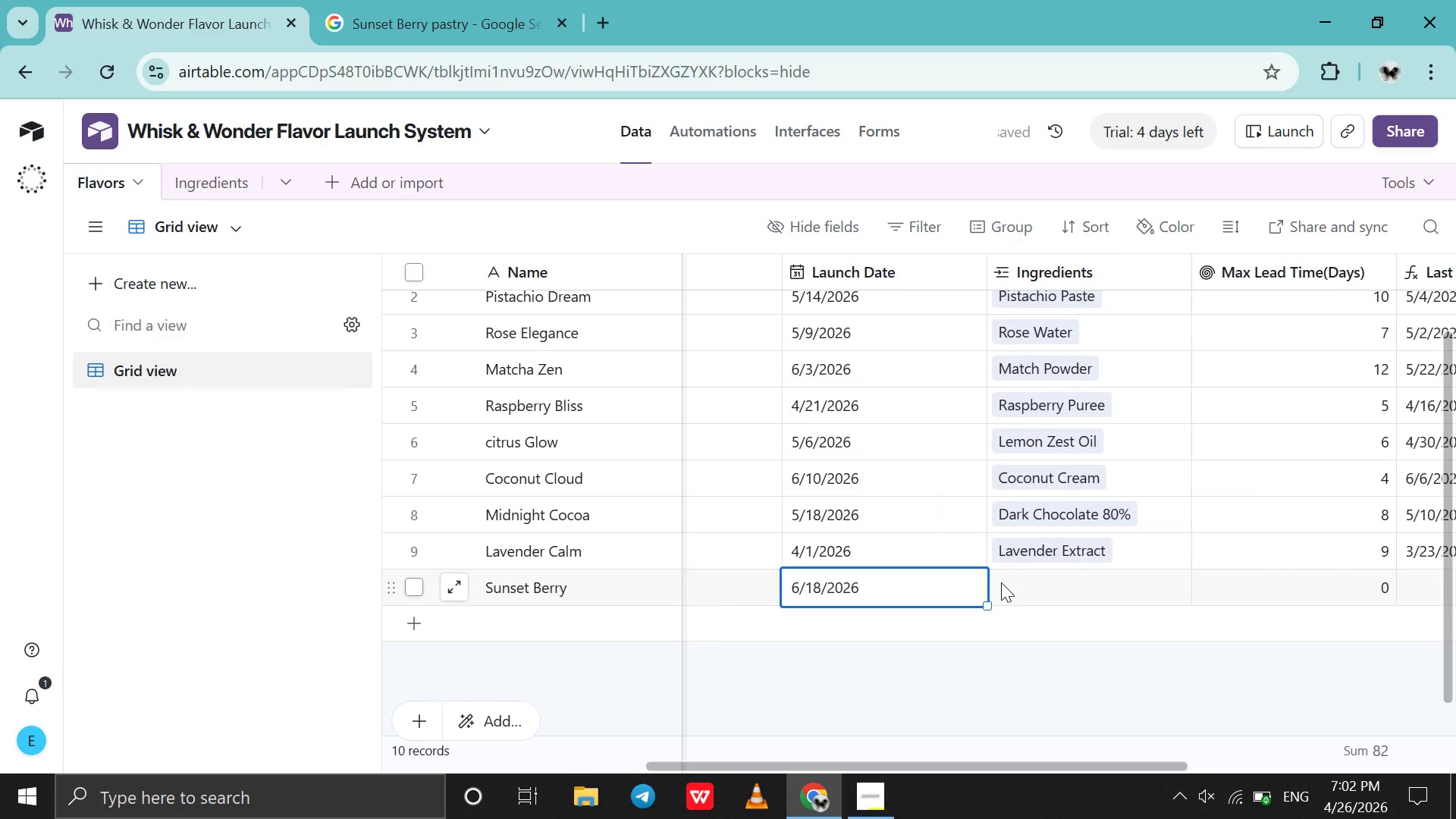 
left_click([1001, 582])
 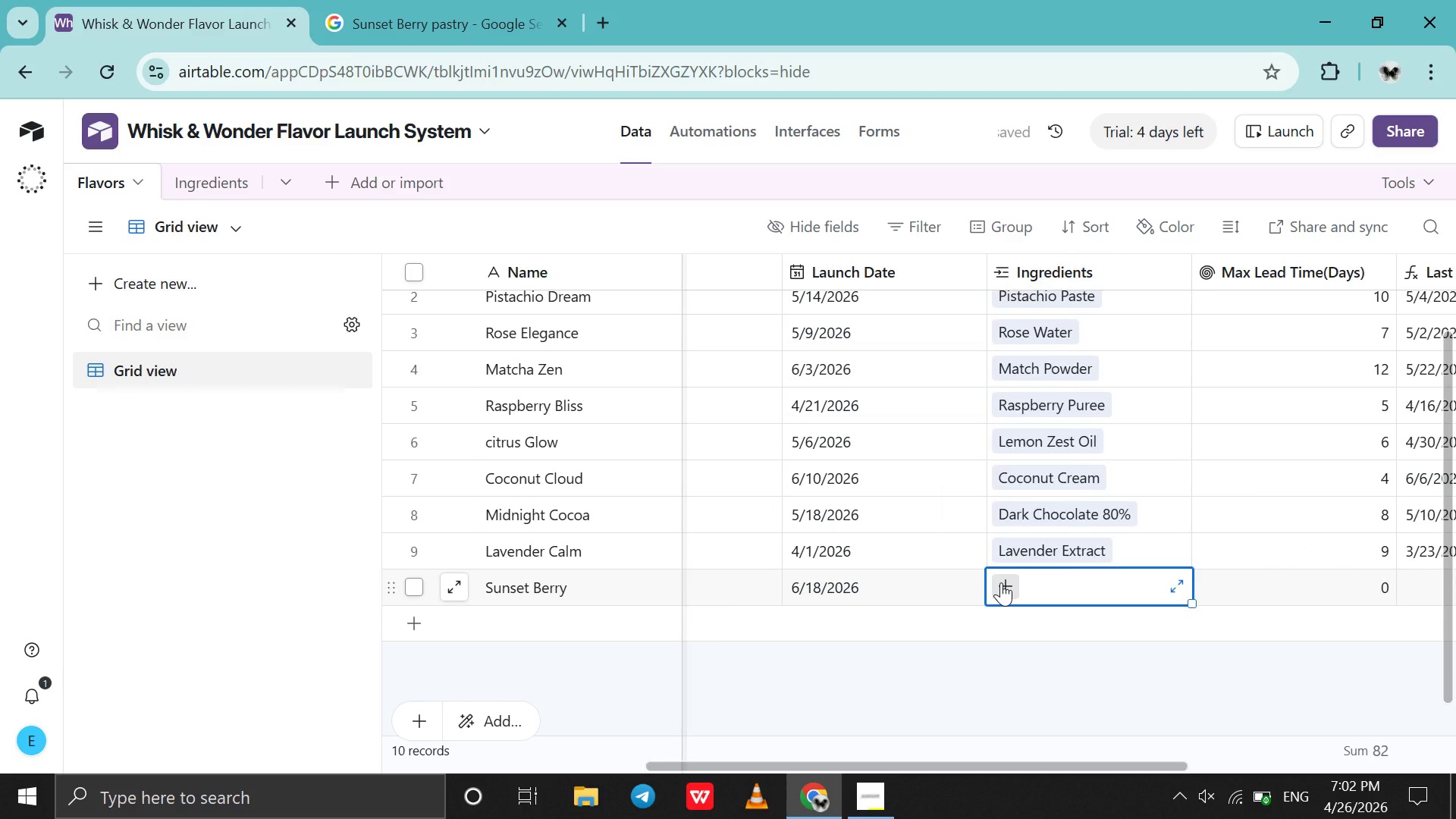 
left_click([1001, 582])
 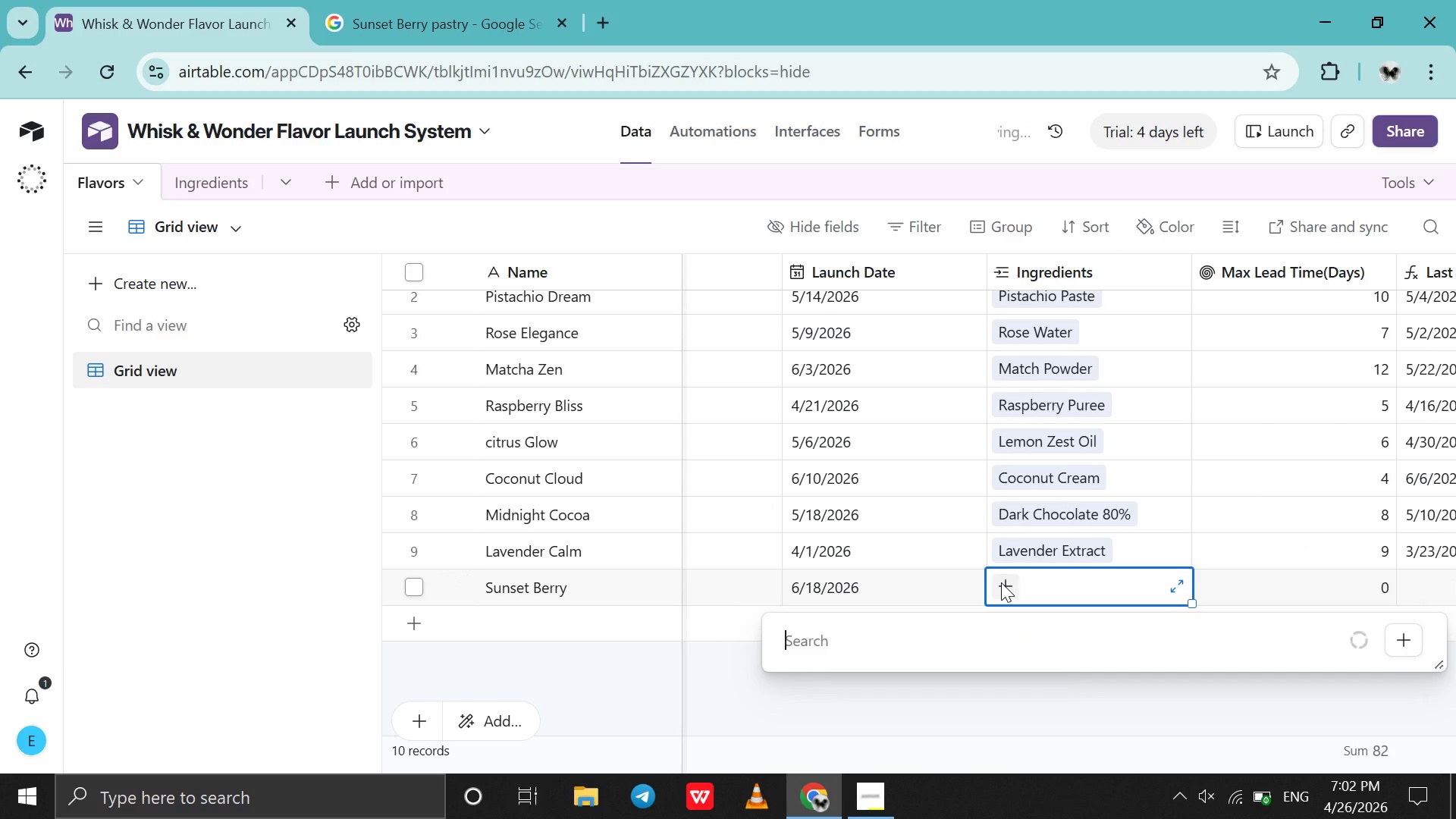 
type(ras)
 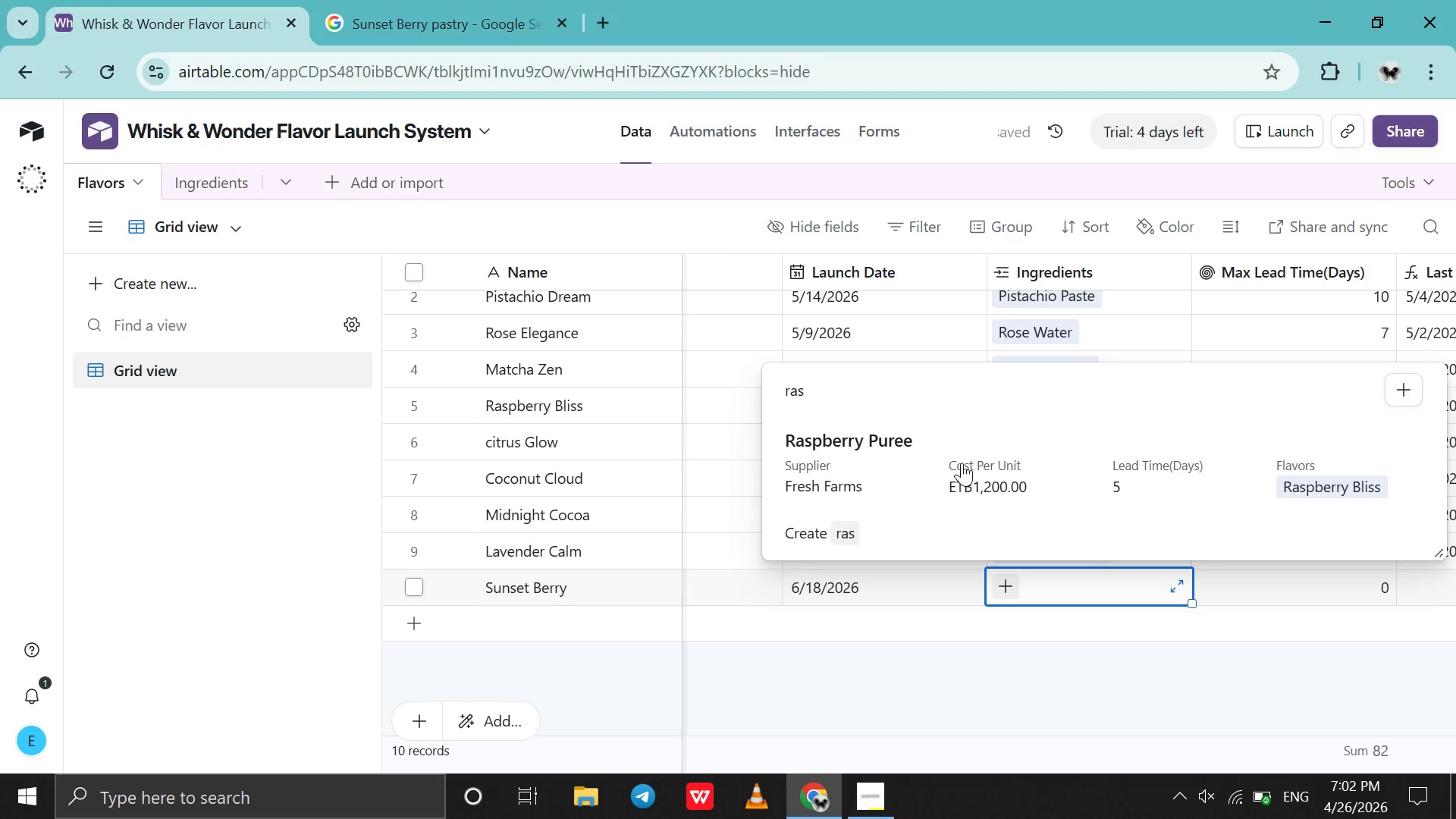 
left_click([962, 463])
 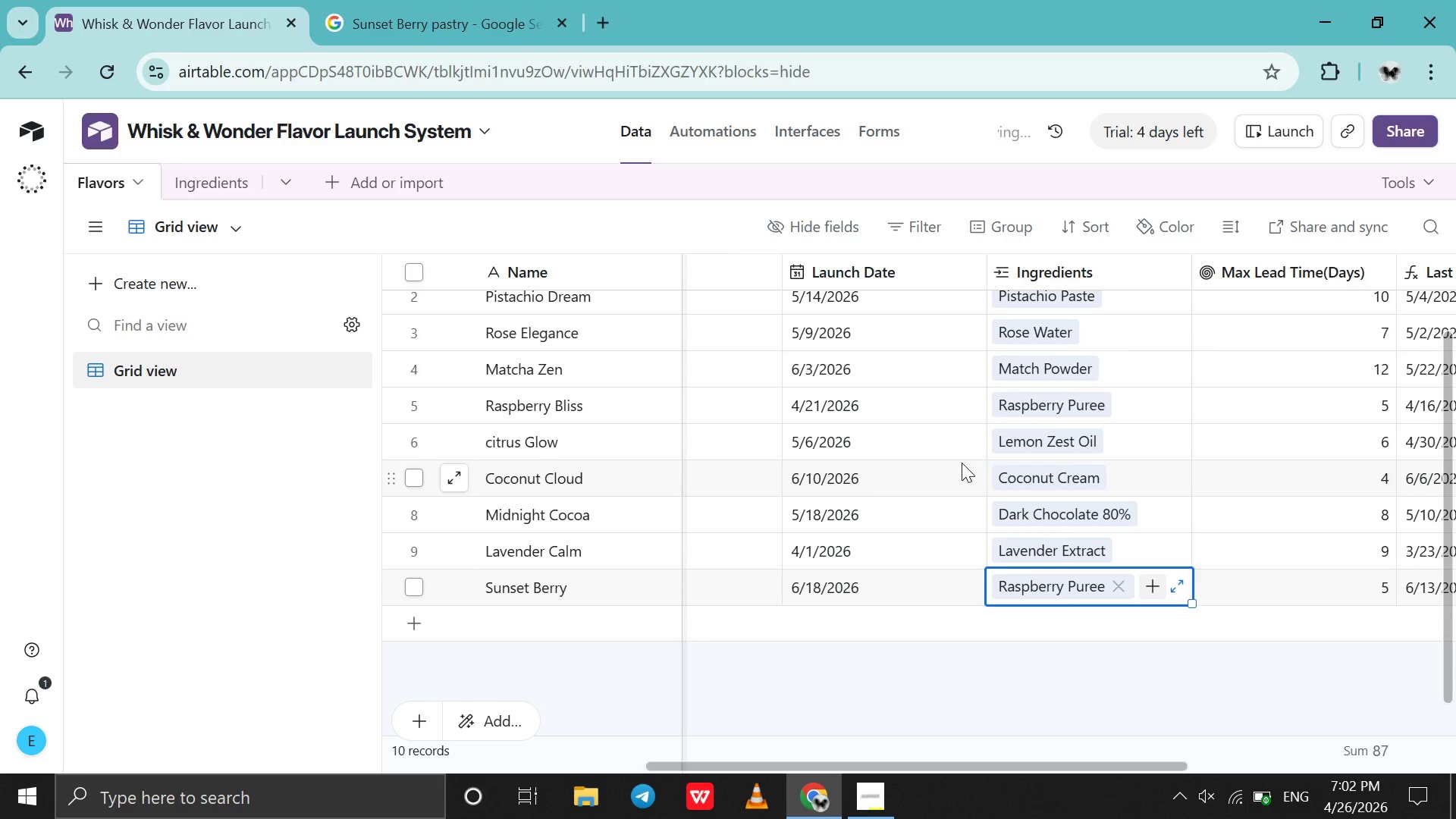 
scroll: coordinate [962, 463], scroll_direction: up, amount: 40.0
 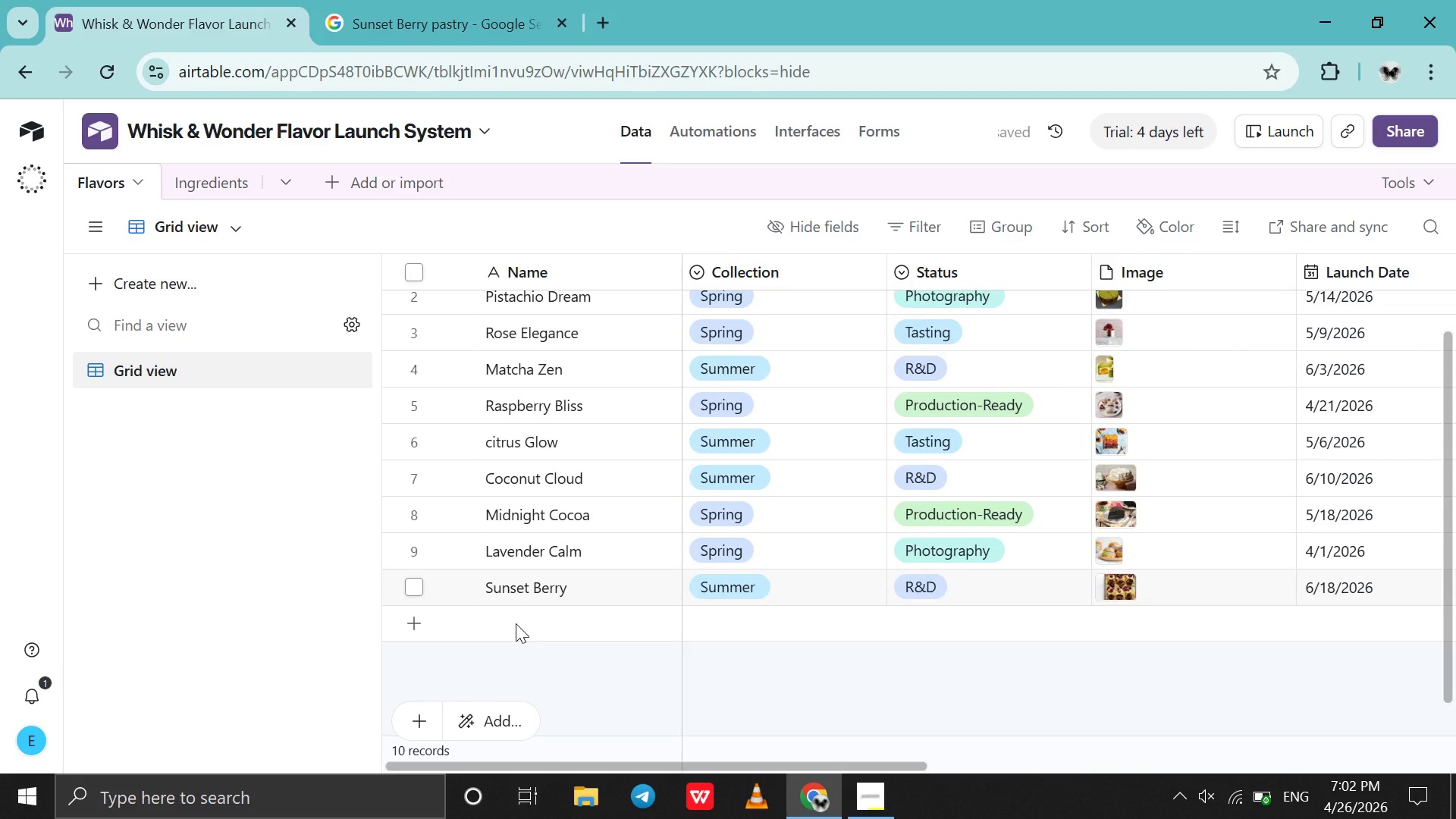 
double_click([516, 624])
 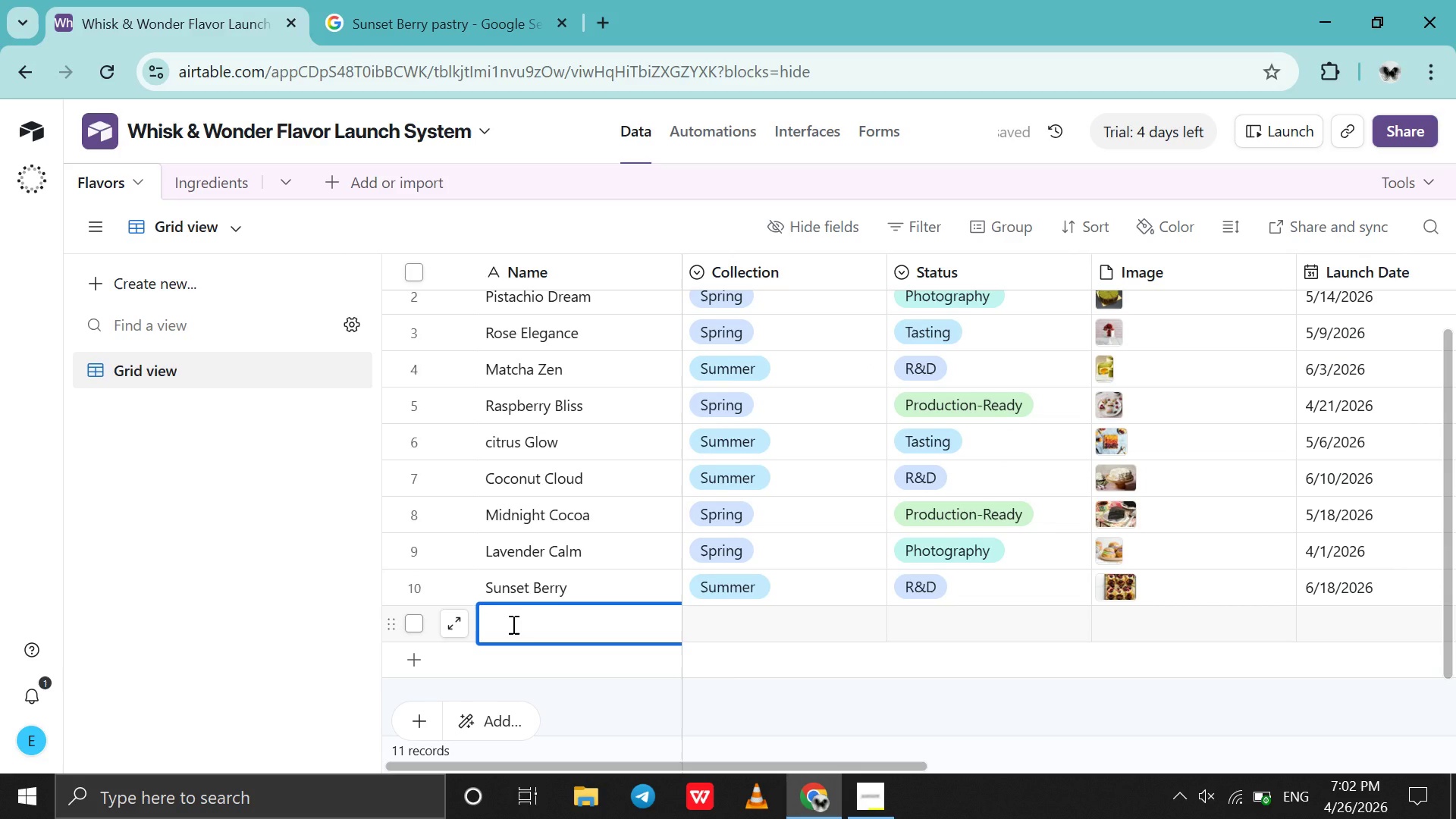 
type(GoldenPistachio )
 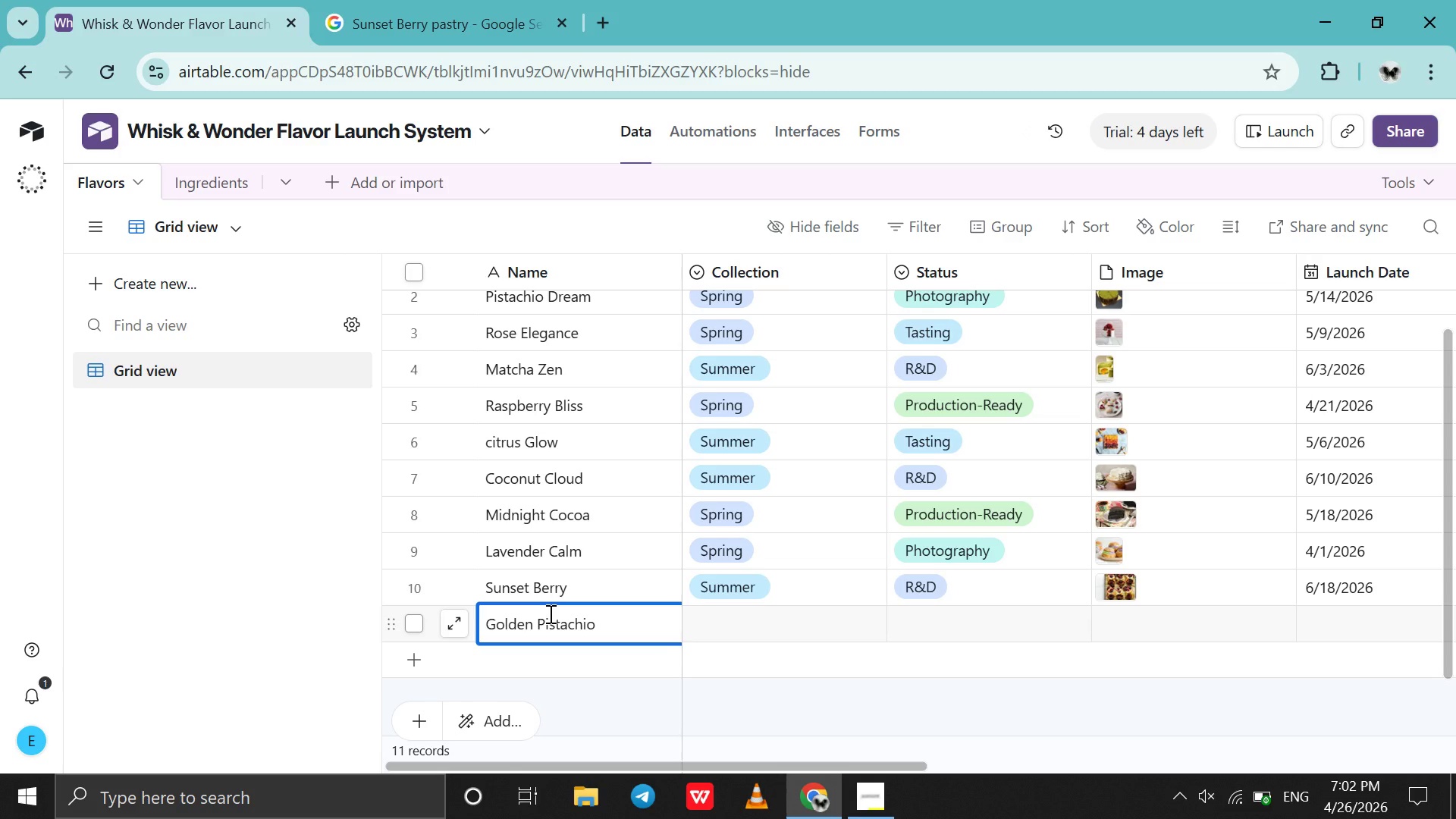 
double_click([726, 623])
 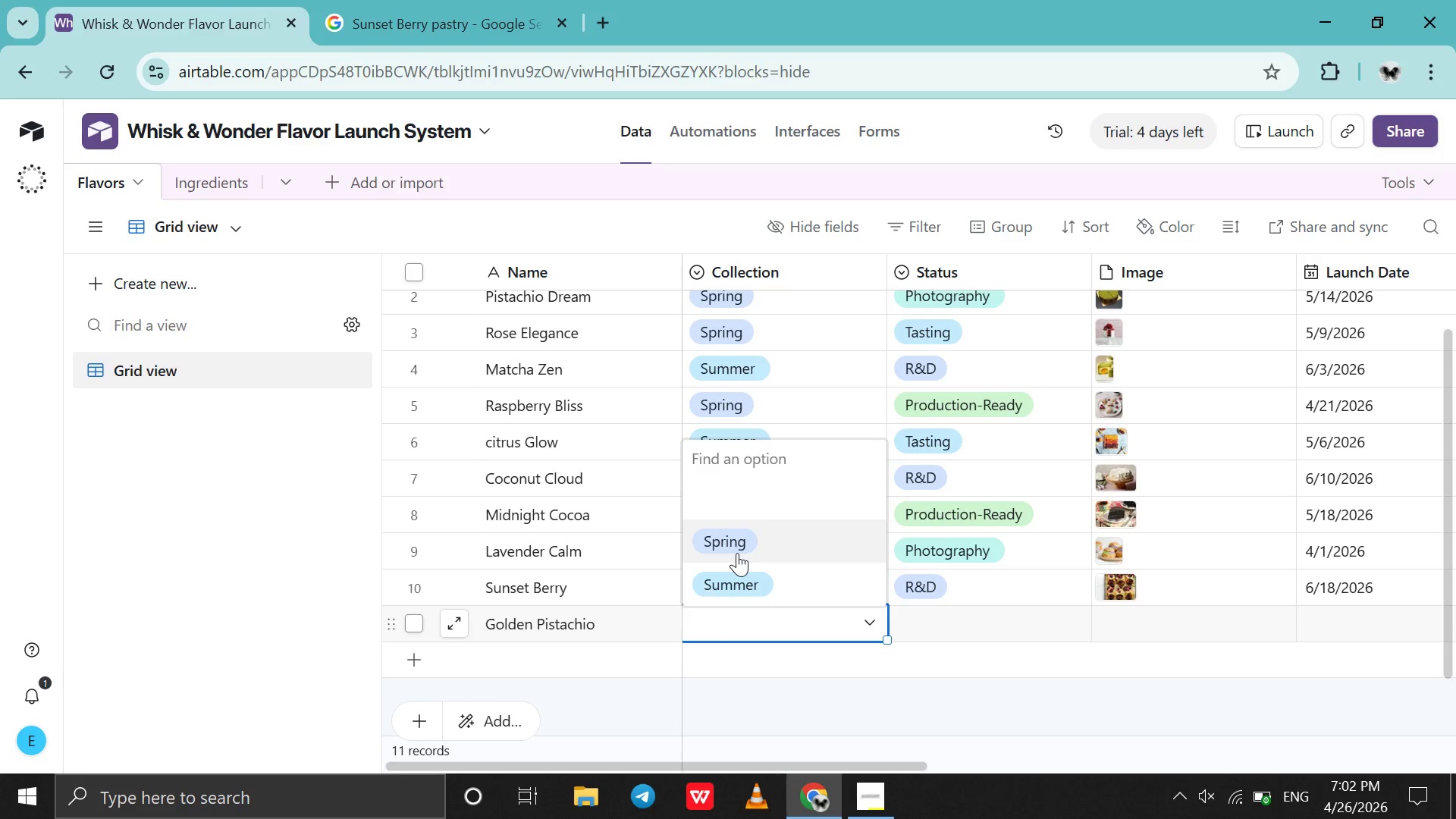 
left_click([738, 553])
 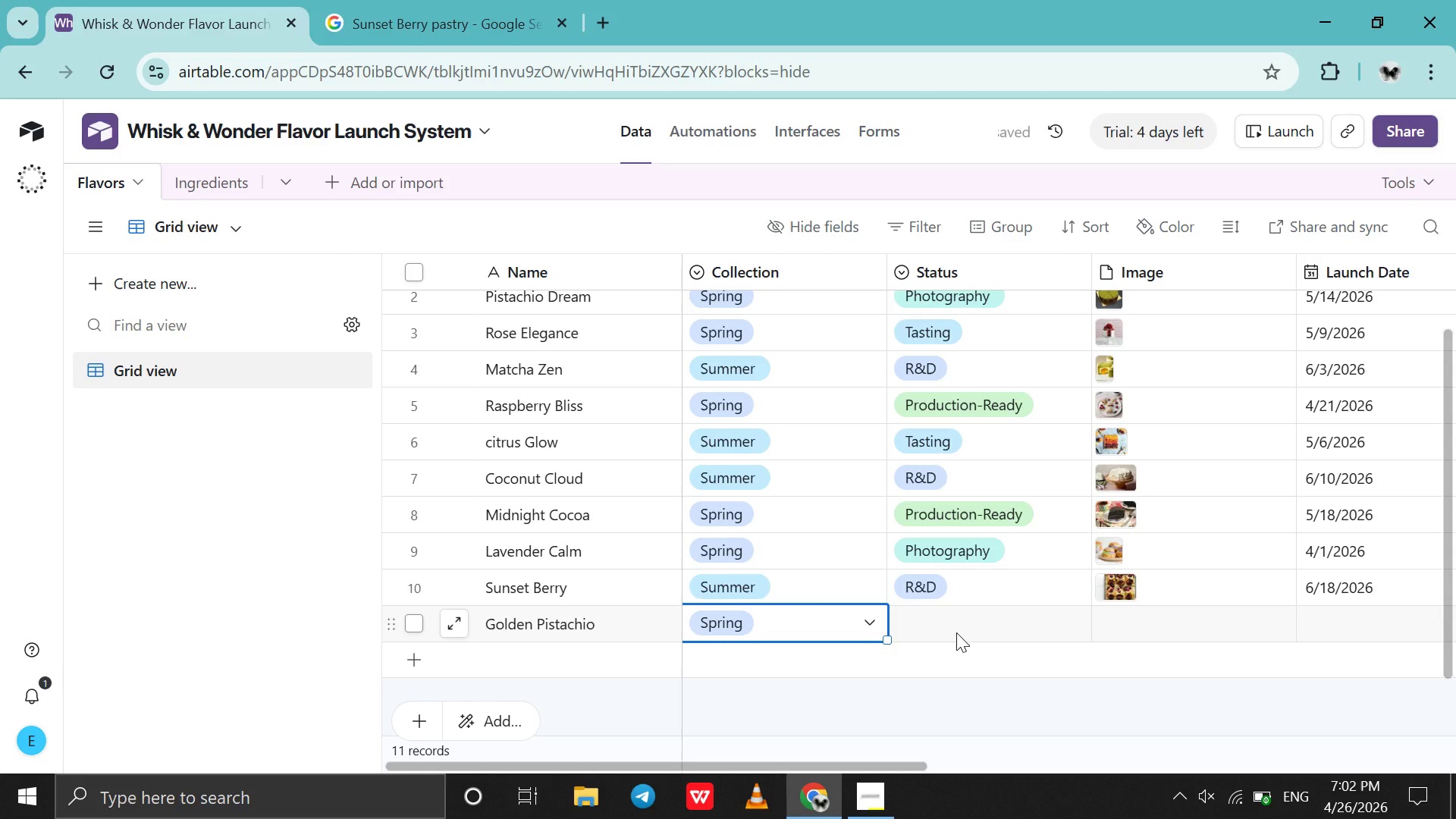 
double_click([956, 632])
 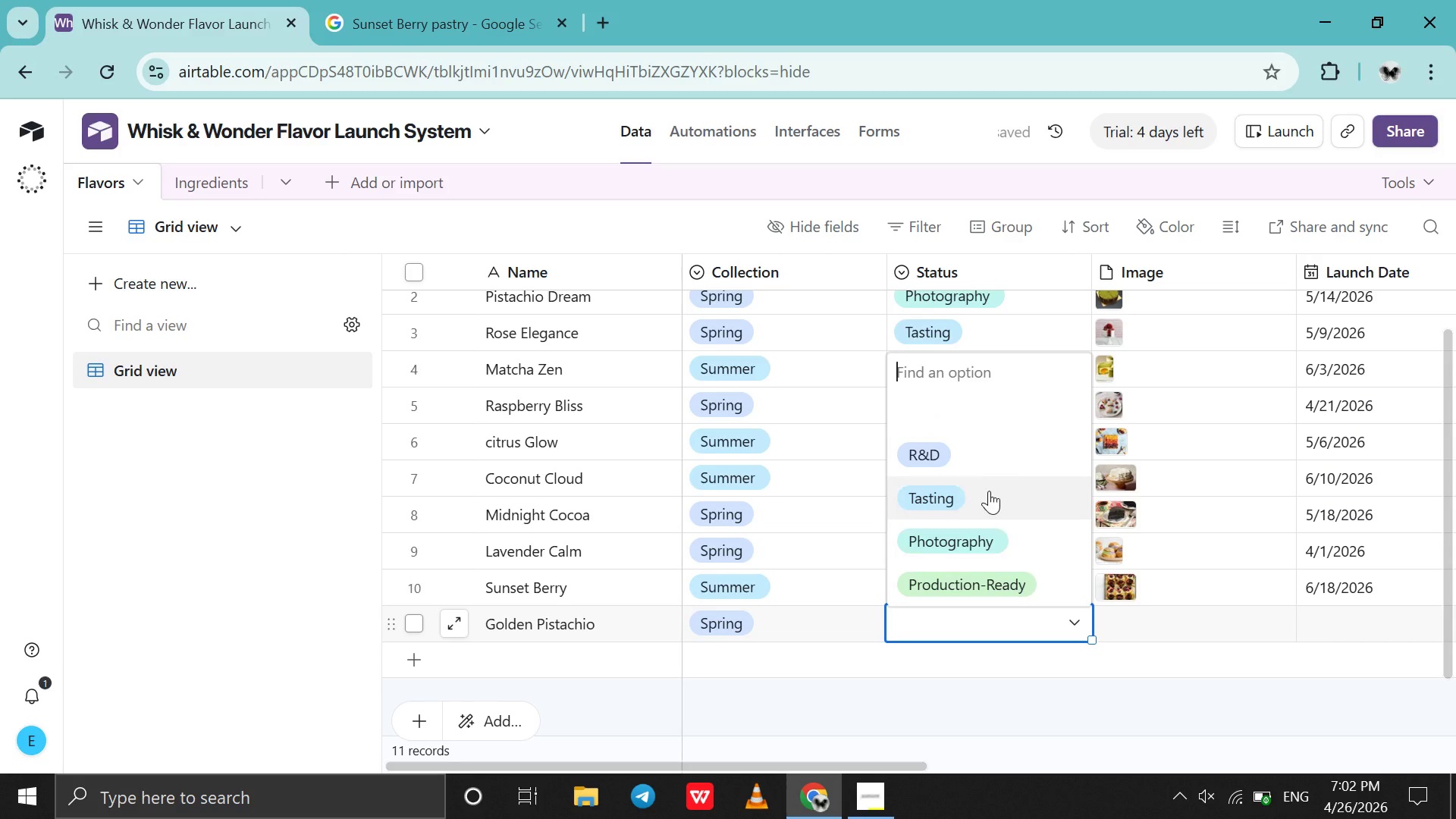 
left_click([989, 491])
 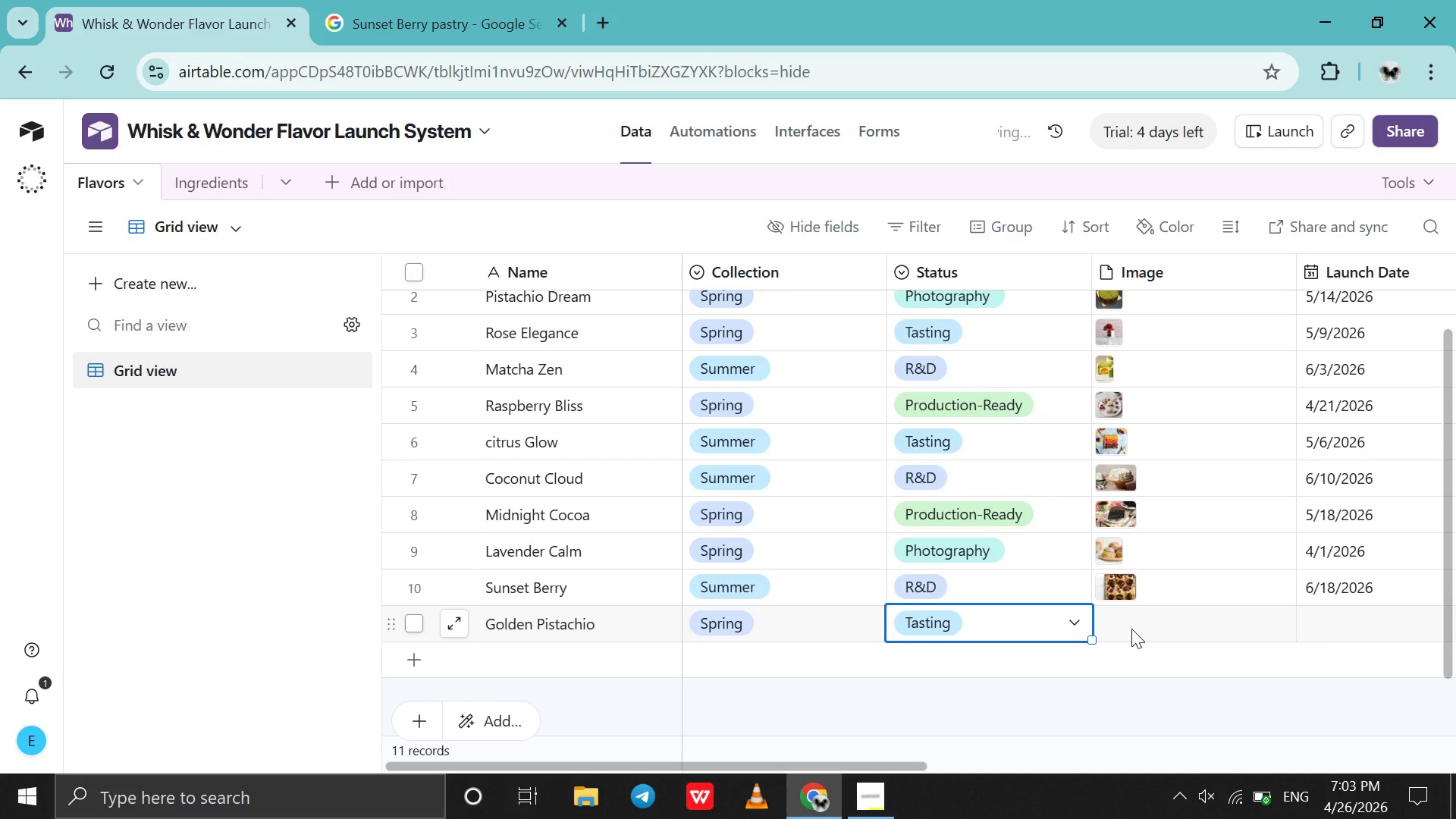 
double_click([1131, 629])
 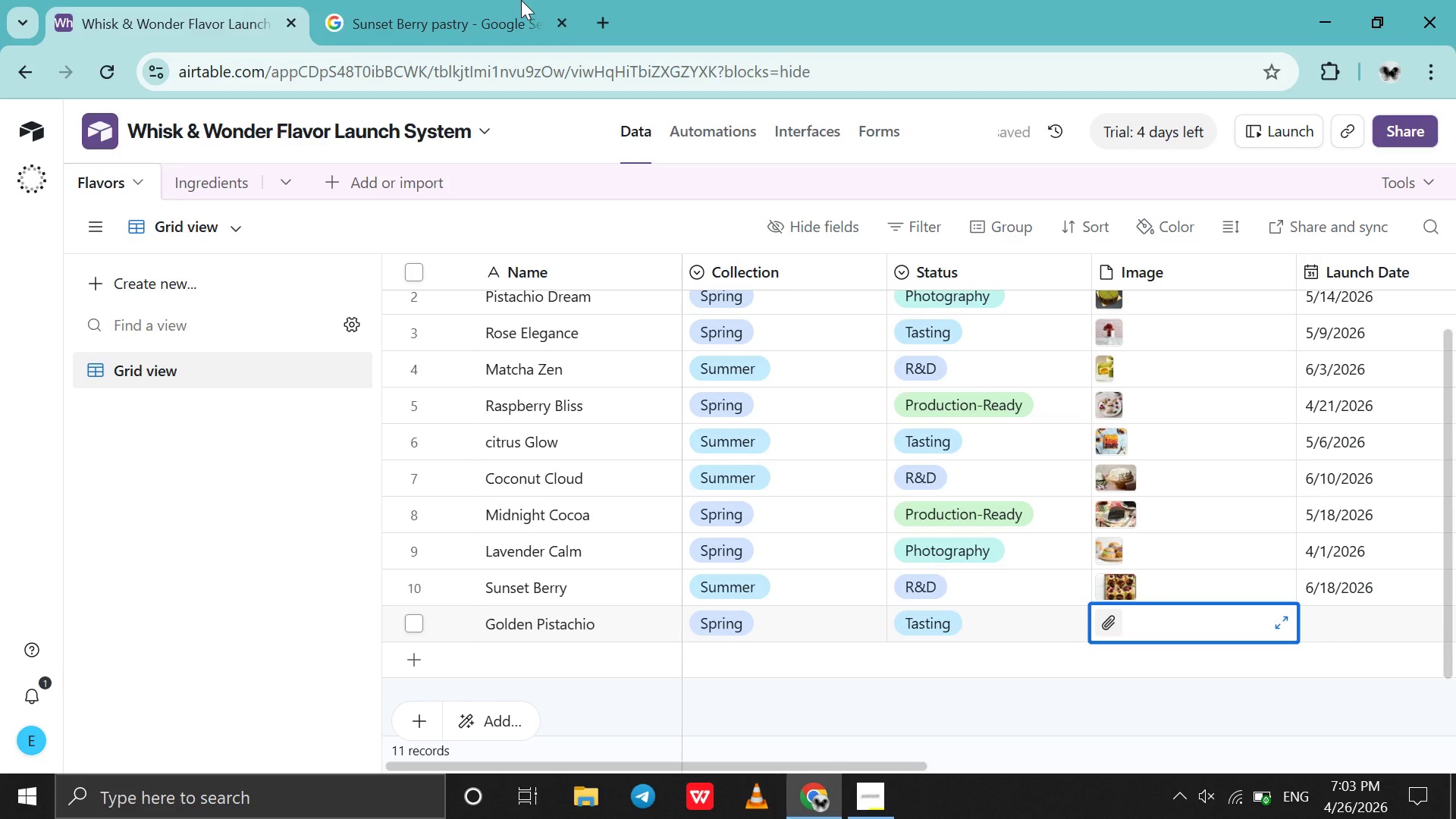 
left_click([472, 0])
 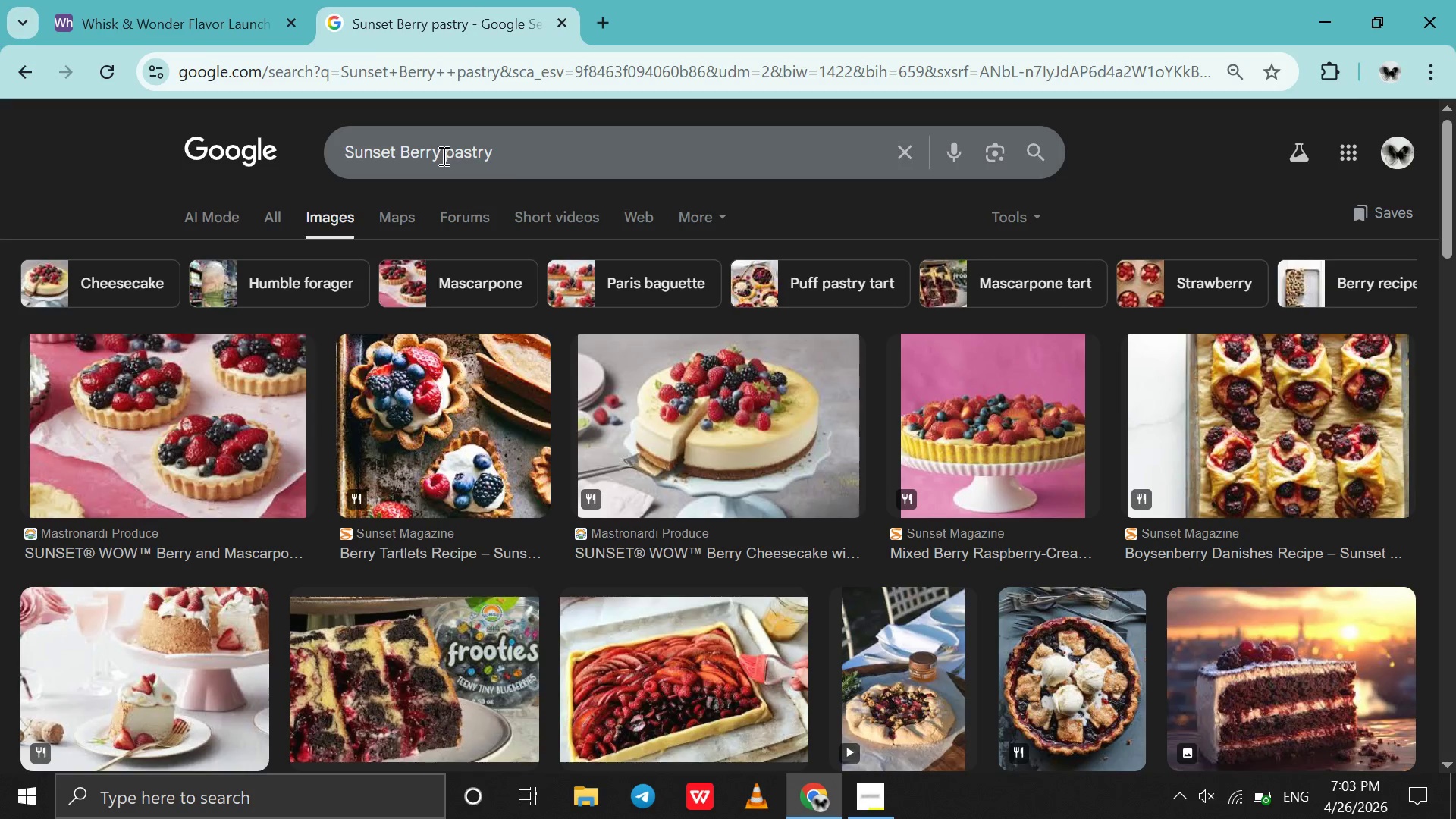 
left_click_drag(start_coordinate=[441, 155], to_coordinate=[213, 142])
 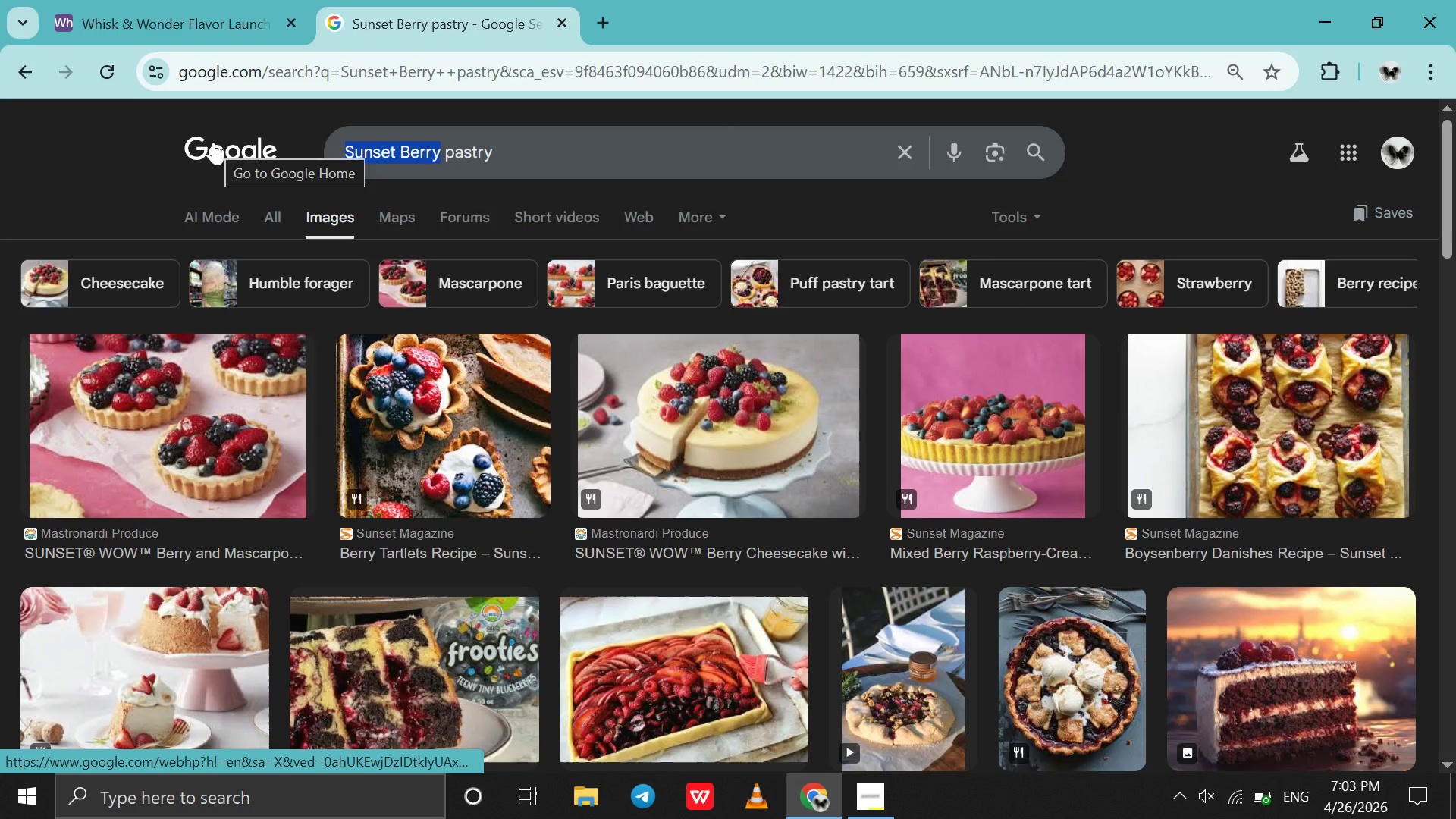 
type(golden pistachio)
 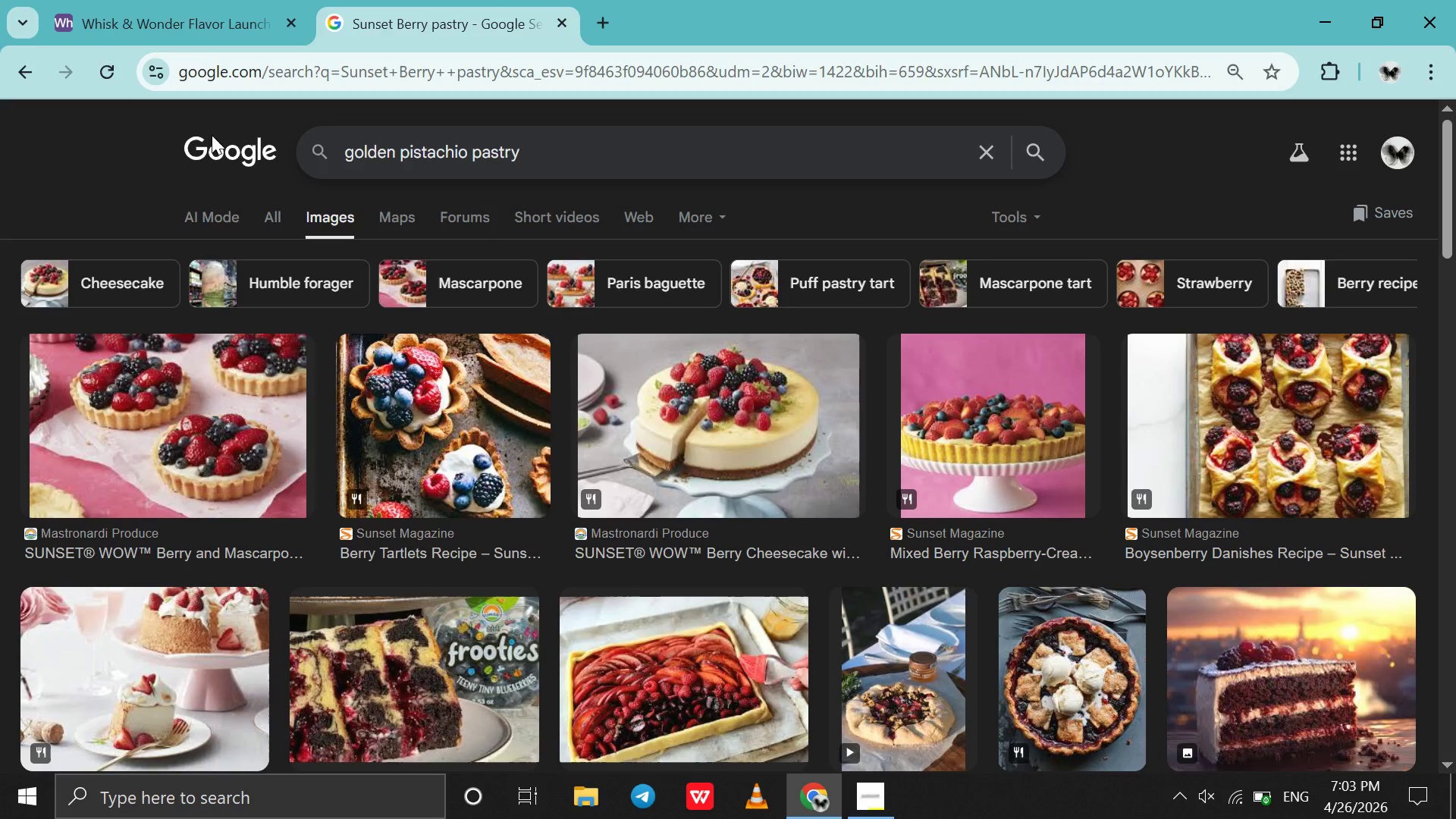 
key(Enter)
 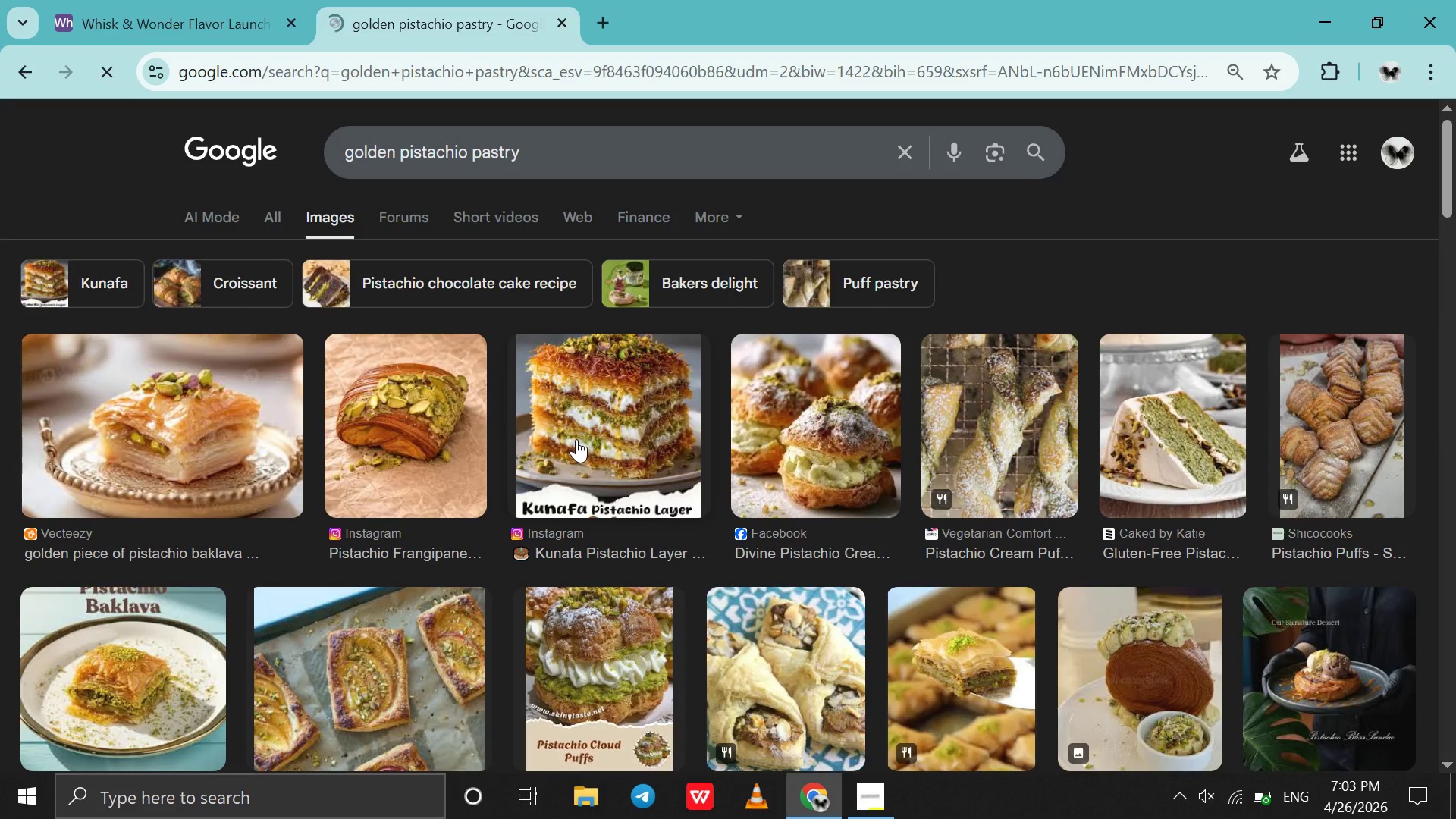 
left_click_drag(start_coordinate=[262, 439], to_coordinate=[1245, 611])
 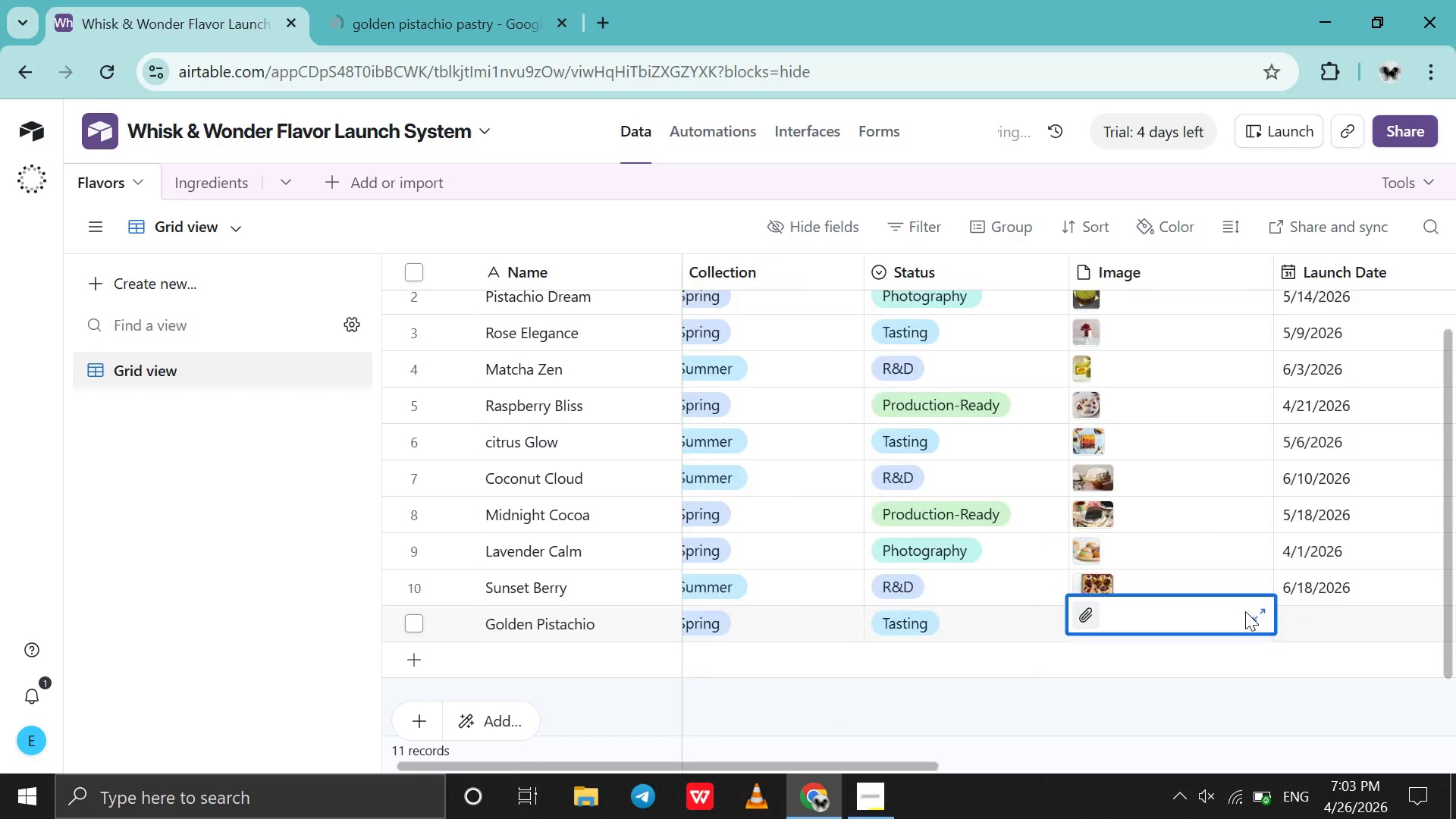 
scroll: coordinate [1245, 611], scroll_direction: down, amount: 1.0
 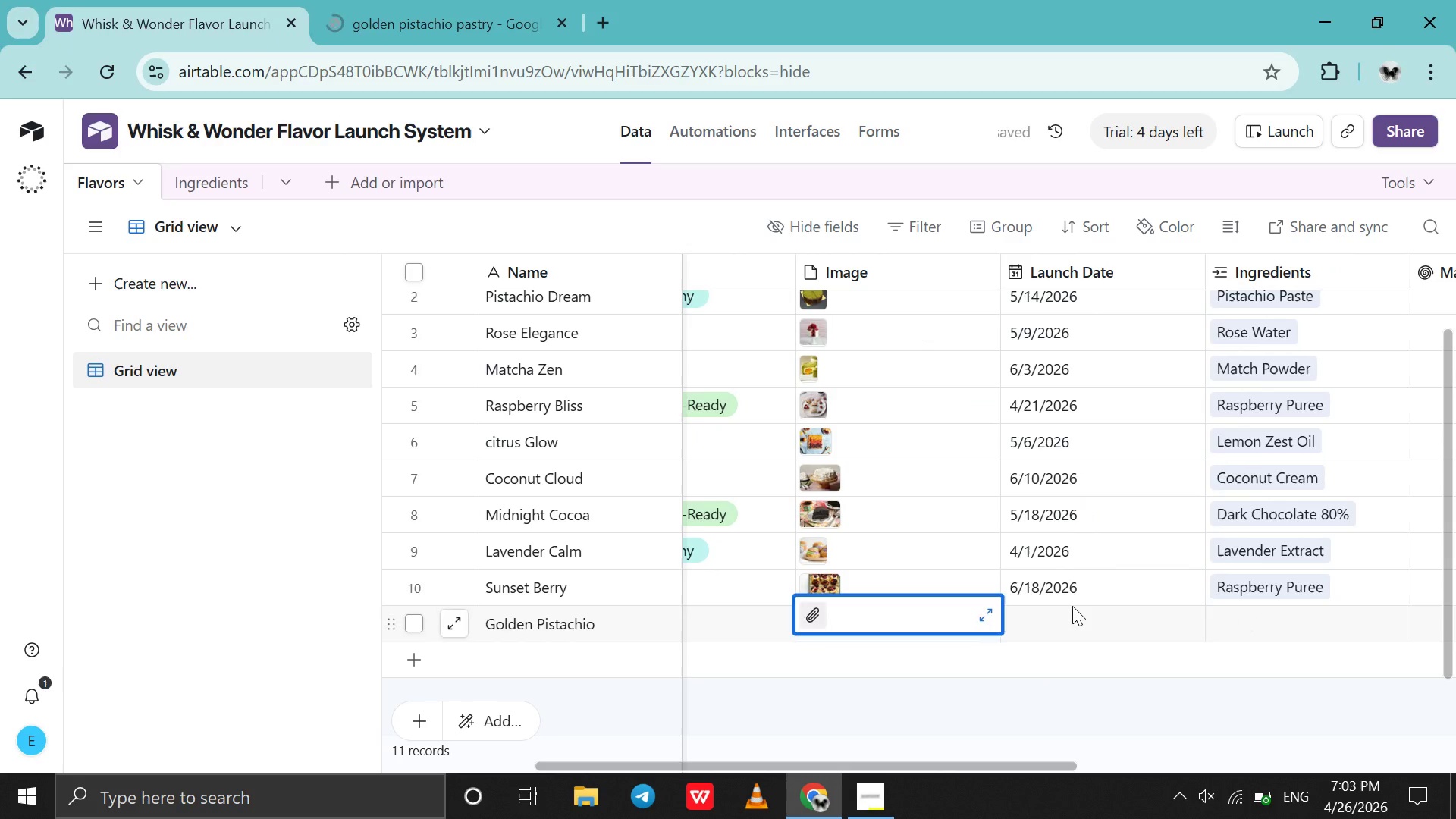 
double_click([1072, 606])
 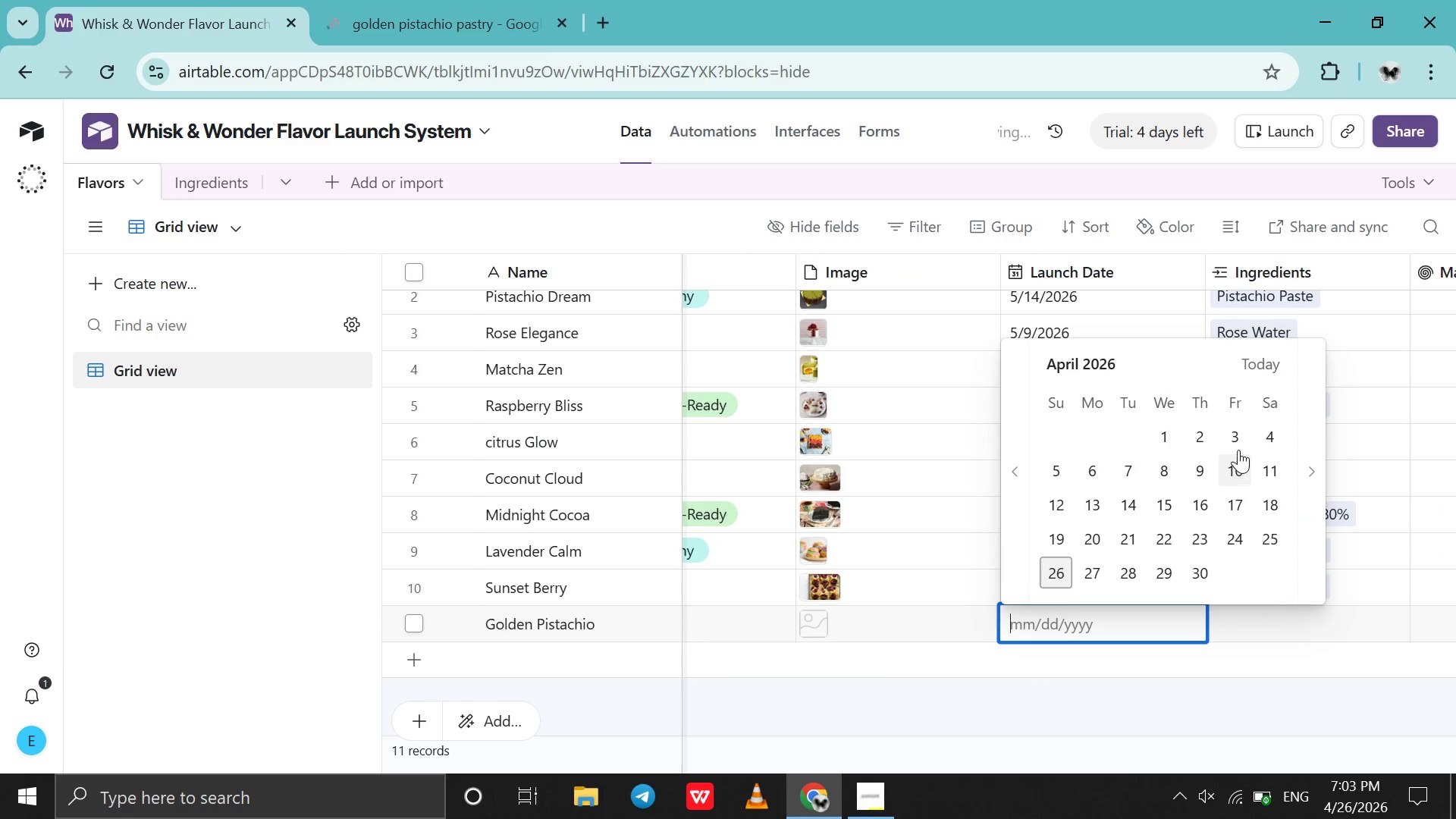 
left_click([1237, 435])
 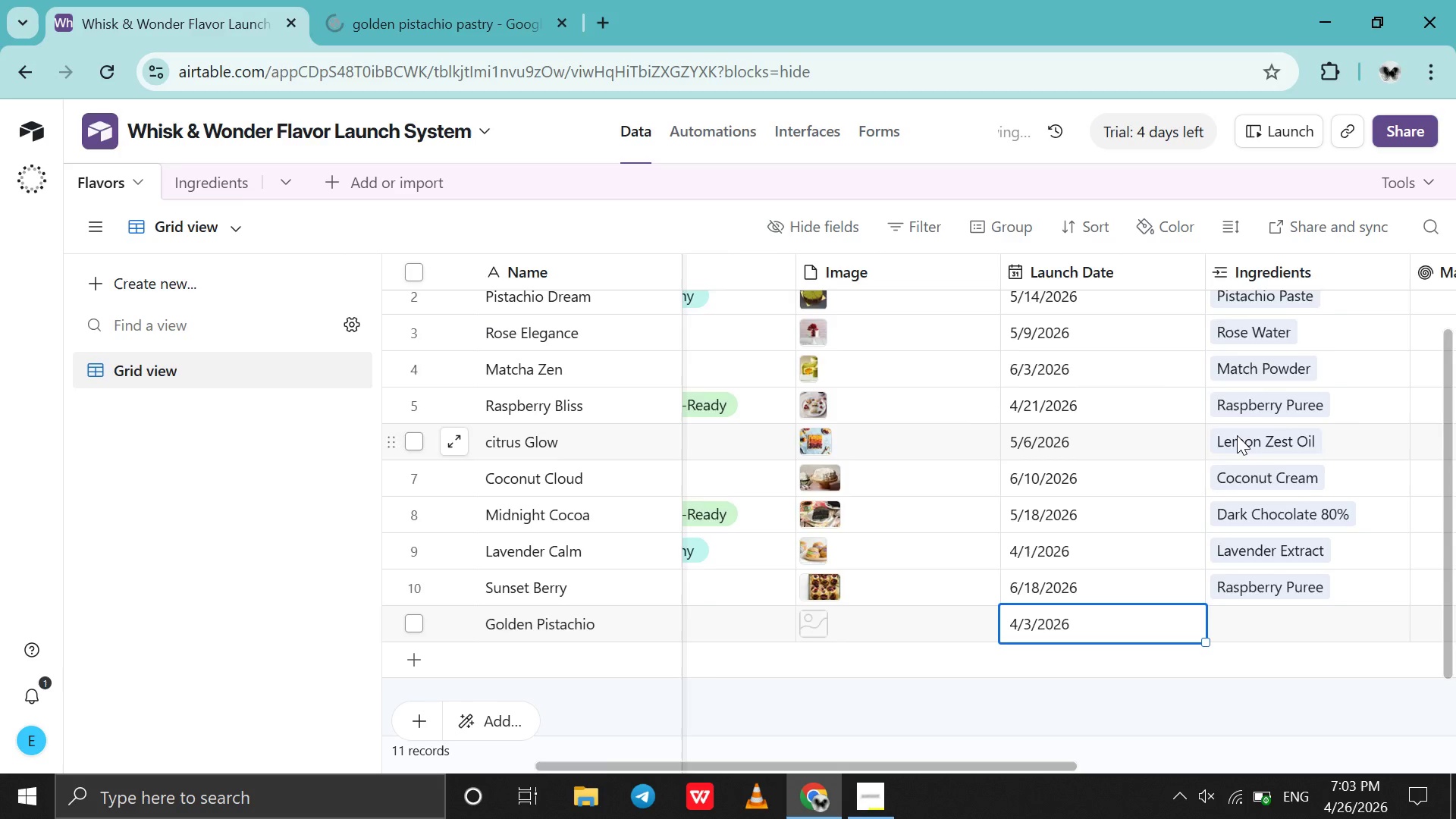 
scroll: coordinate [1237, 435], scroll_direction: down, amount: 5.0
 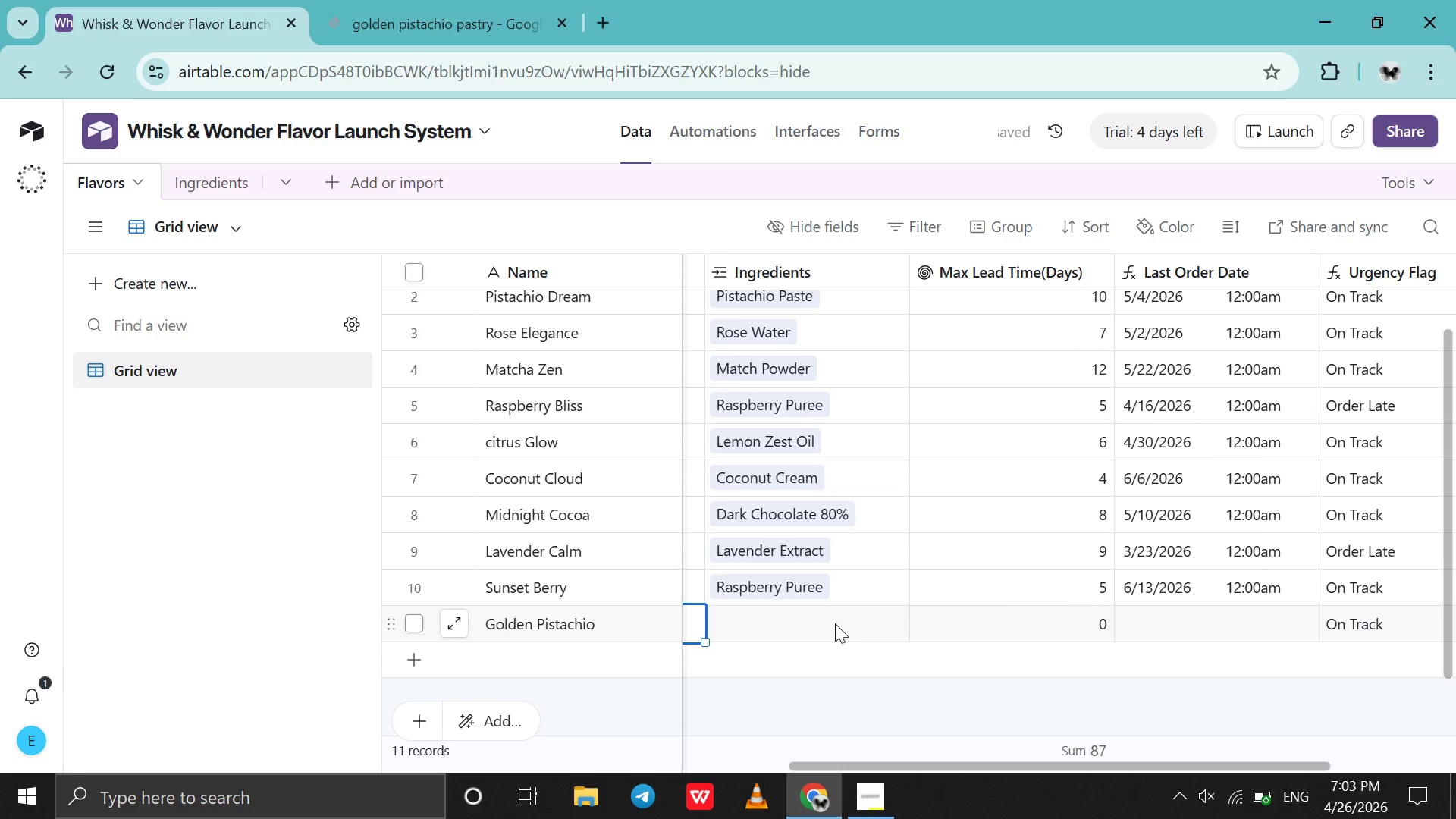 
left_click([835, 623])
 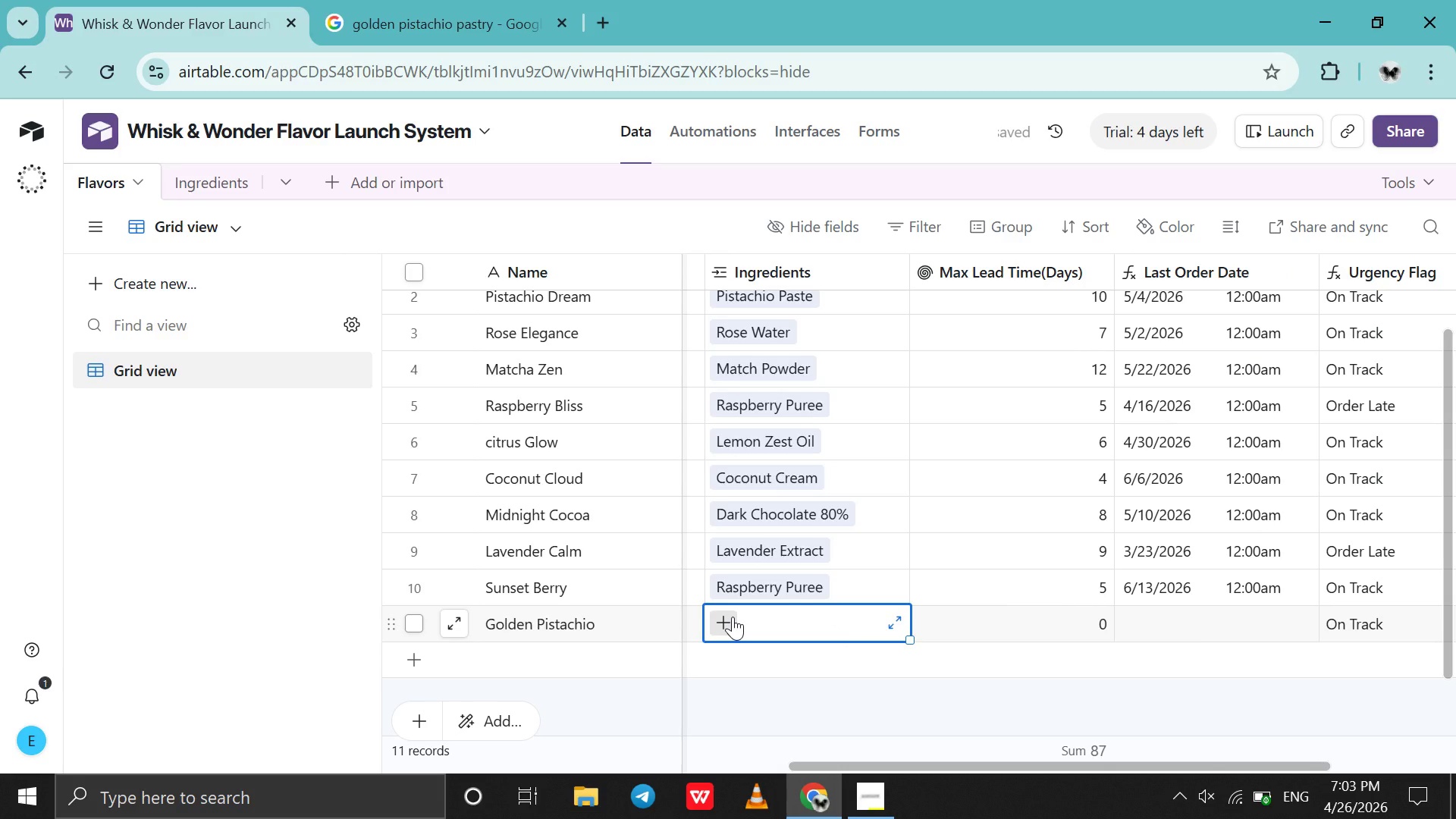 
left_click([730, 617])
 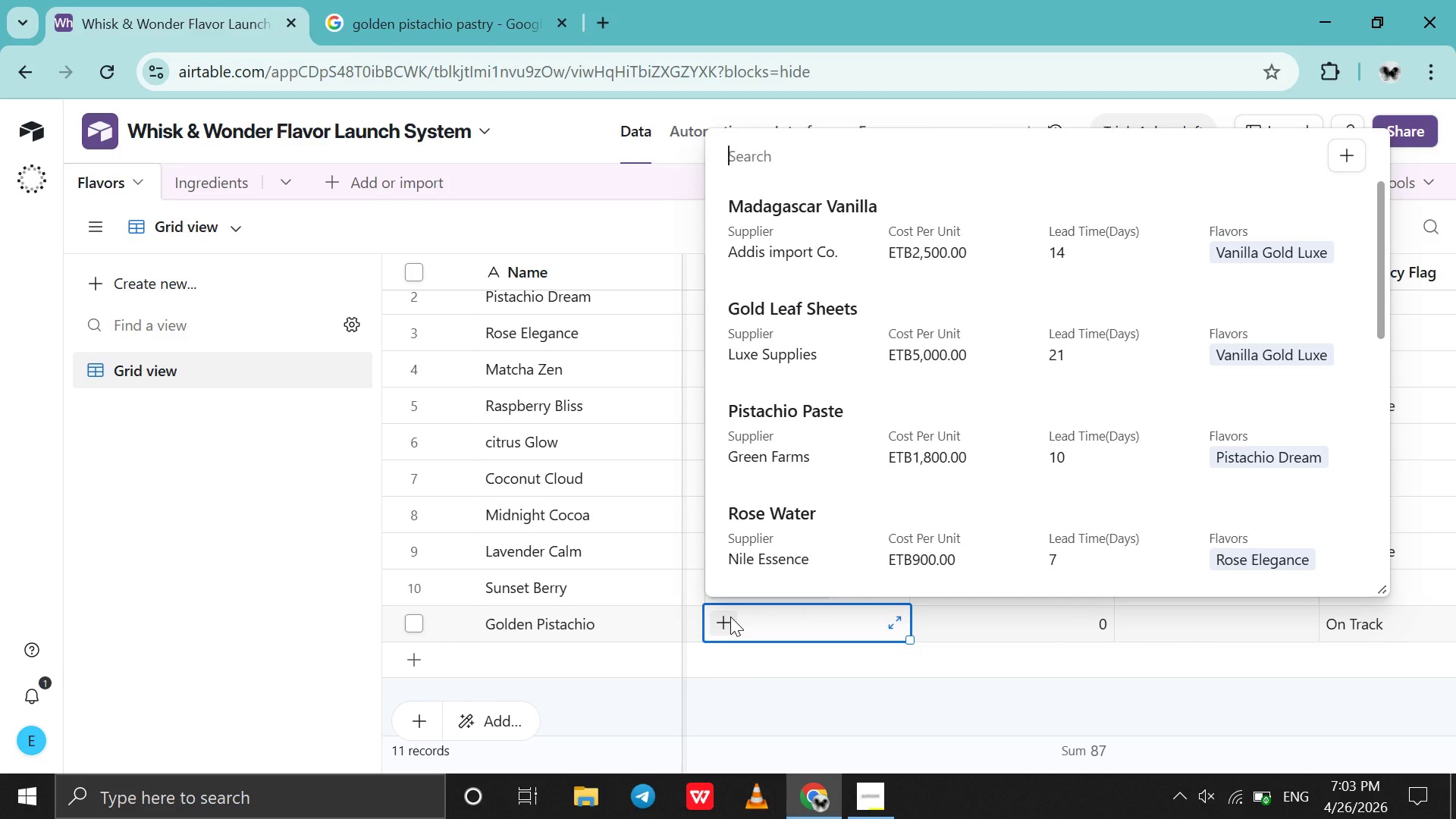 
type(pist)
 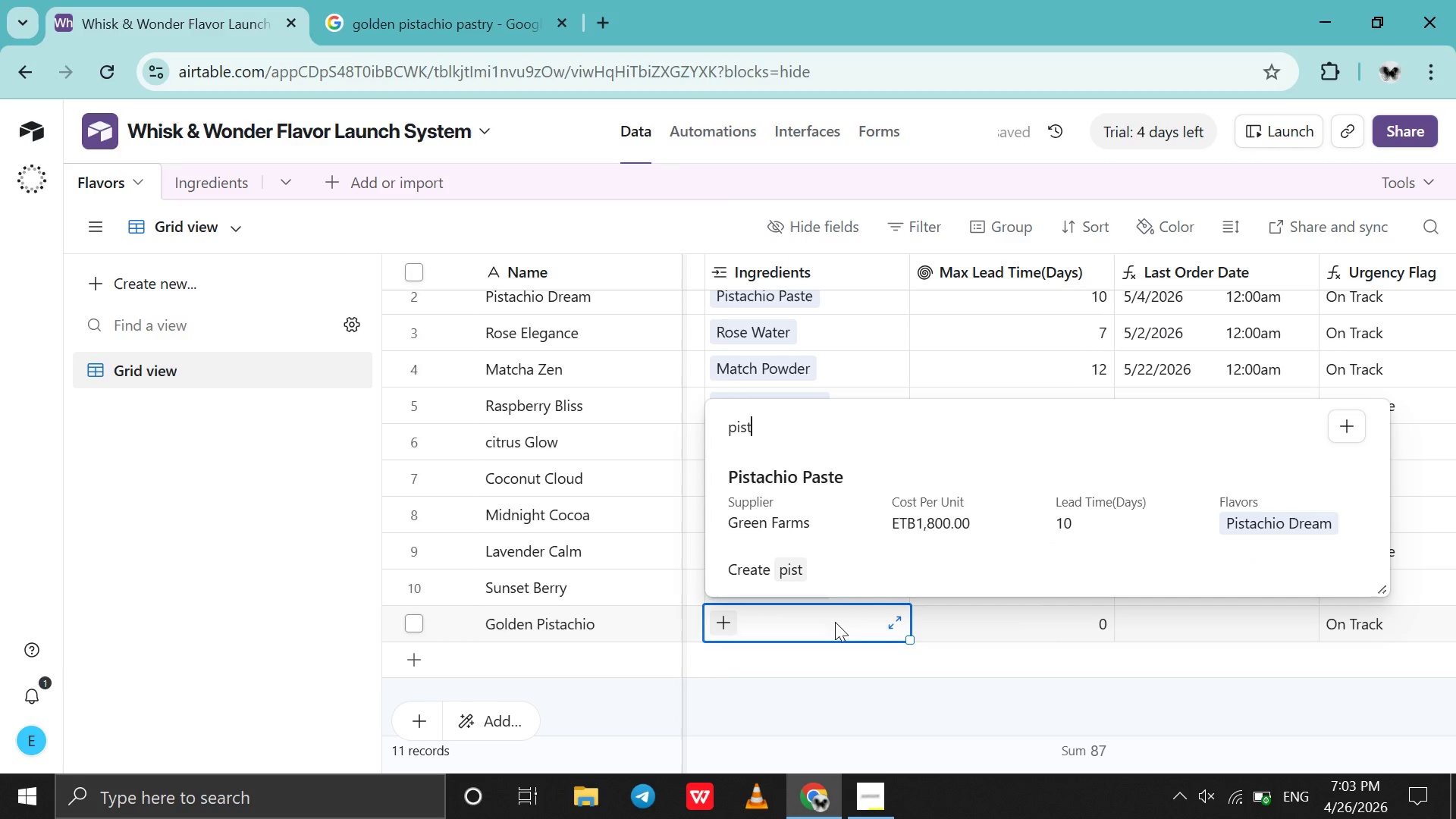 
left_click([838, 514])
 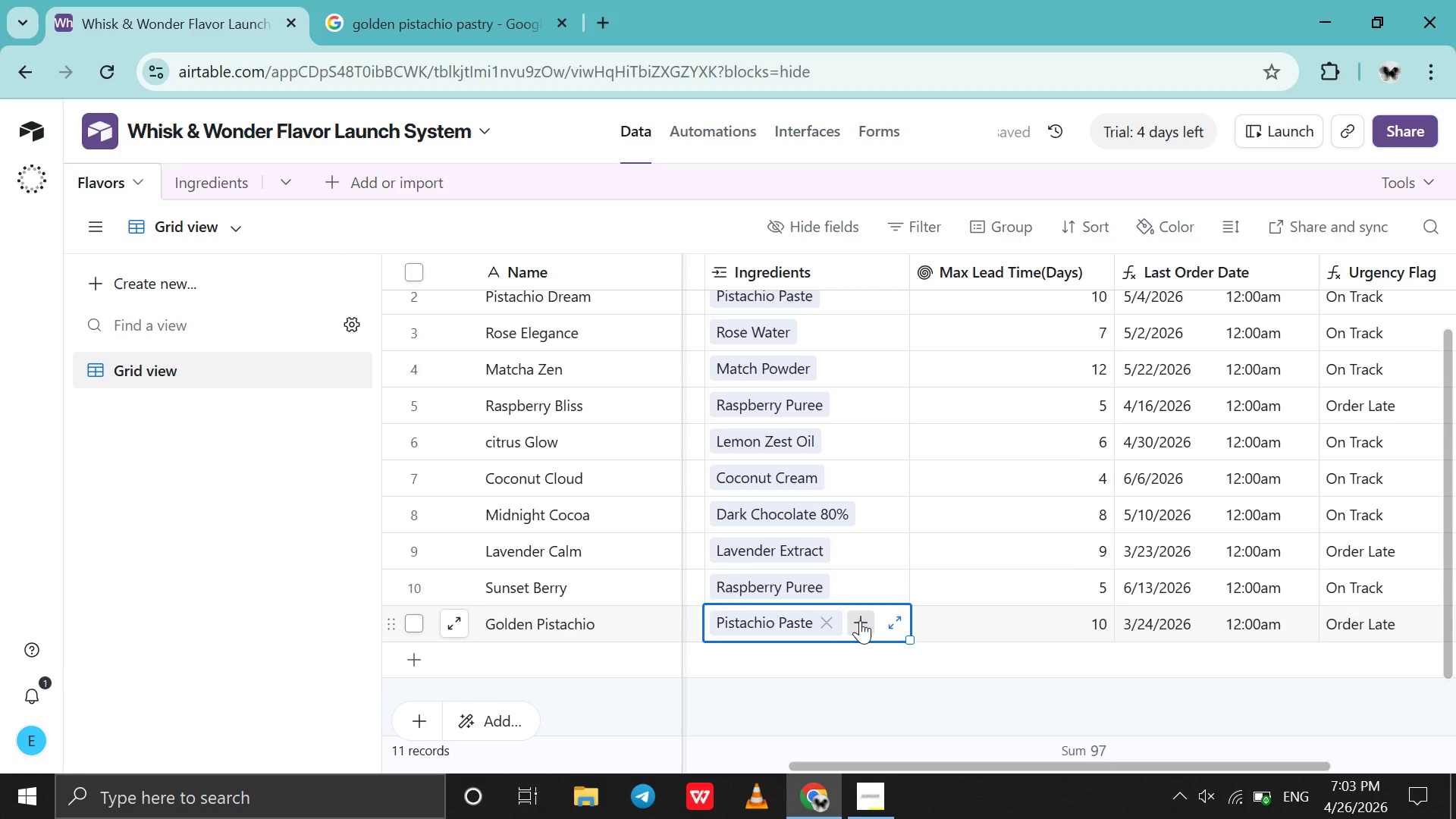 
left_click([860, 620])
 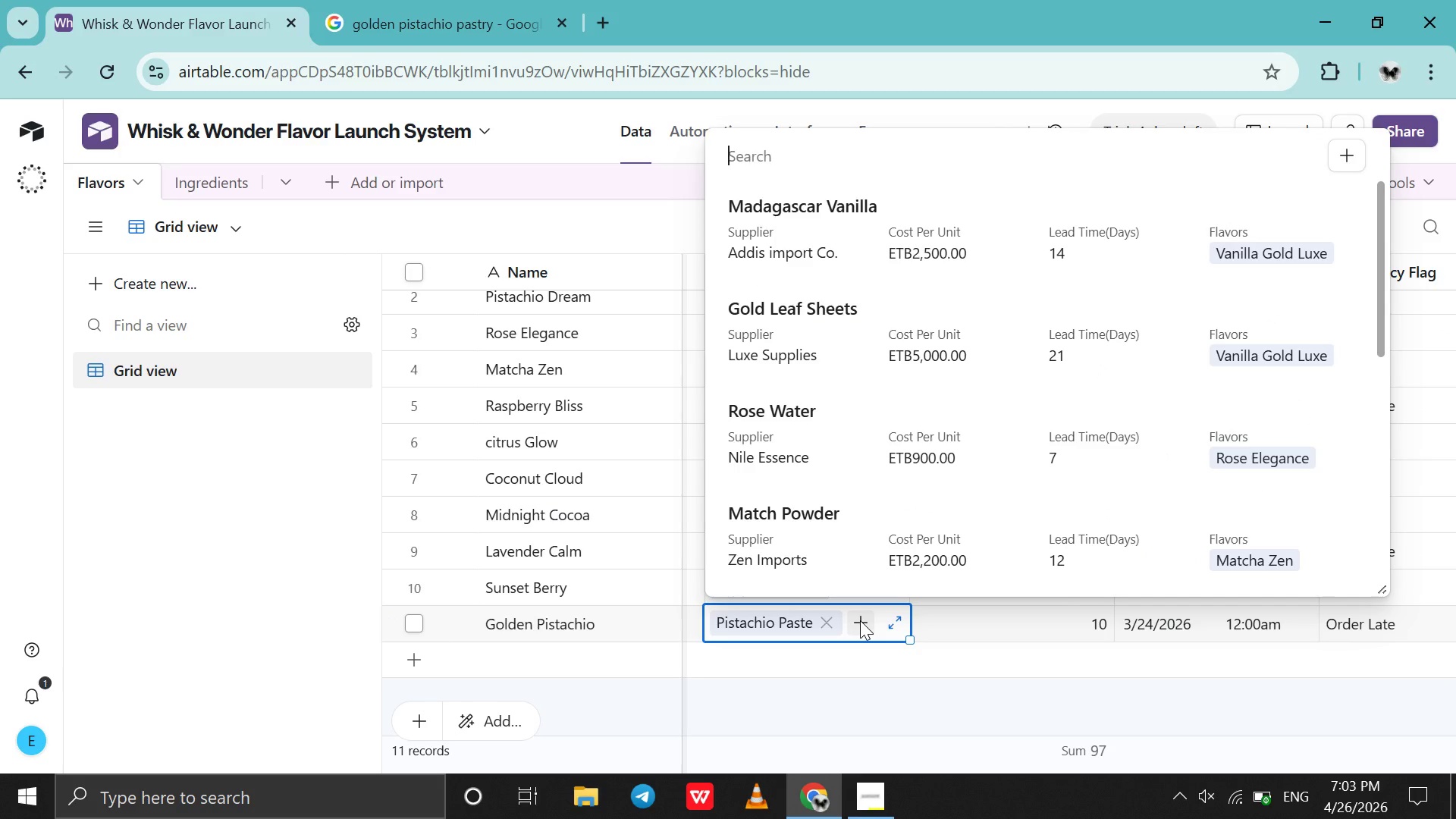 
type(gol)
 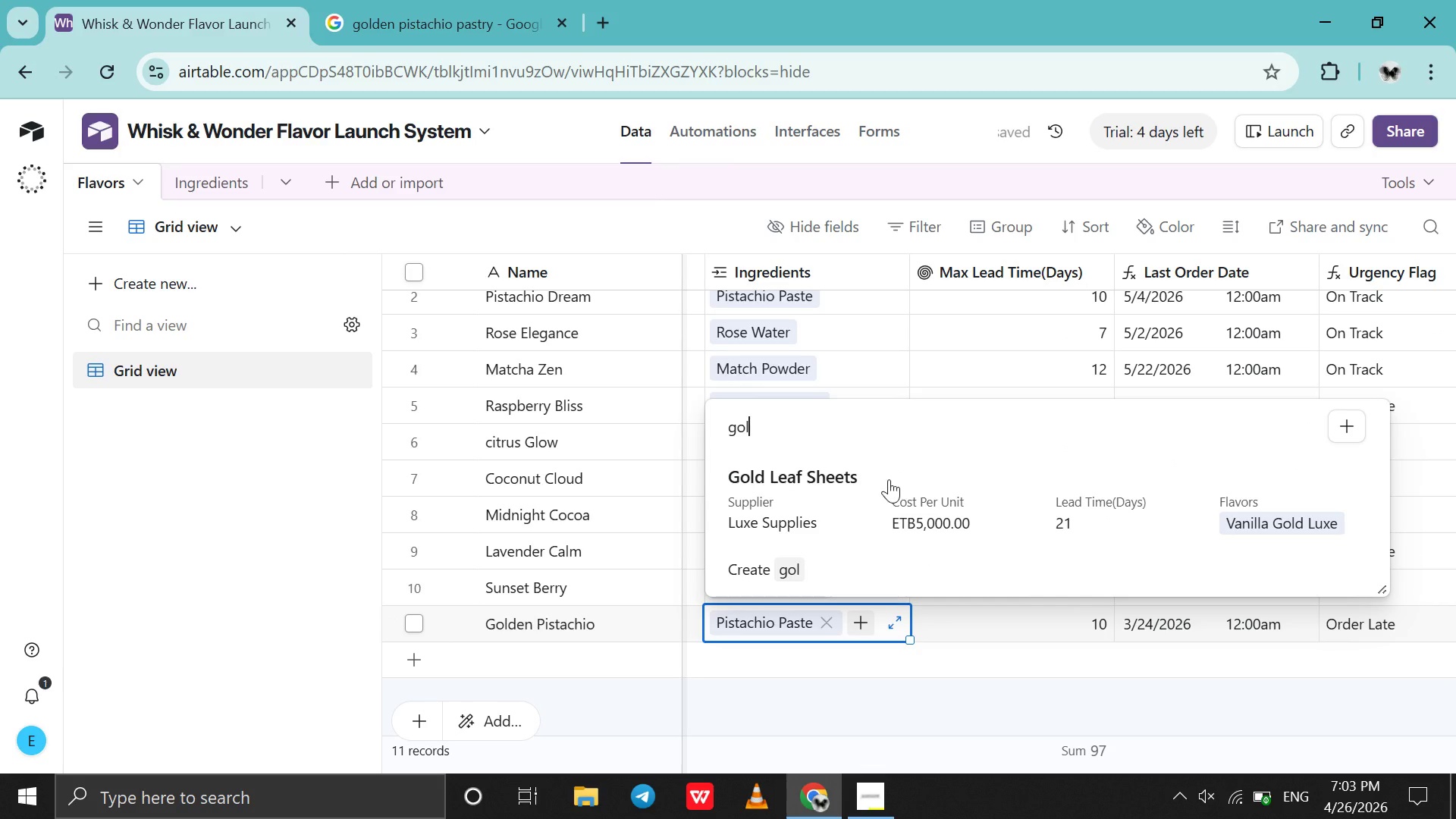 
left_click([886, 485])
 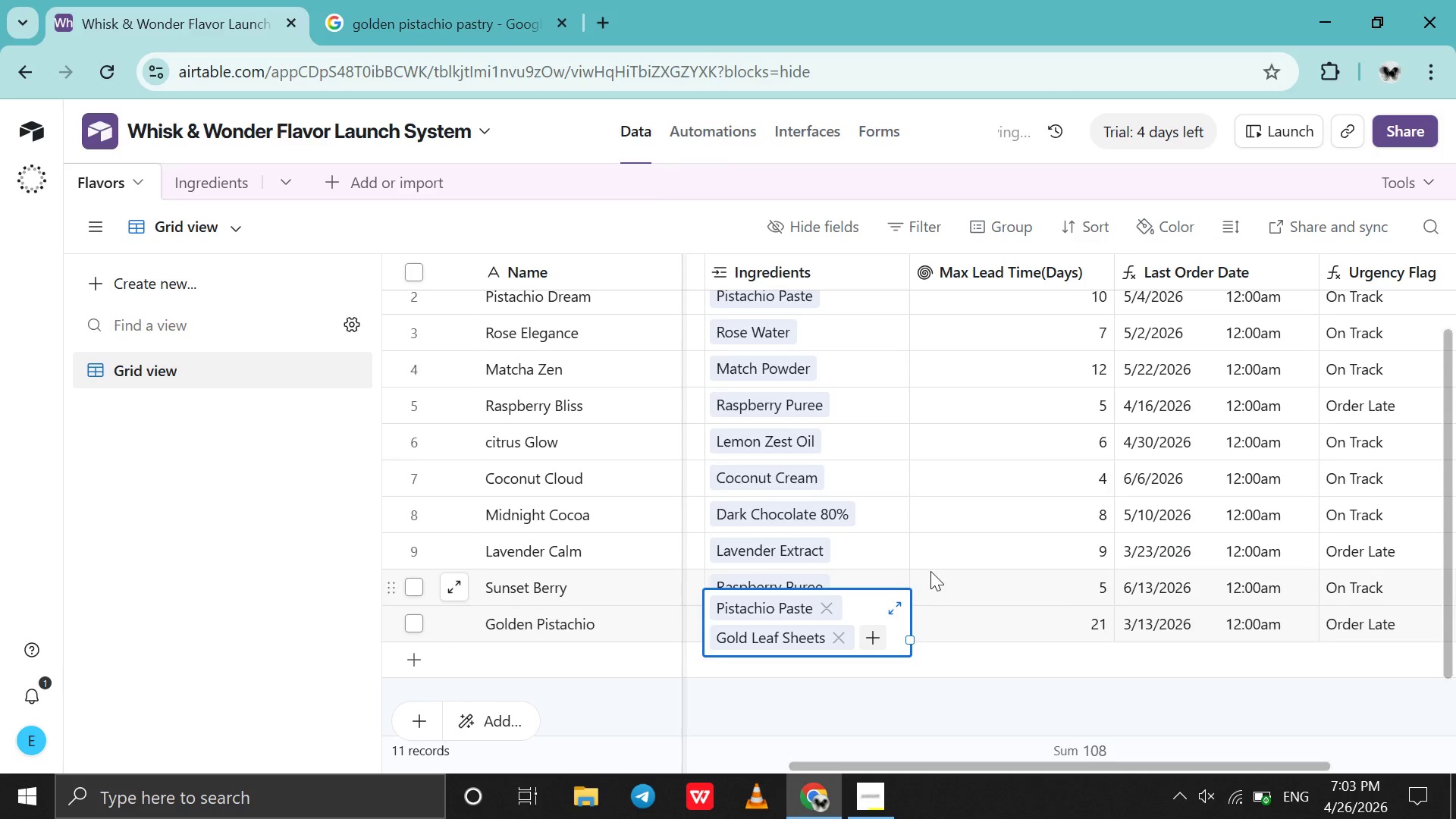 
scroll: coordinate [930, 571], scroll_direction: down, amount: 1.0
 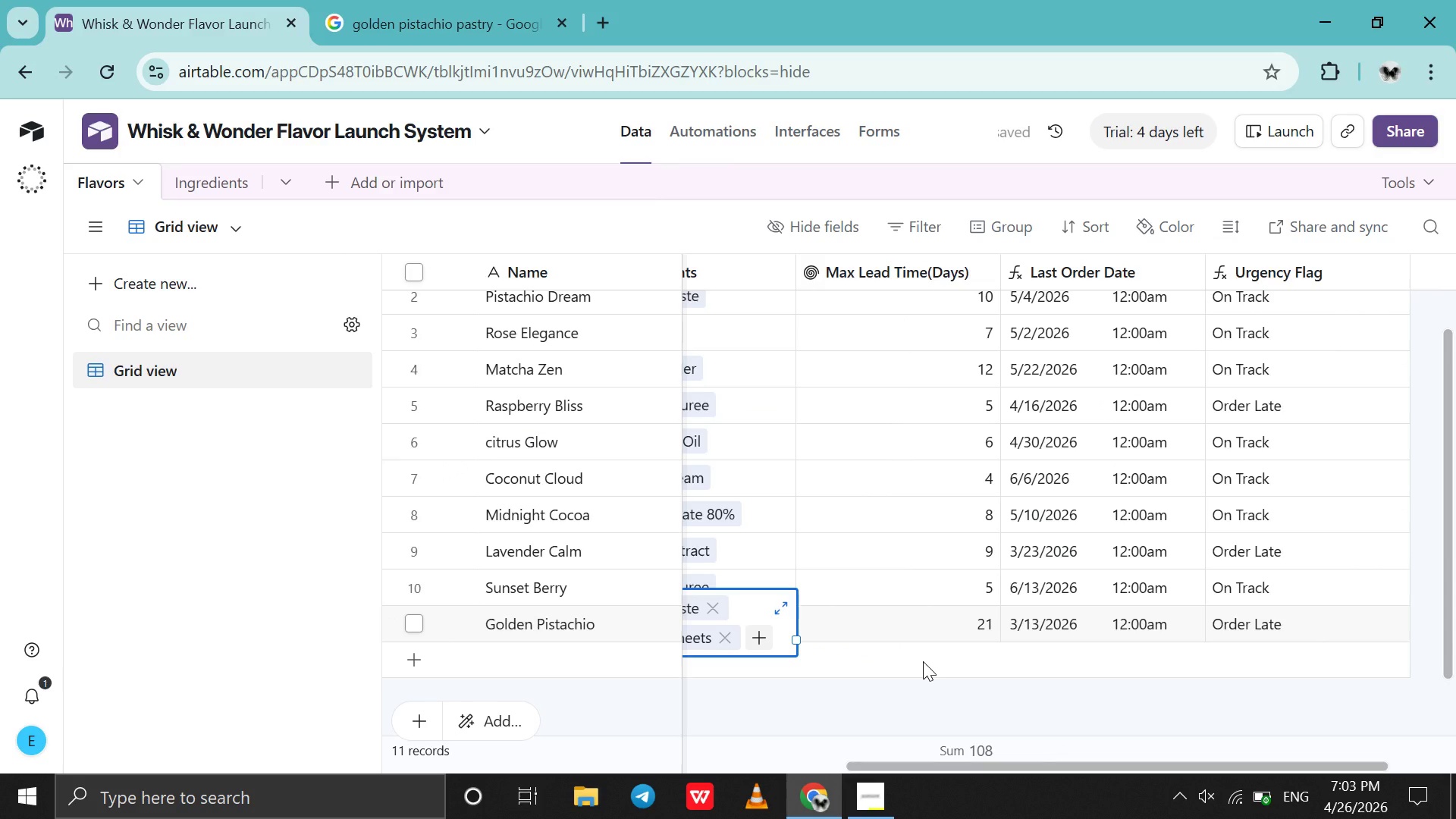 
scroll: coordinate [905, 629], scroll_direction: up, amount: 6.0
 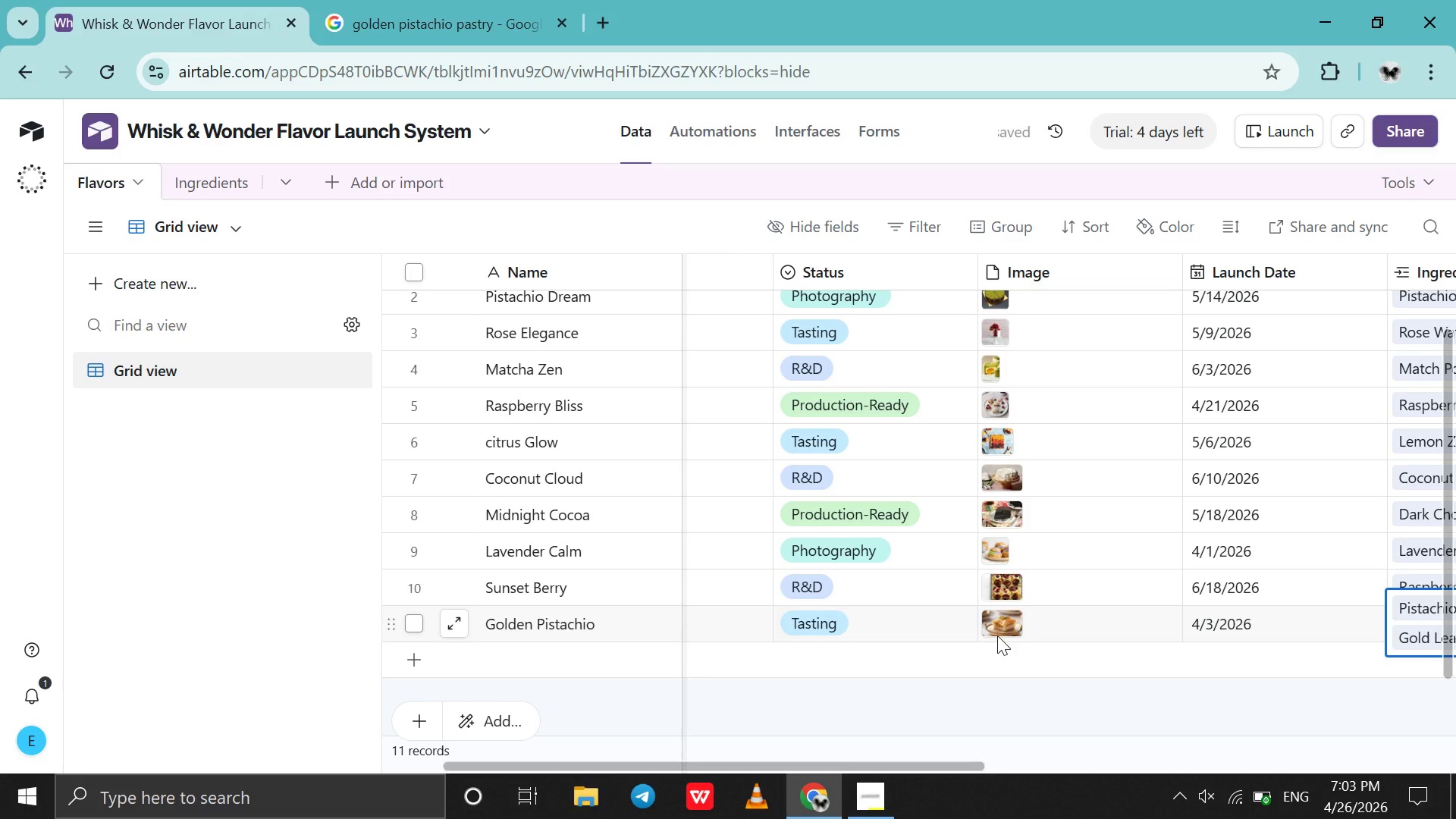 
left_click([997, 635])
 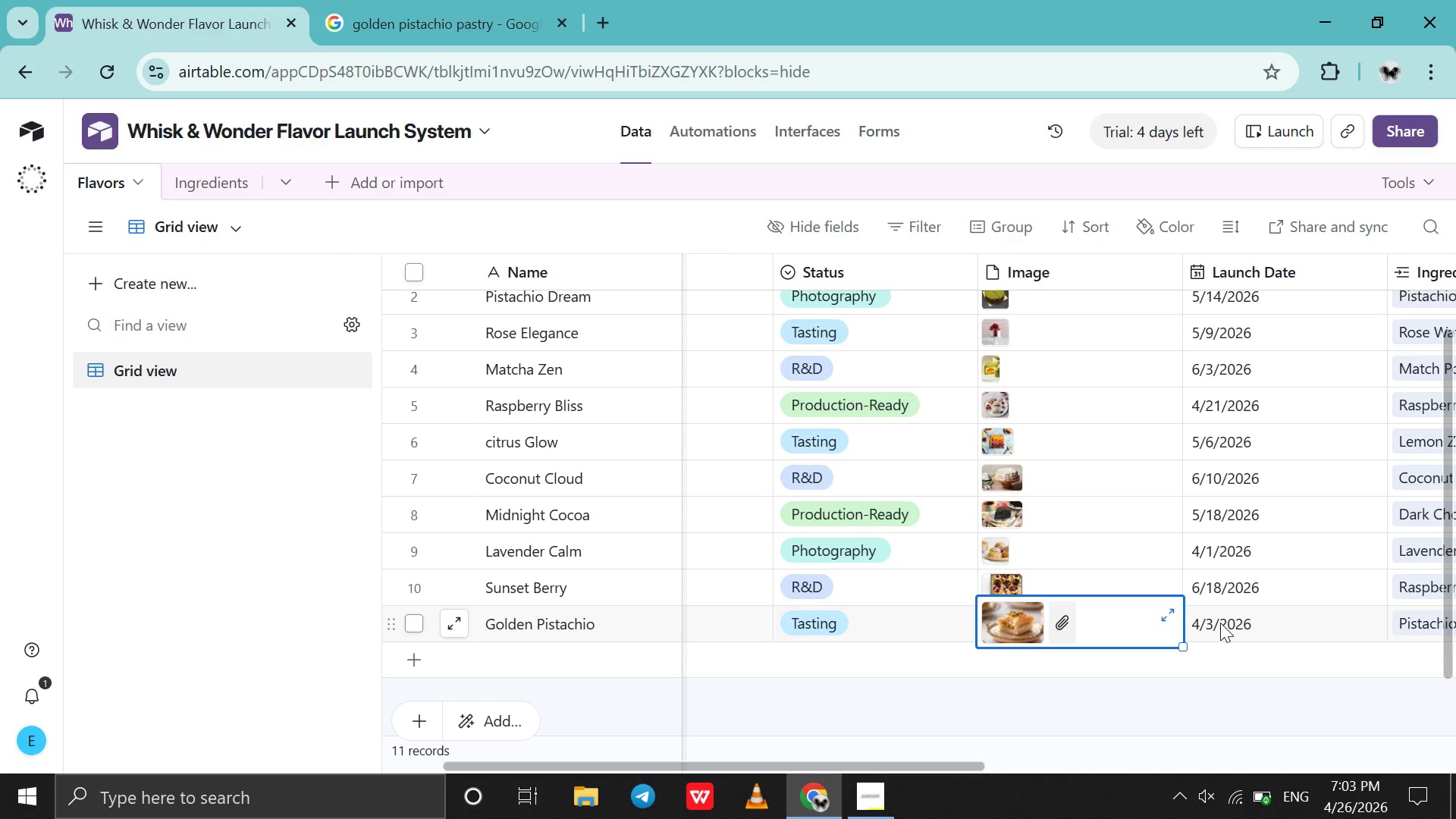 
double_click([1220, 623])
 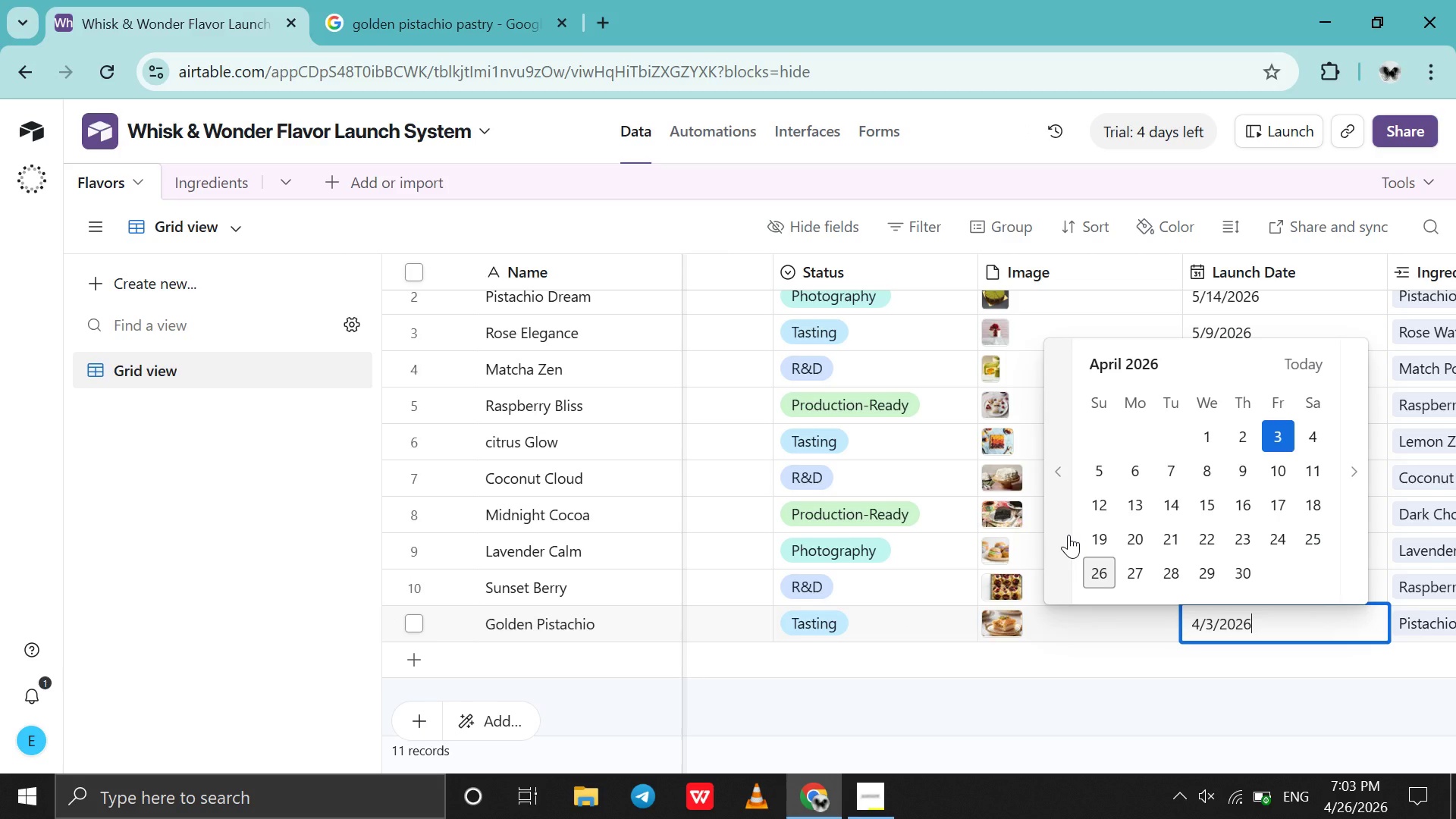 
double_click([1068, 535])
 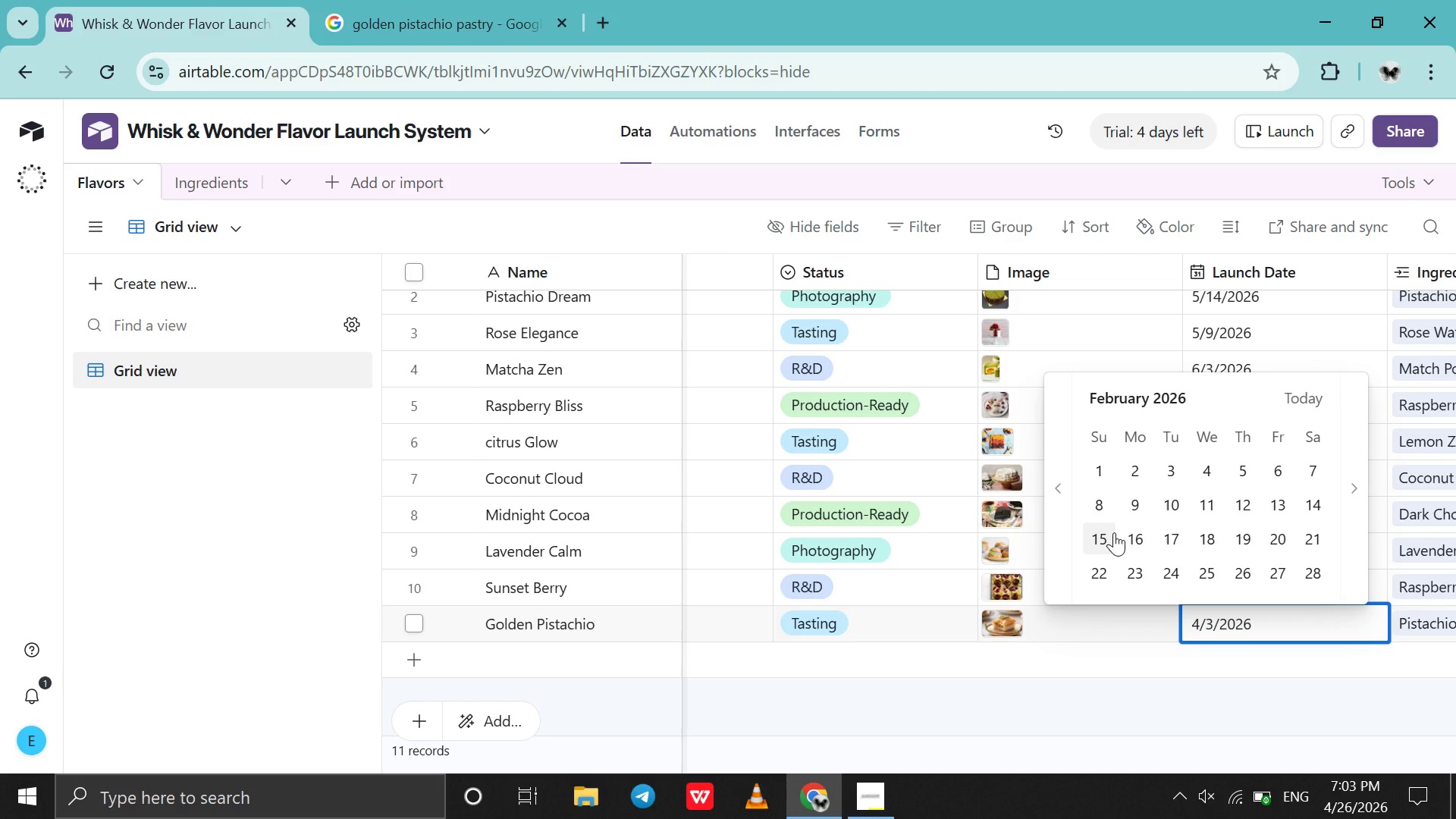 
left_click([1114, 532])
 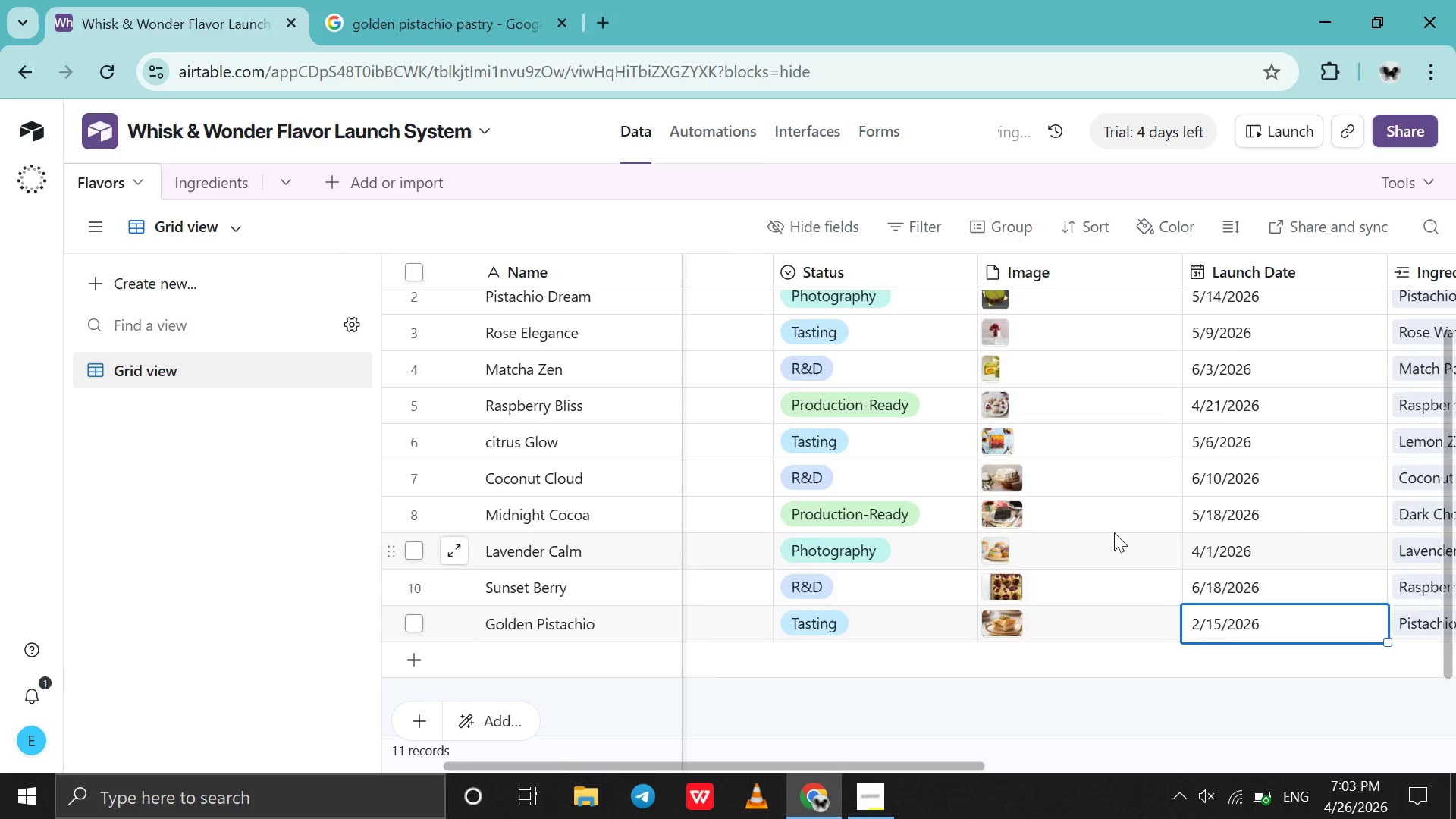 
scroll: coordinate [1114, 532], scroll_direction: down, amount: 4.0
 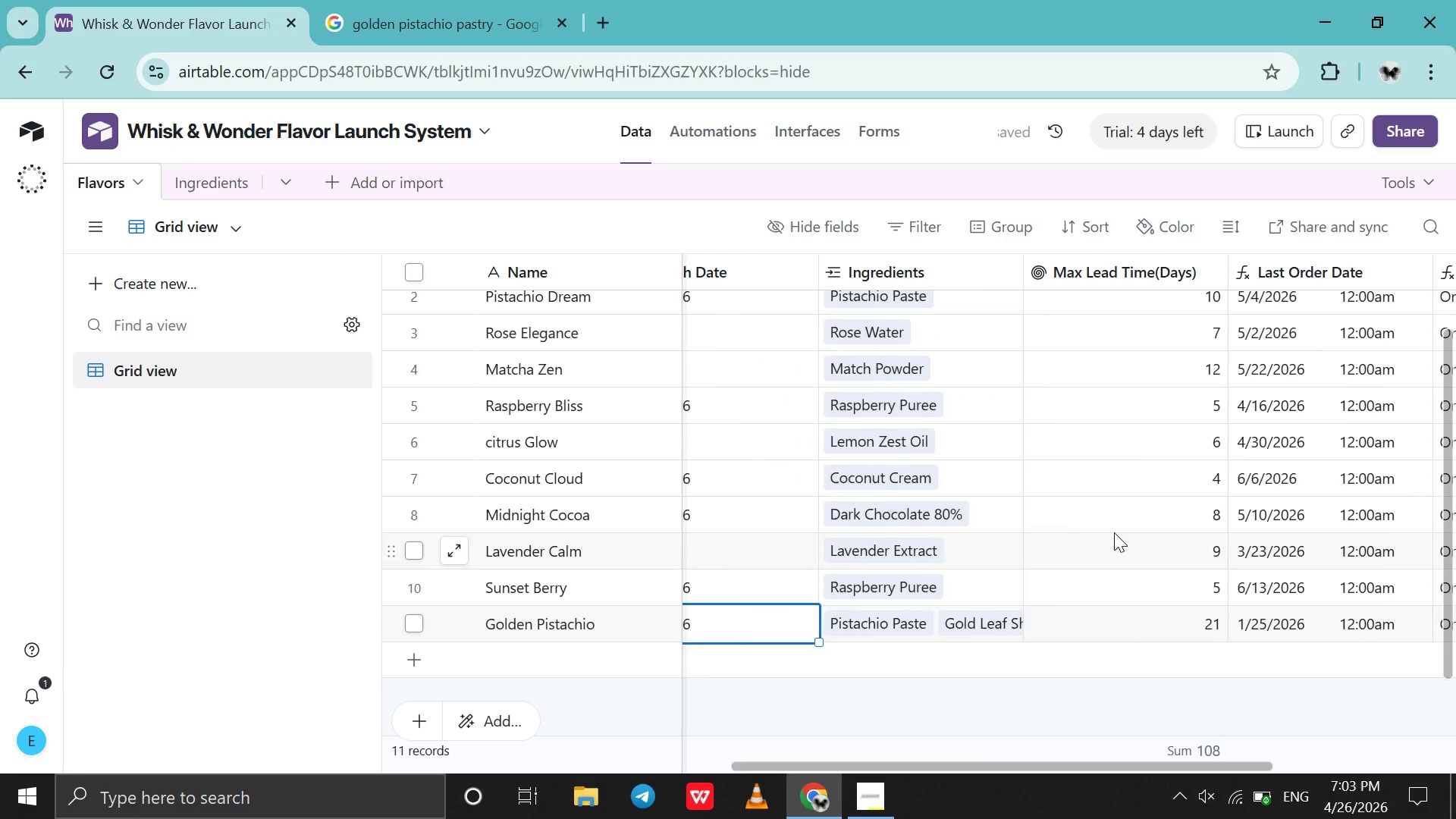 
scroll: coordinate [1114, 532], scroll_direction: none, amount: 0.0
 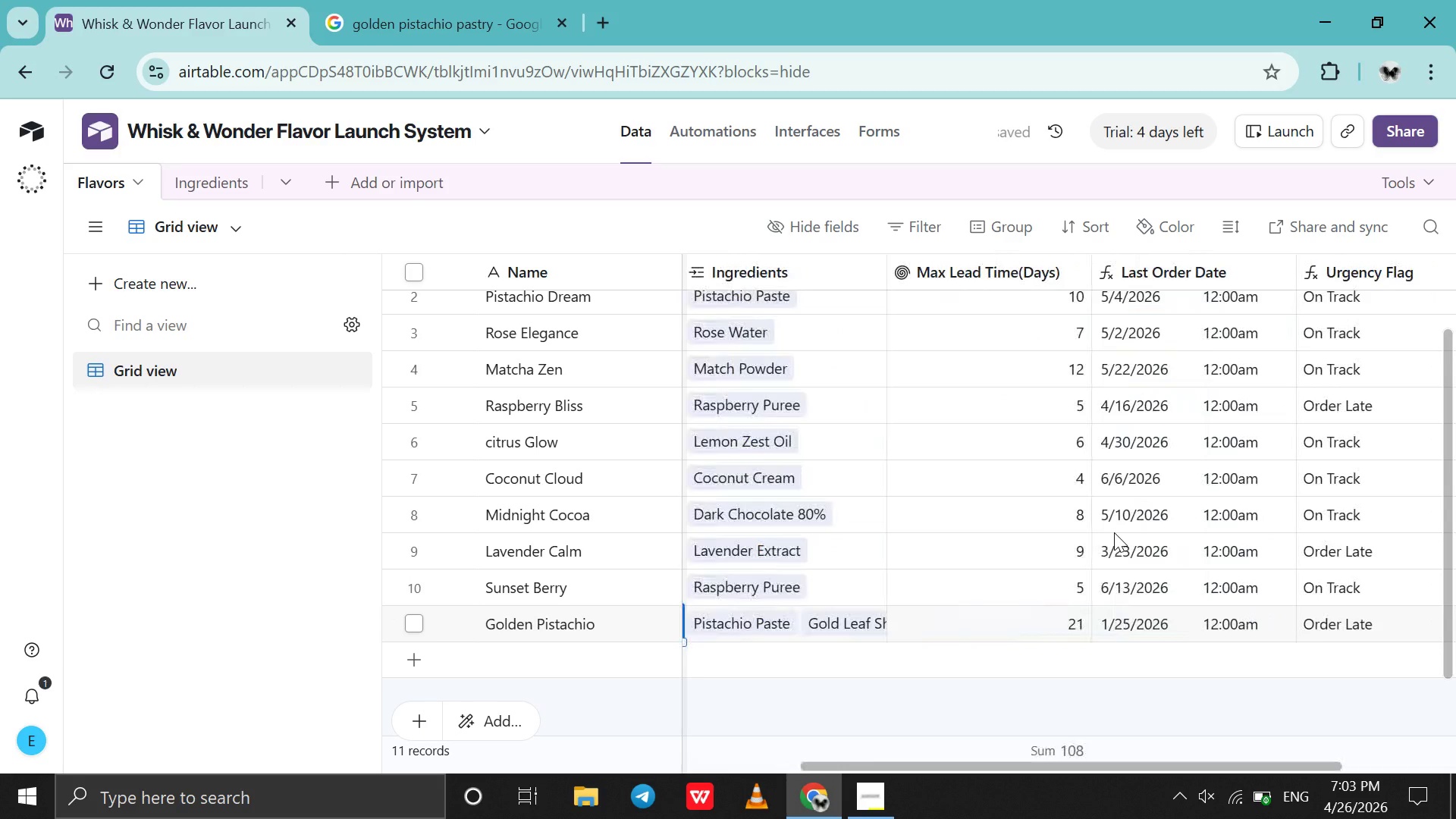 
scroll: coordinate [1114, 532], scroll_direction: up, amount: 46.0
 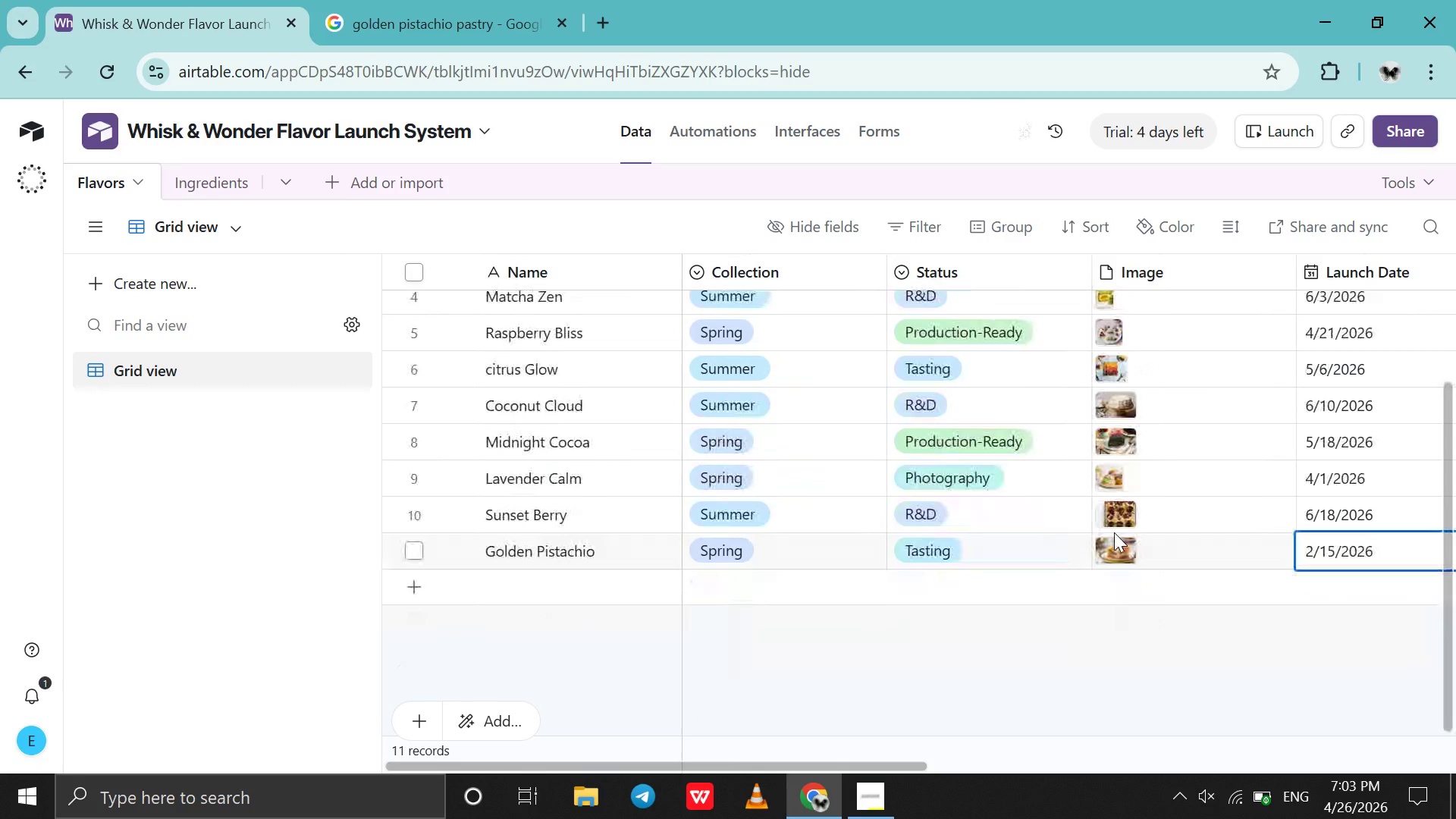 
scroll: coordinate [1114, 532], scroll_direction: down, amount: 5.0
 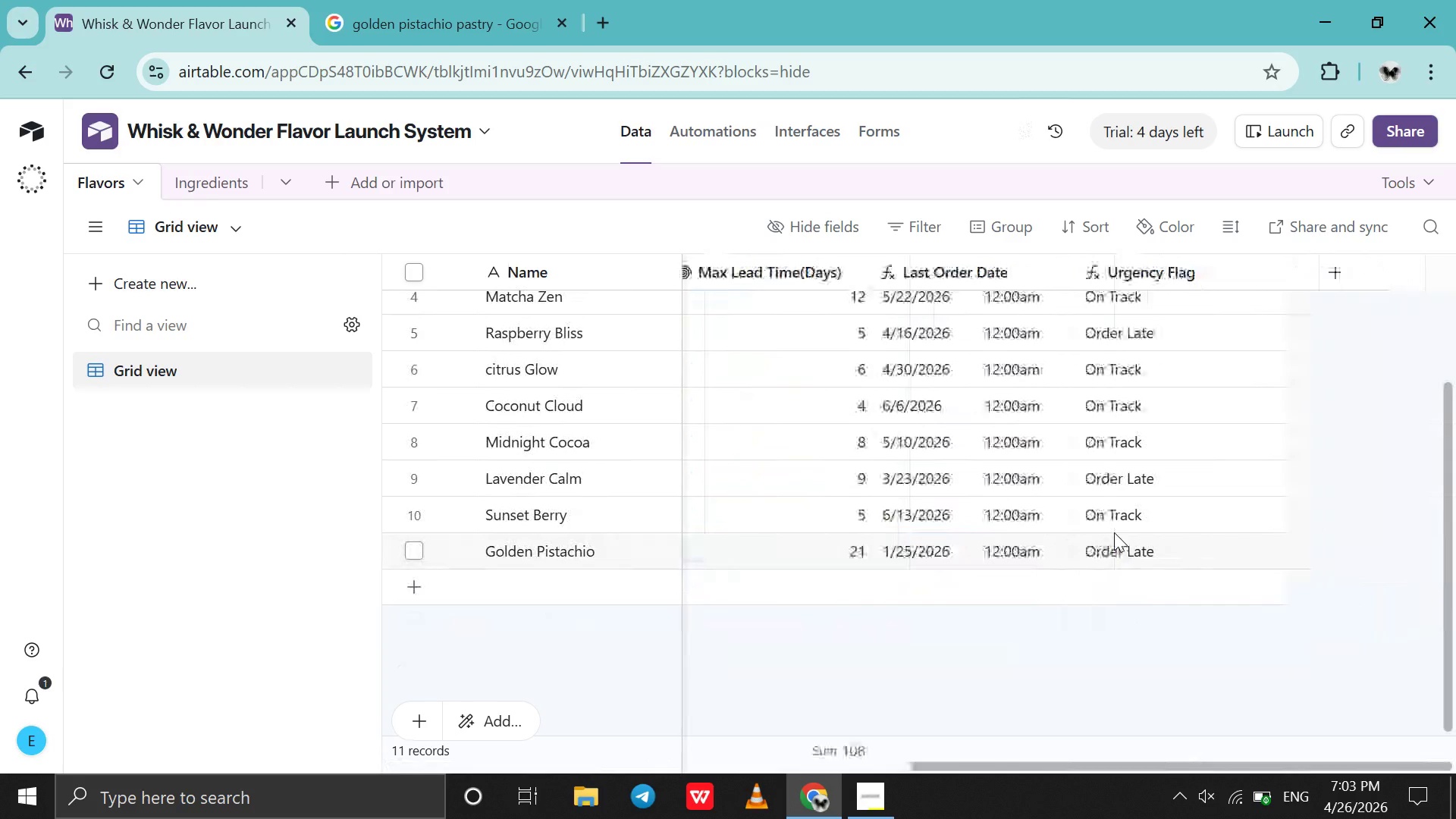 
scroll: coordinate [1114, 532], scroll_direction: up, amount: 4.0
 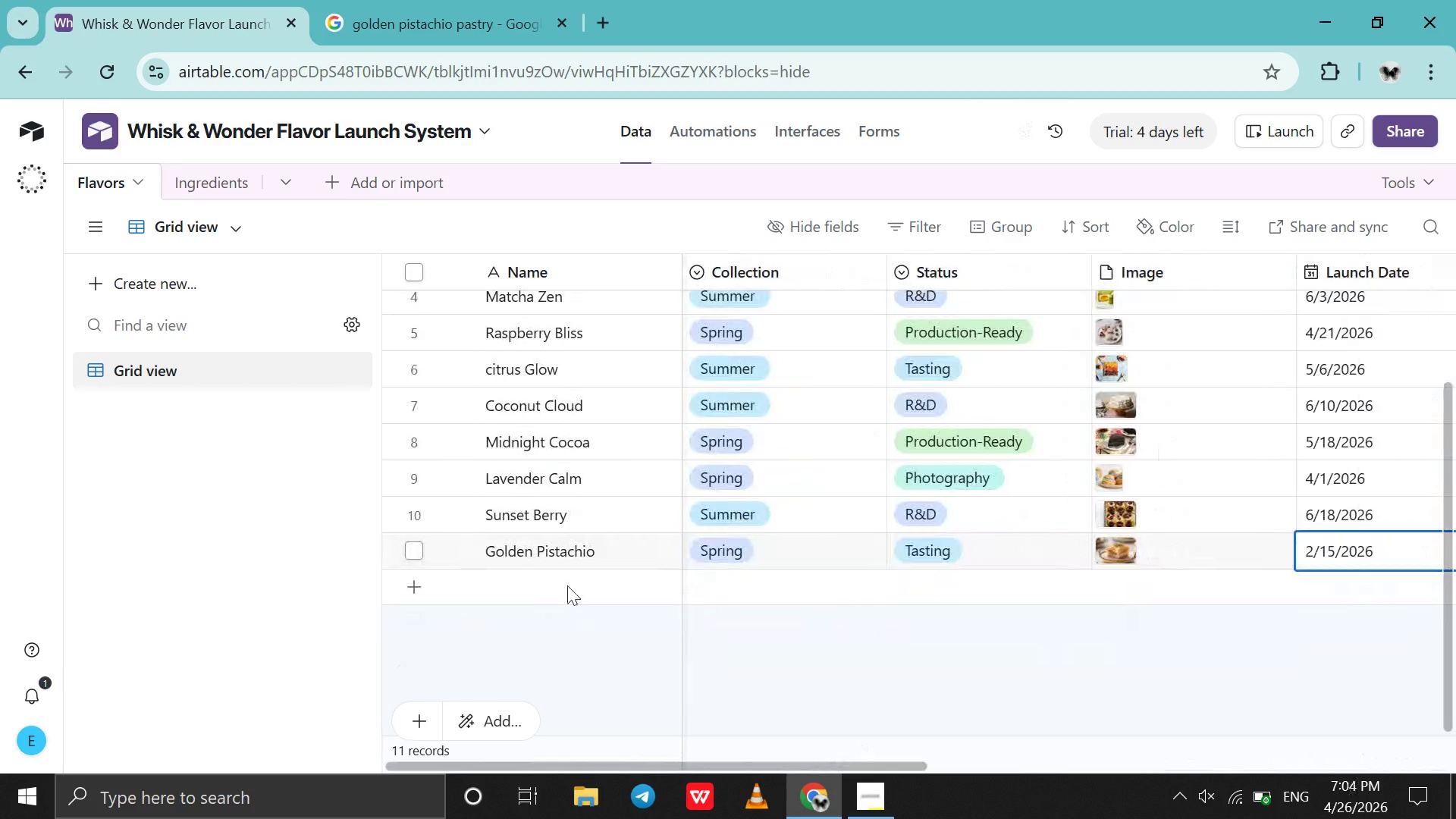 
double_click([567, 585])
 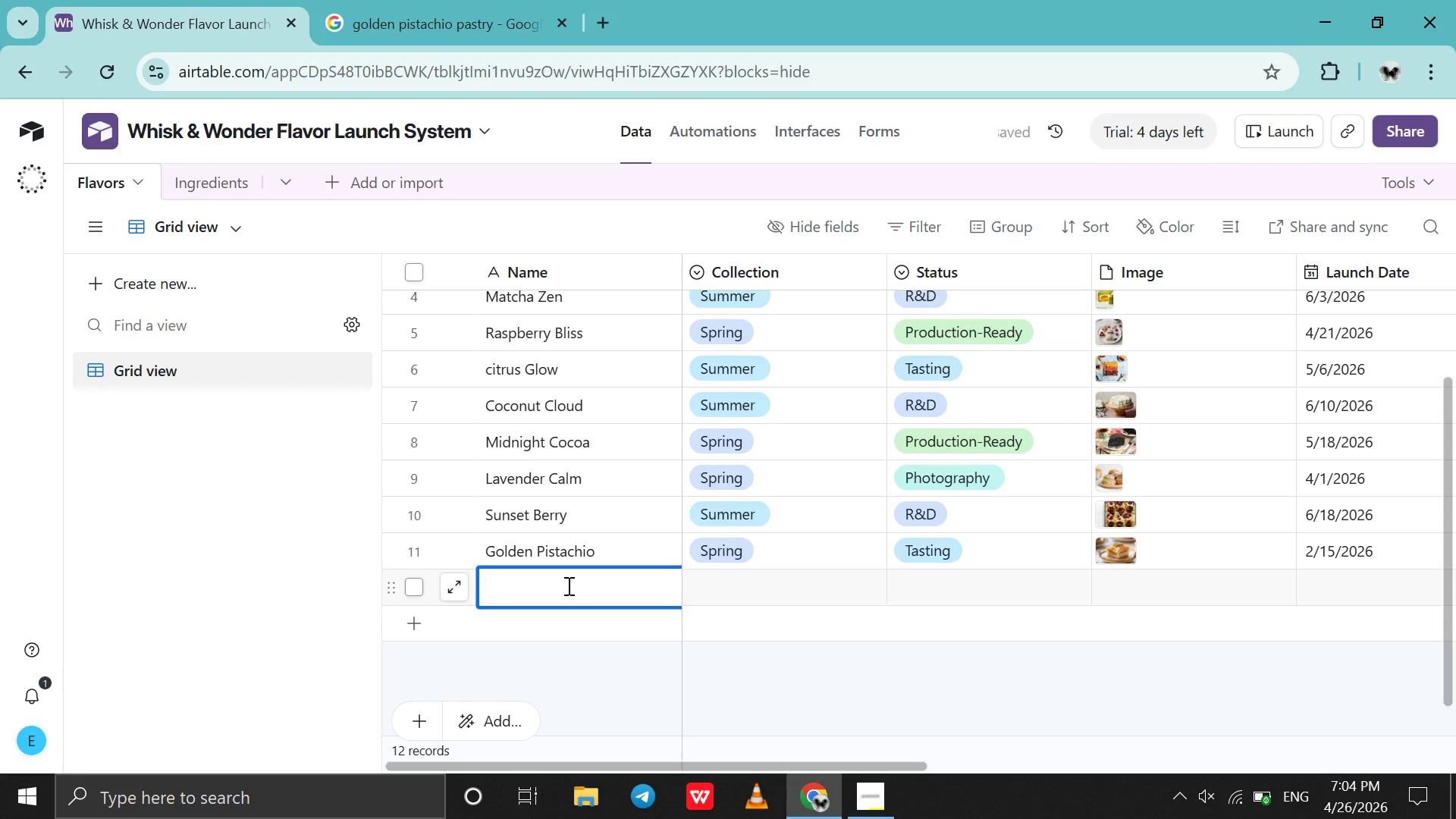 
type(Lemon Sil )
key(Backspace)
type(k )
 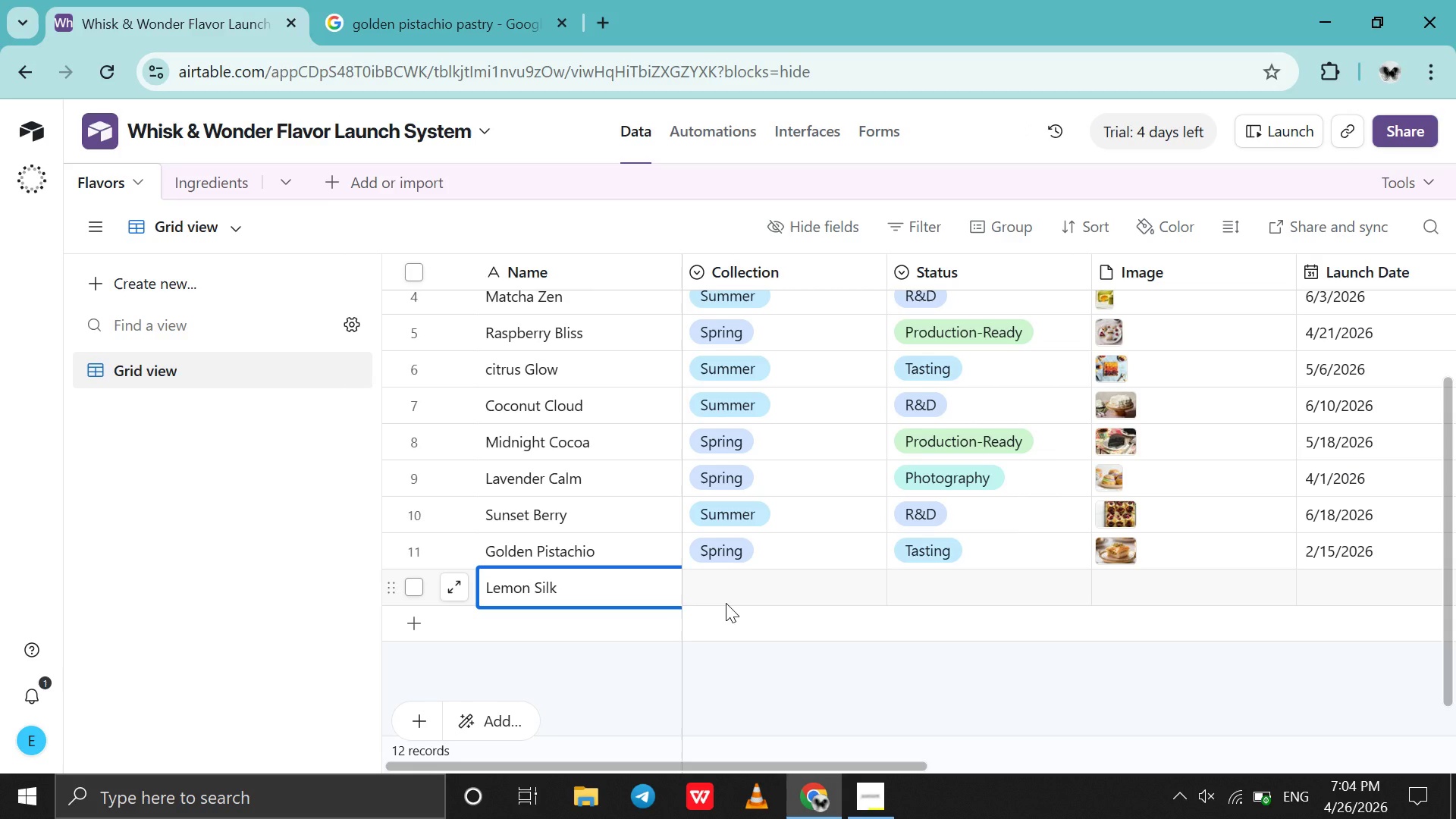 
double_click([726, 603])
 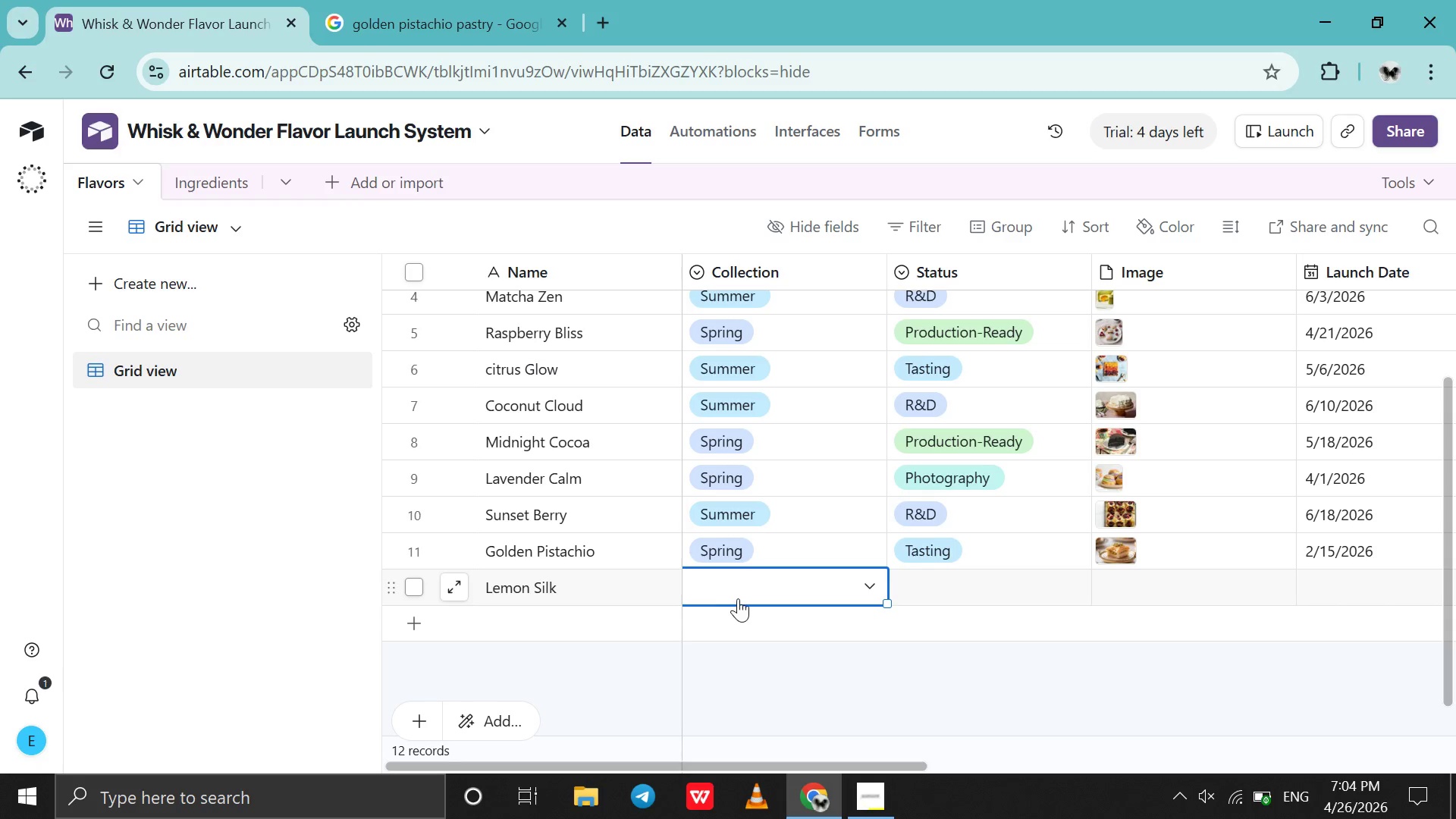 
left_click([738, 598])
 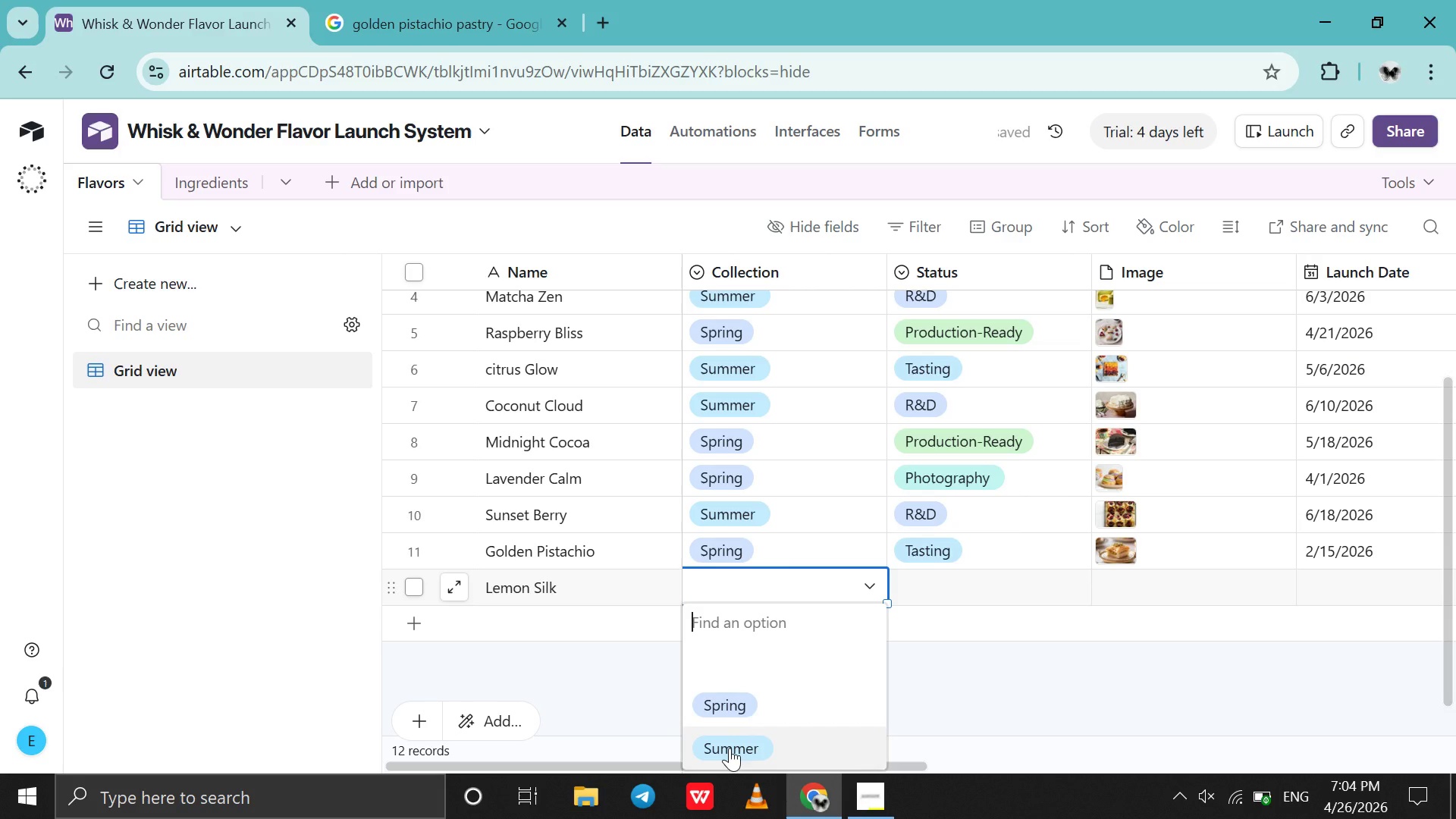 
left_click([730, 748])
 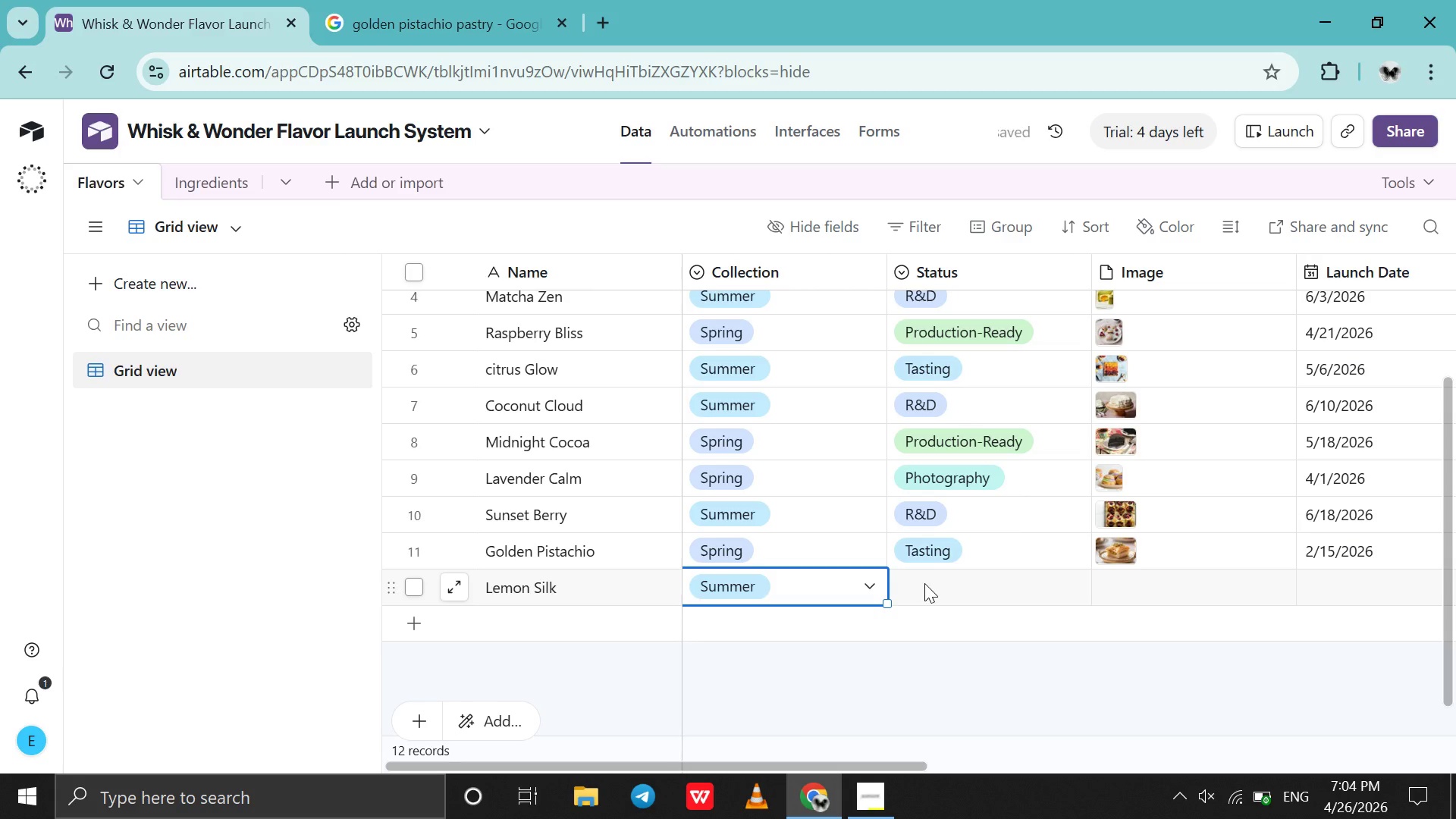 
double_click([924, 583])
 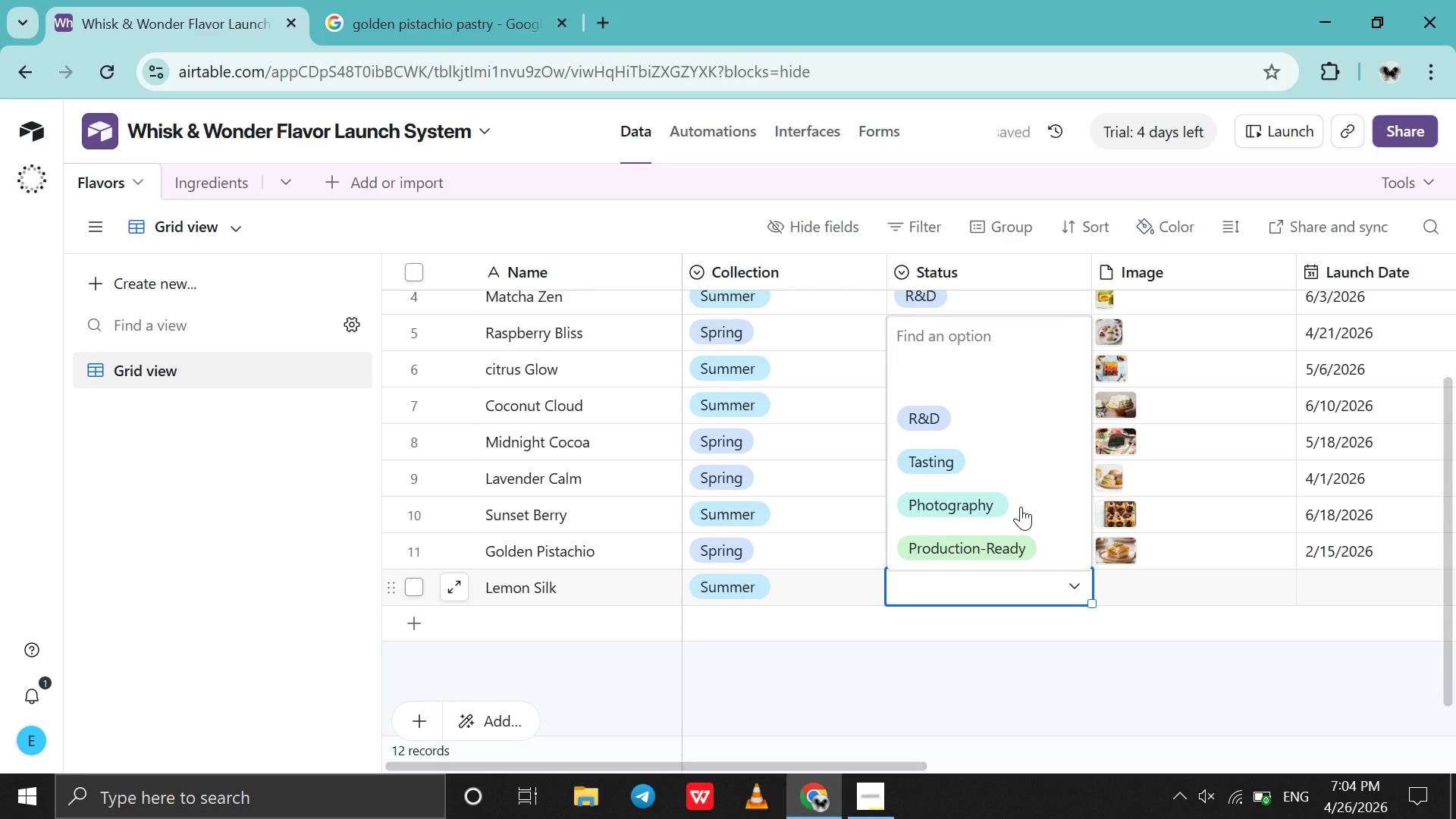 
left_click([1021, 507])
 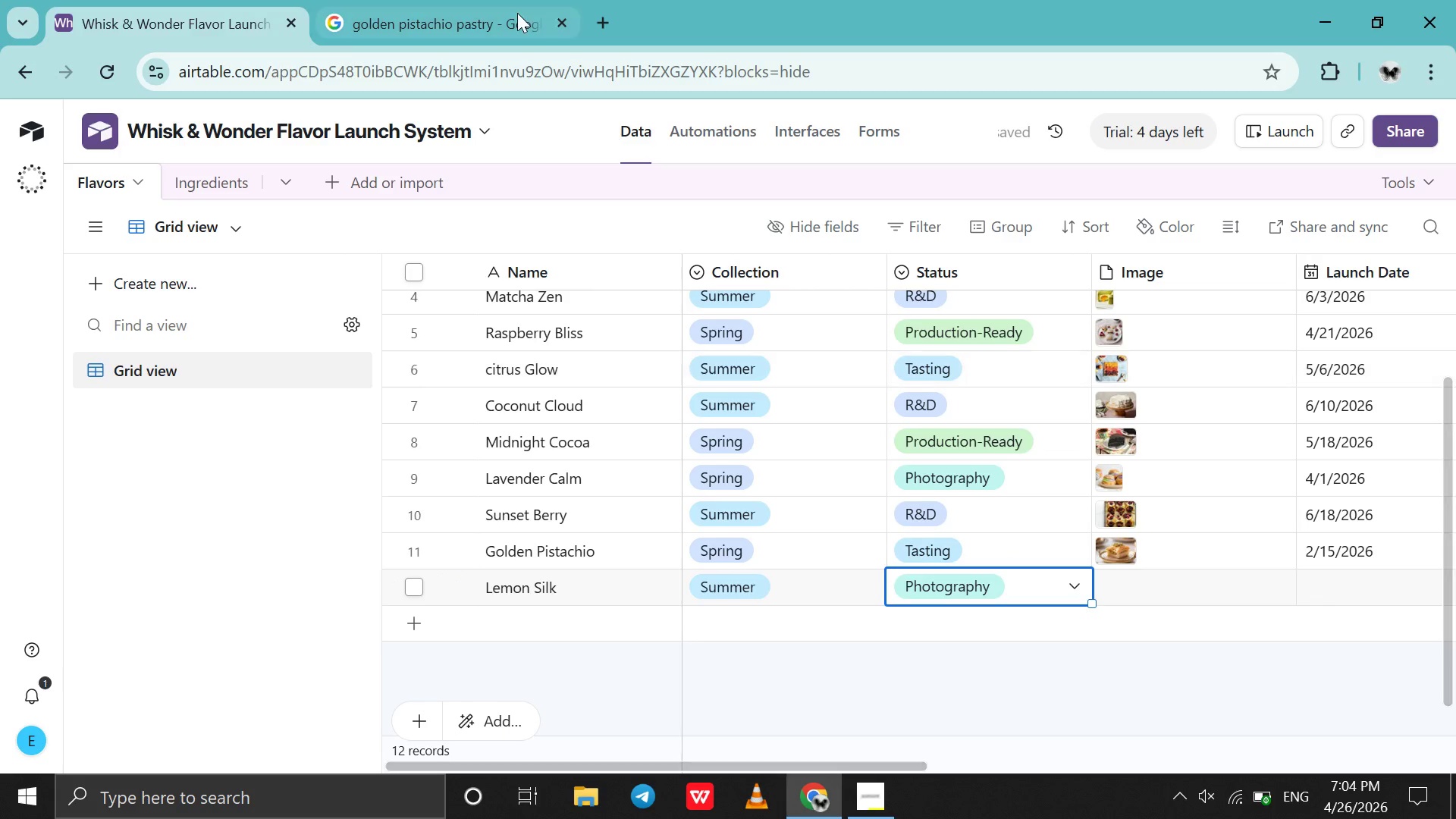 
left_click([517, 13])
 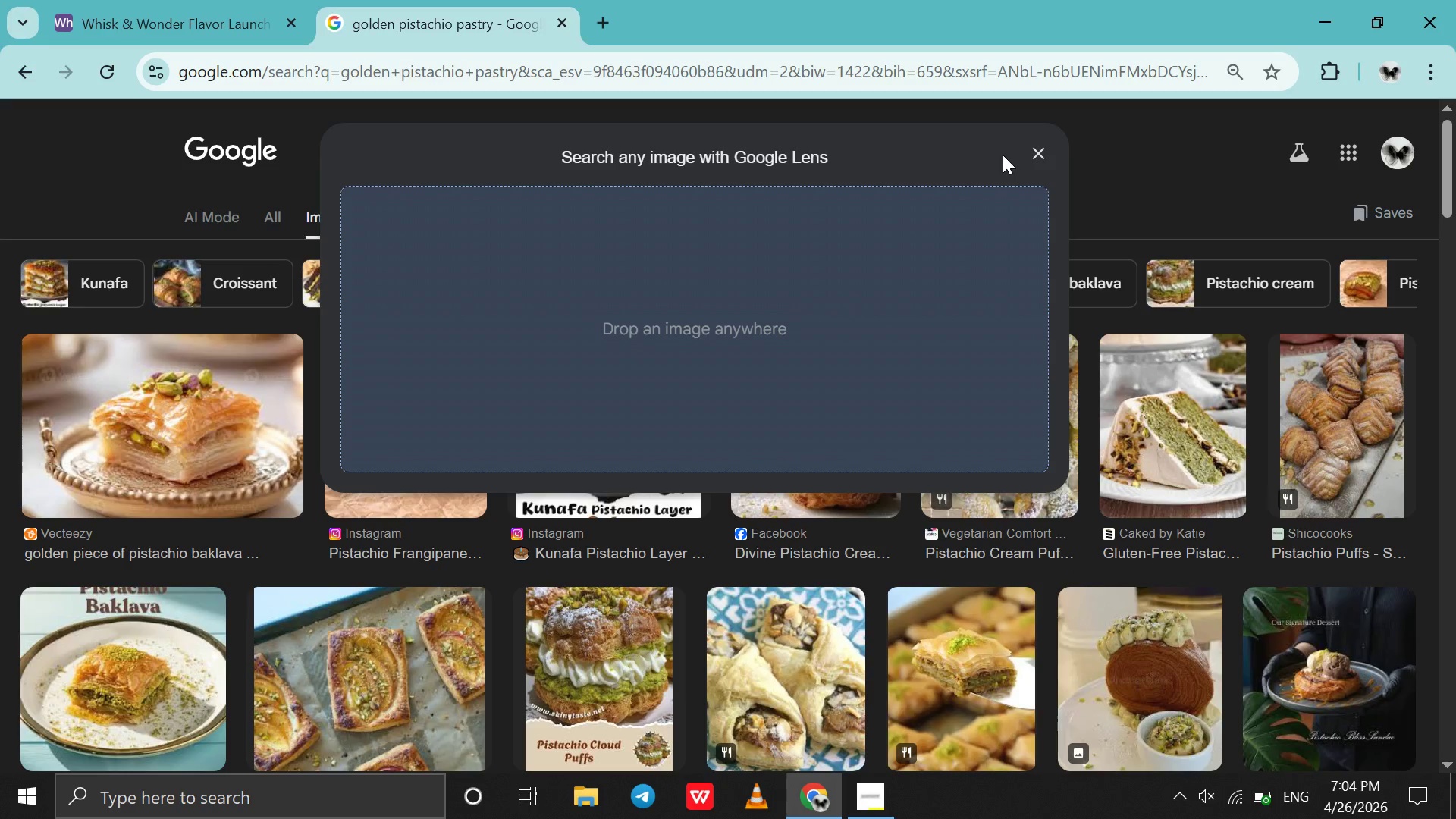 
left_click([1039, 153])
 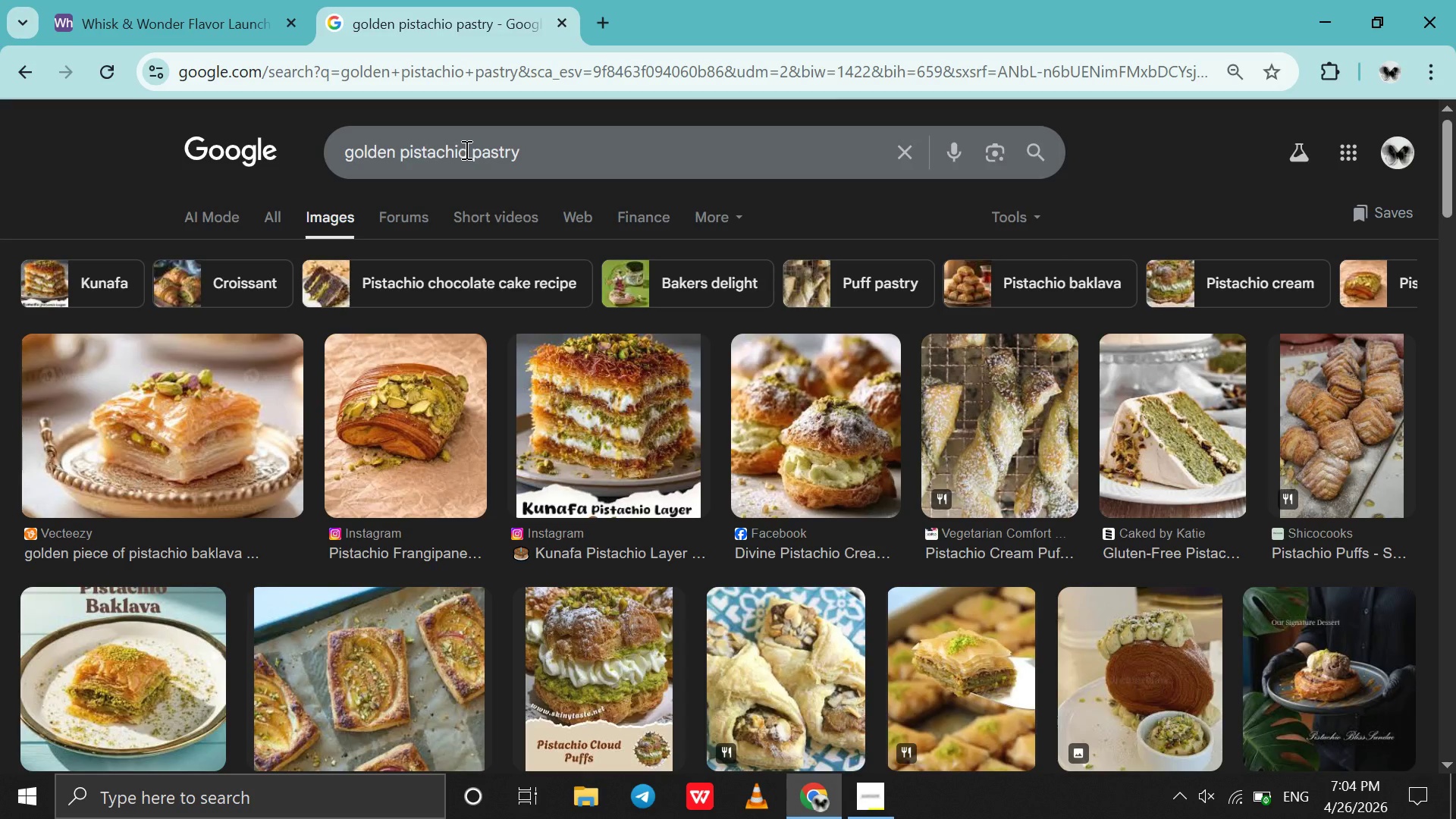 
left_click_drag(start_coordinate=[466, 150], to_coordinate=[343, 149])
 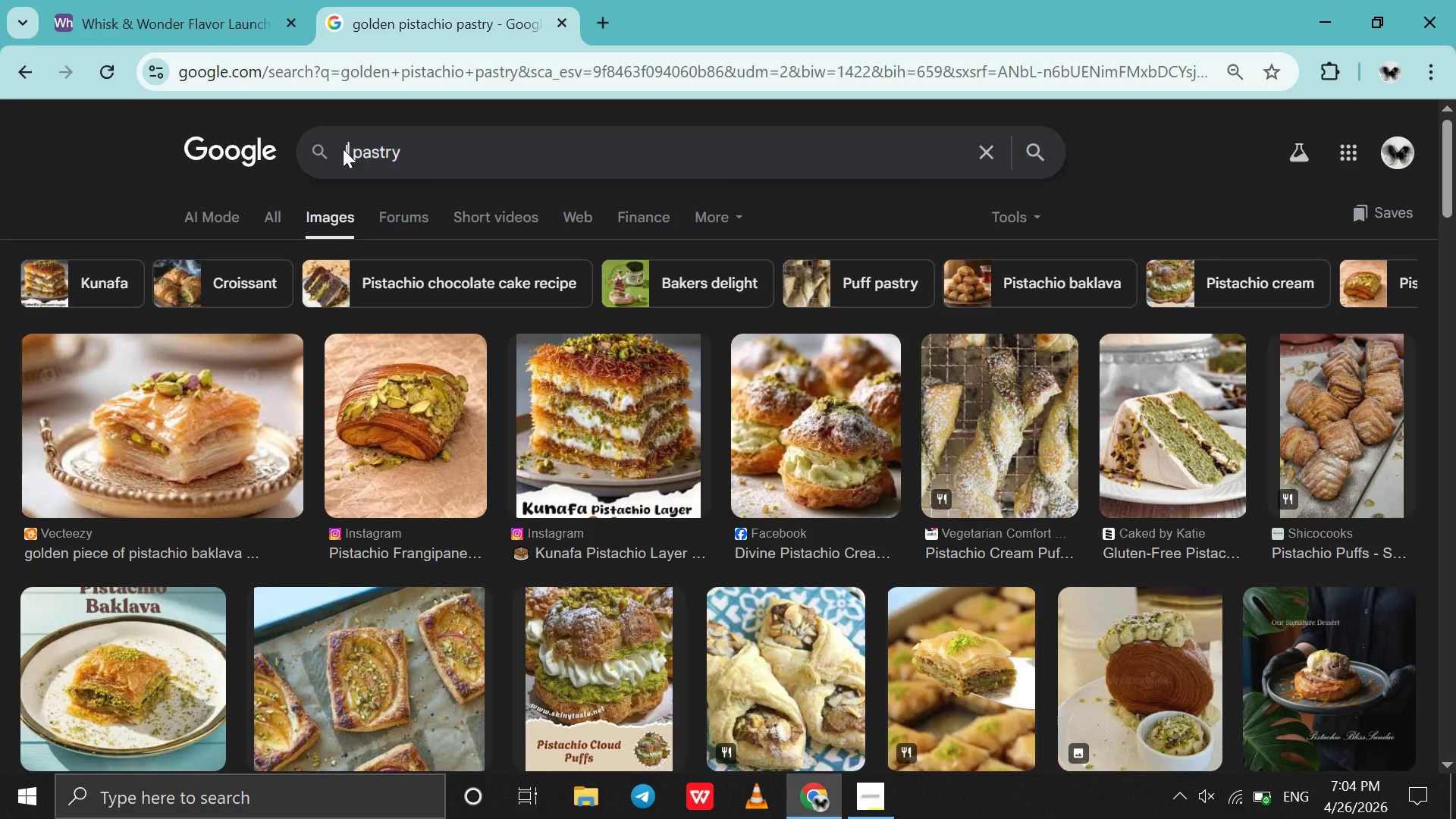 
type(lemen Silk \)
key(Backspace)
 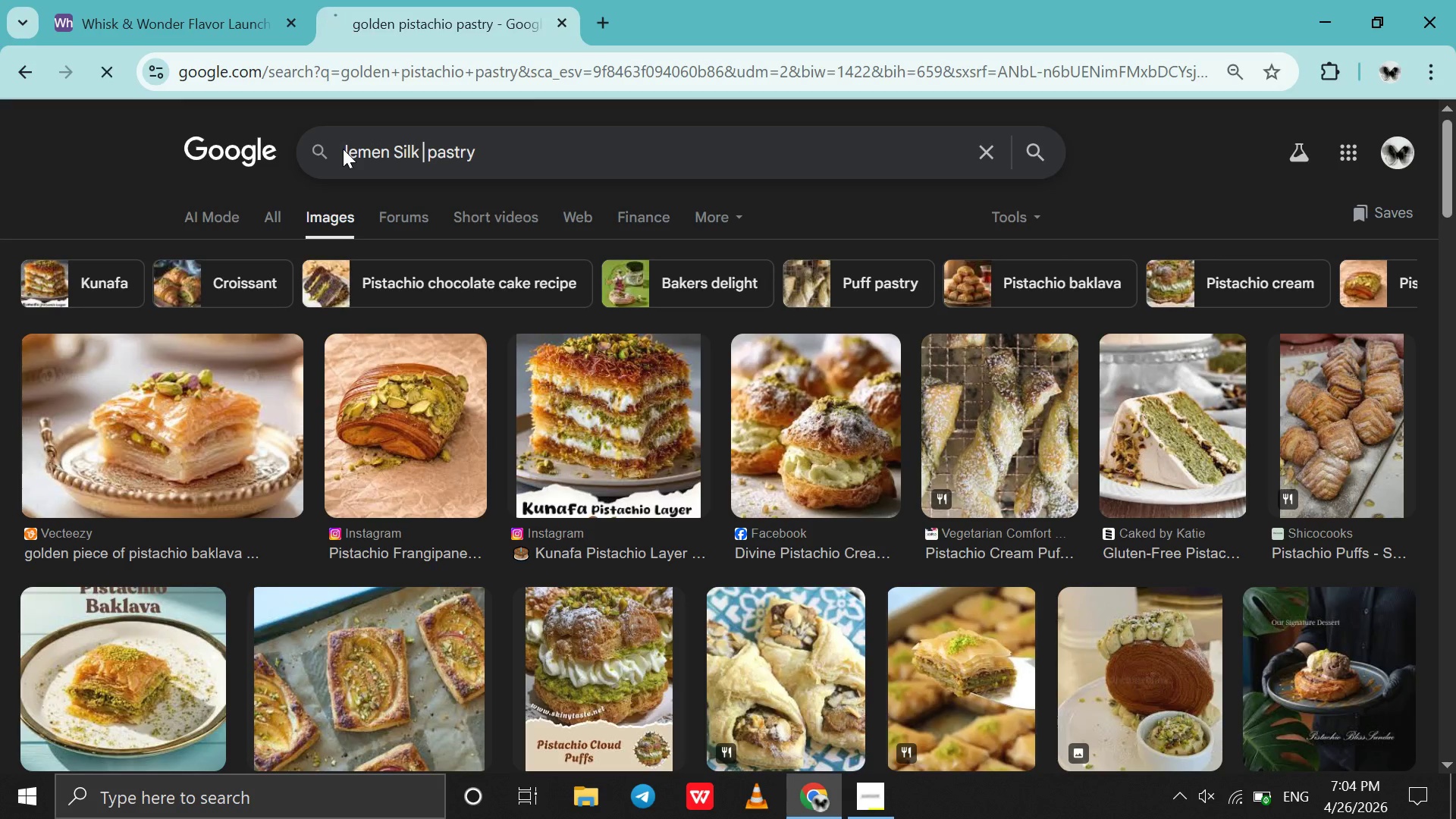 
key(Enter)
 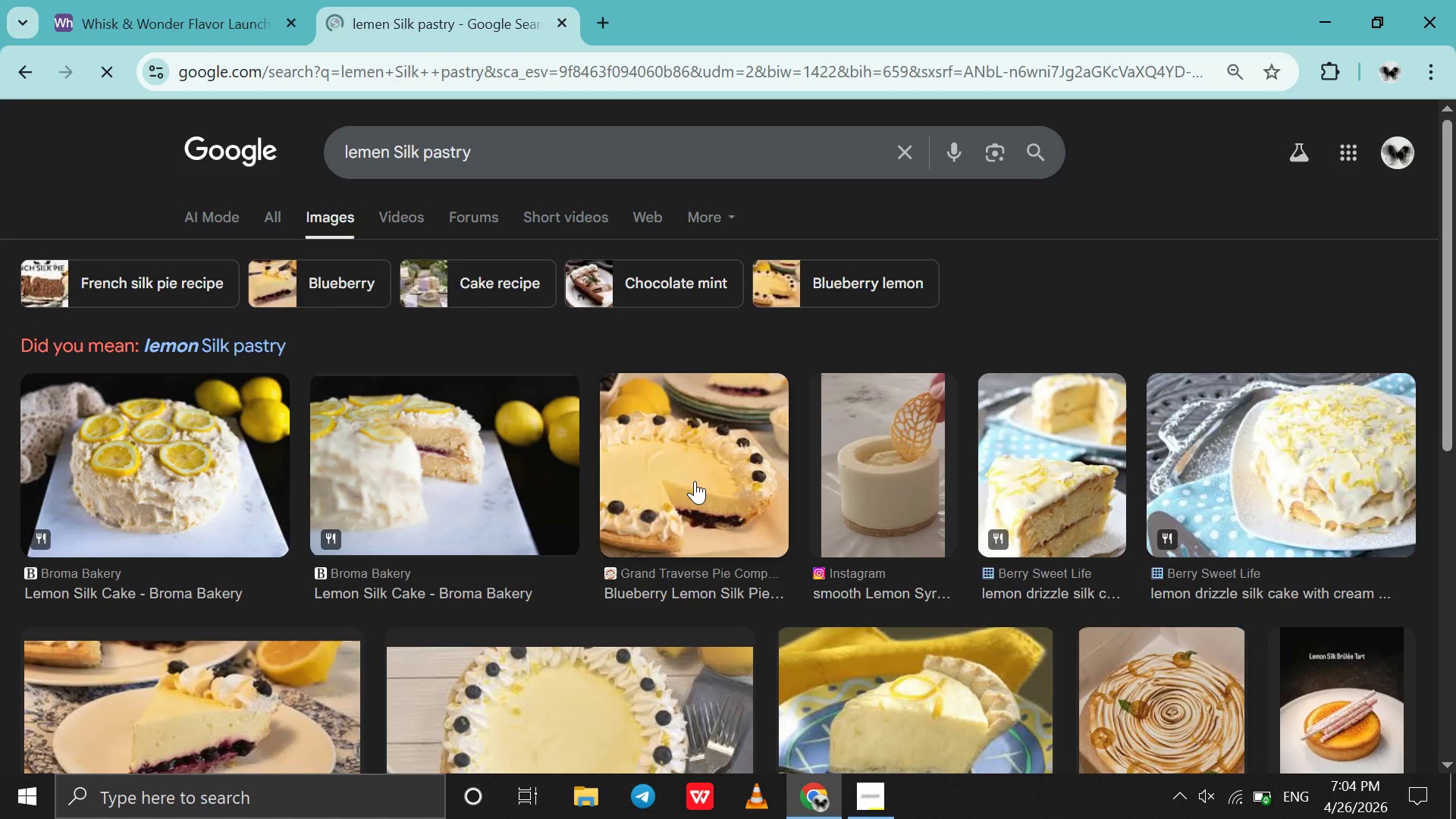 
left_click_drag(start_coordinate=[695, 481], to_coordinate=[1172, 595])
 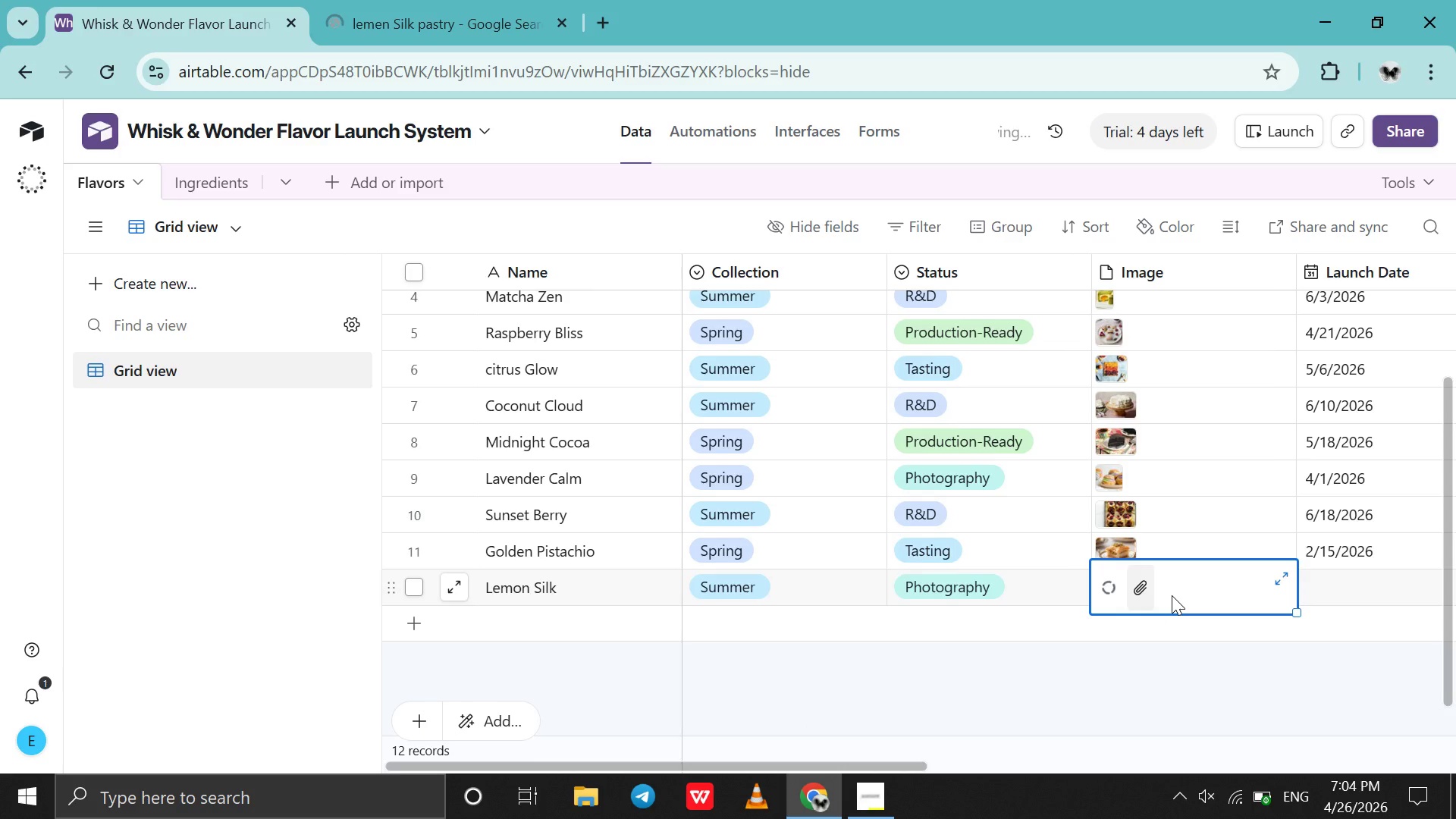 
scroll: coordinate [1172, 595], scroll_direction: down, amount: 9.0
 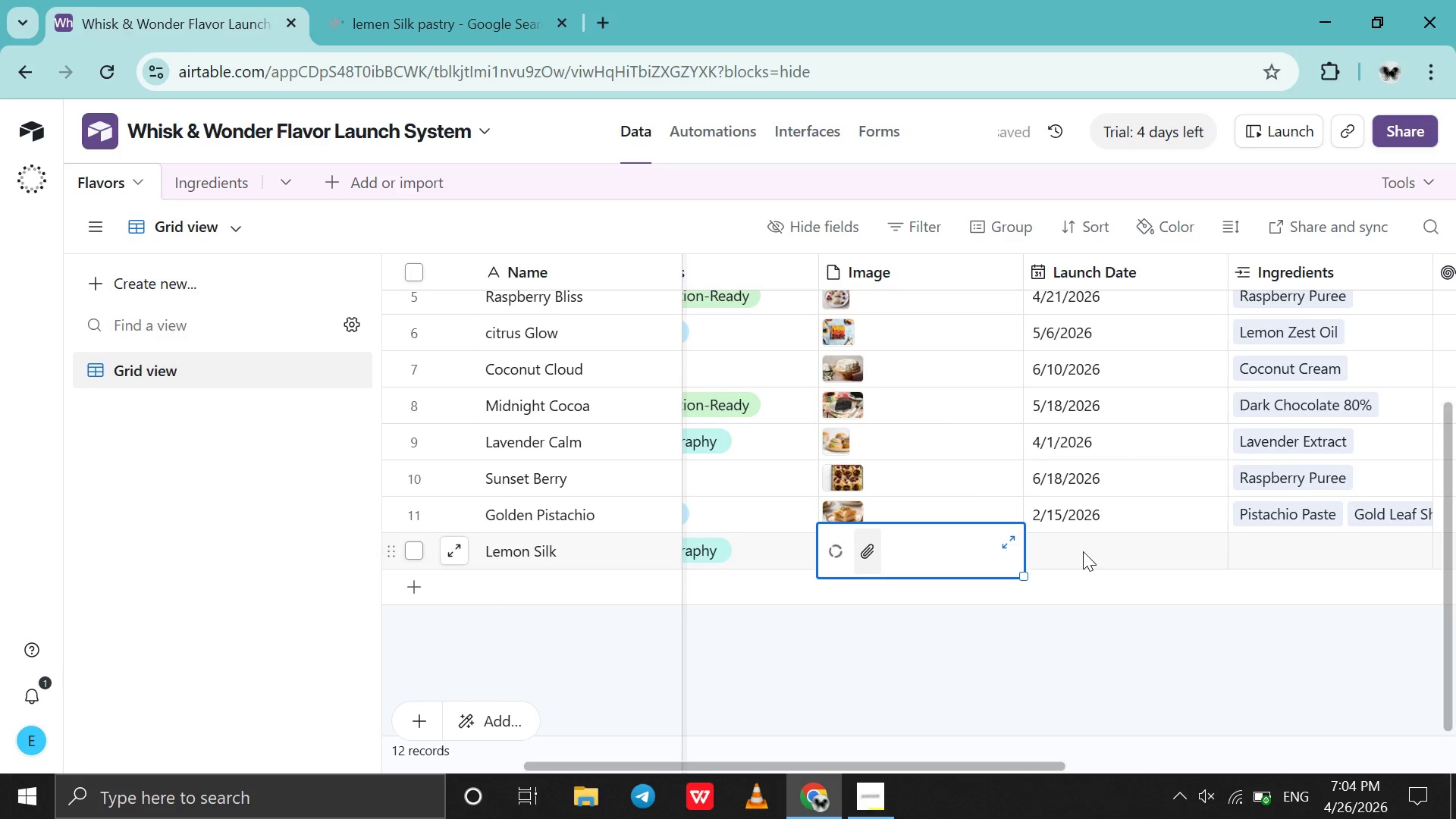 
double_click([1083, 551])
 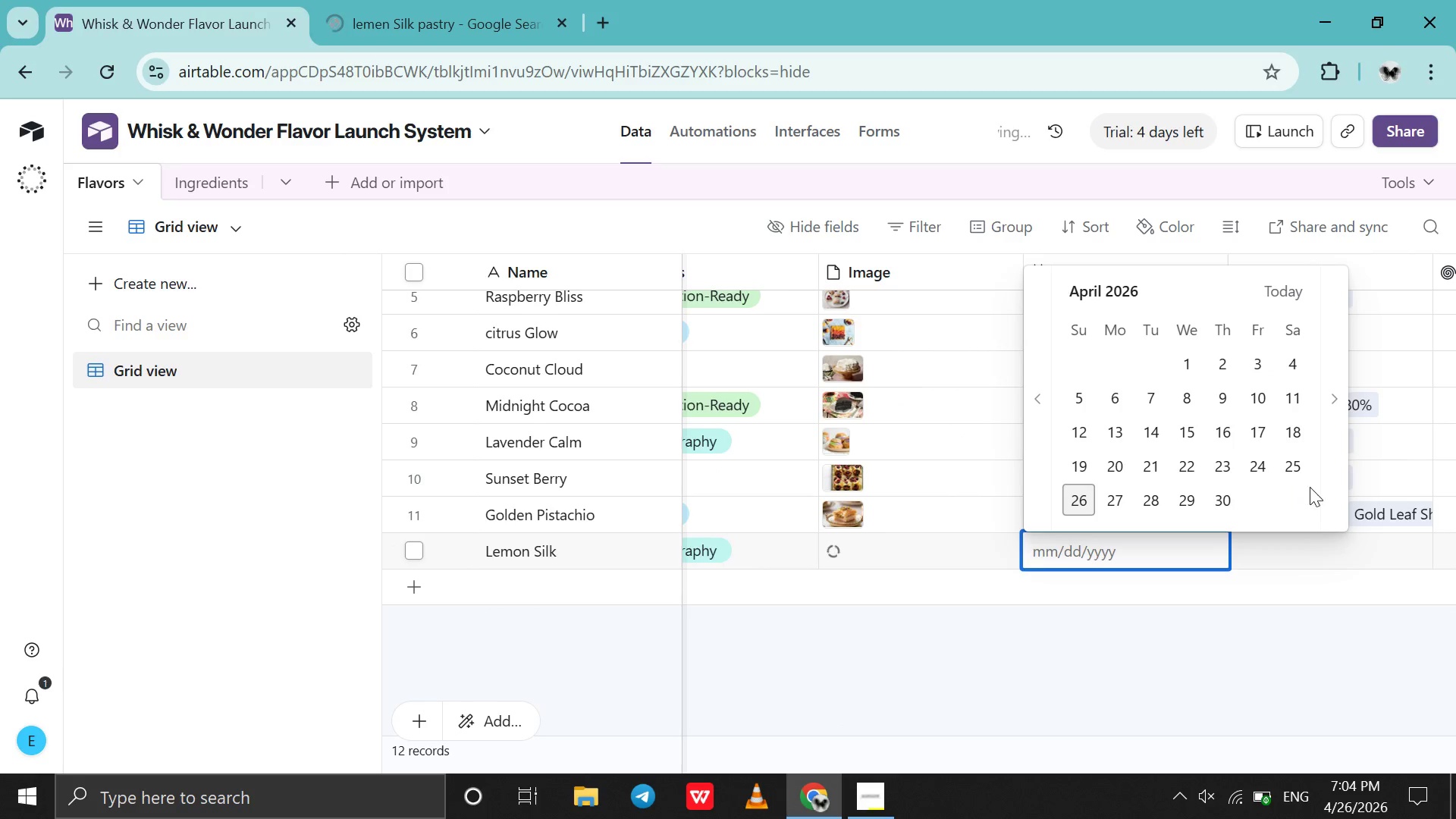 
double_click([1320, 487])
 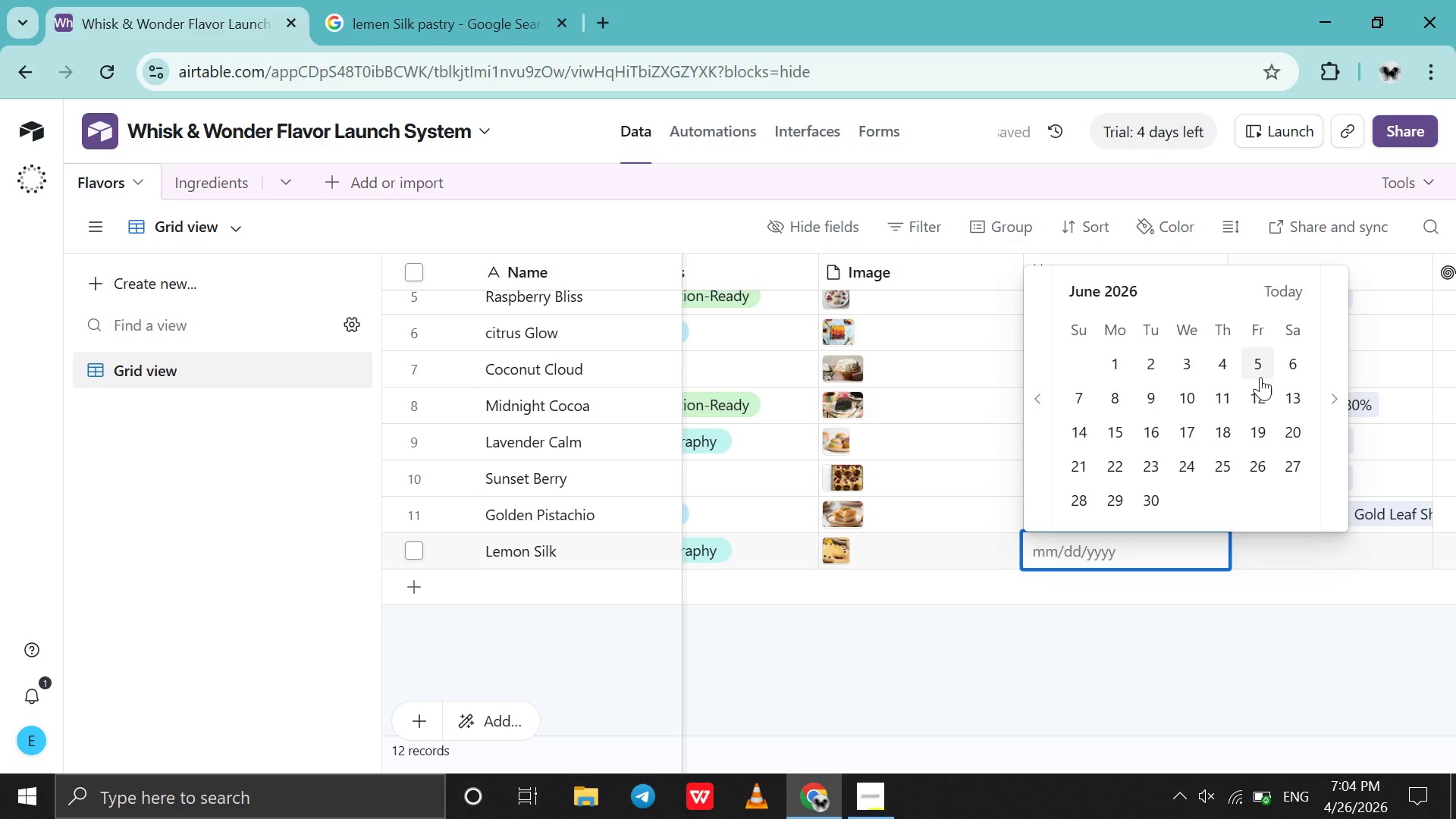 
left_click([1263, 375])
 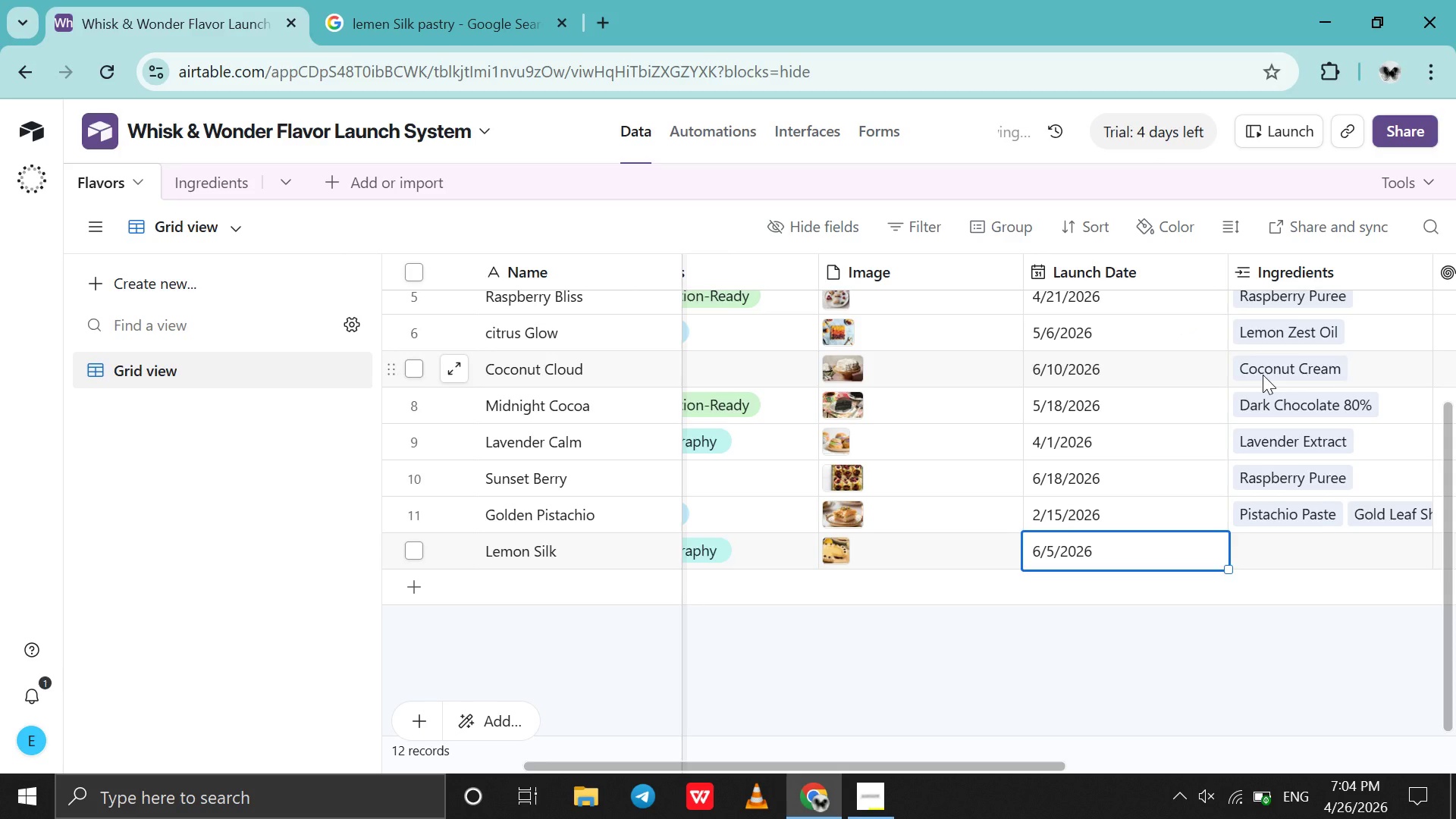 
scroll: coordinate [1263, 375], scroll_direction: down, amount: 3.0
 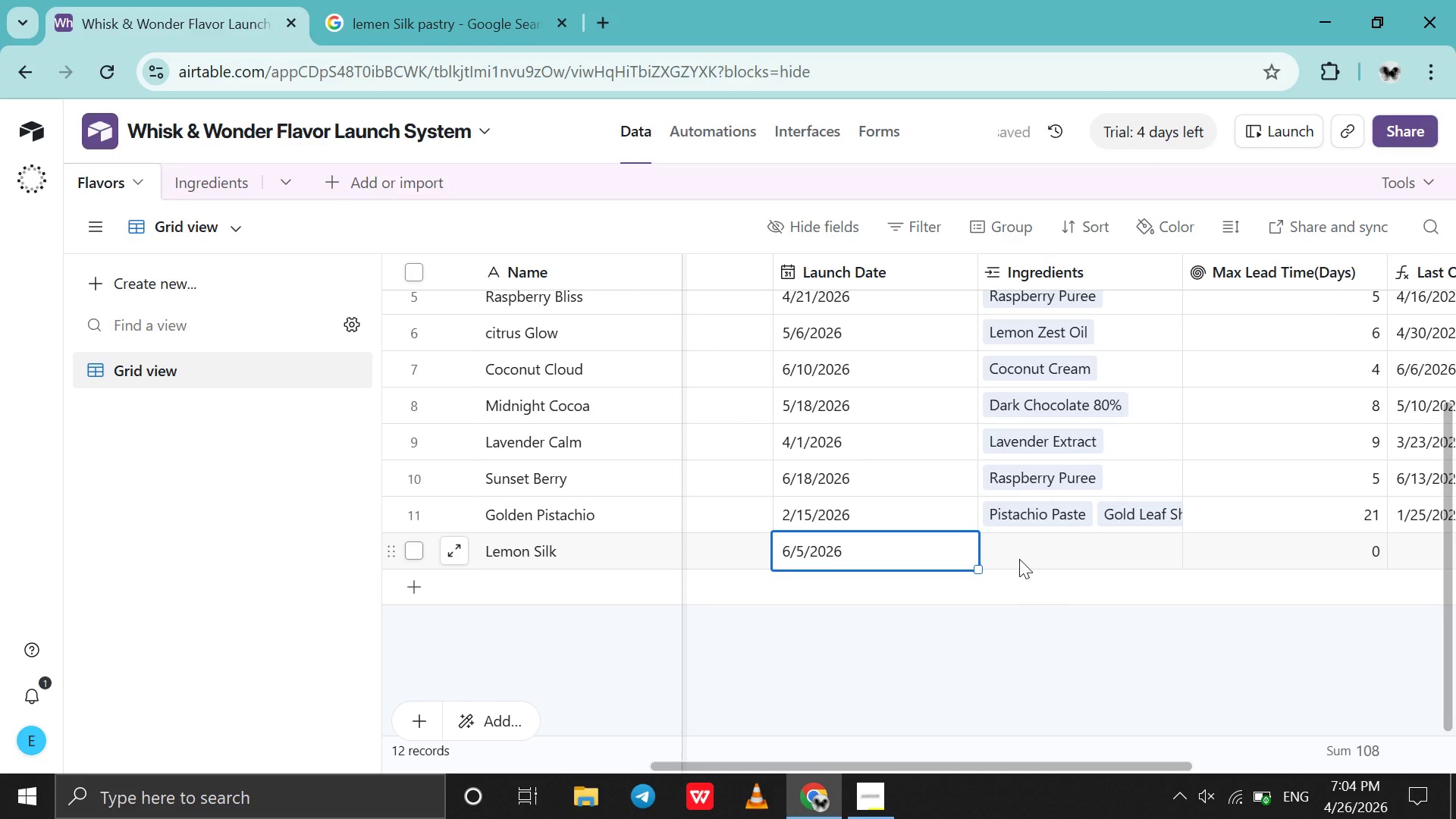 
left_click([1018, 557])
 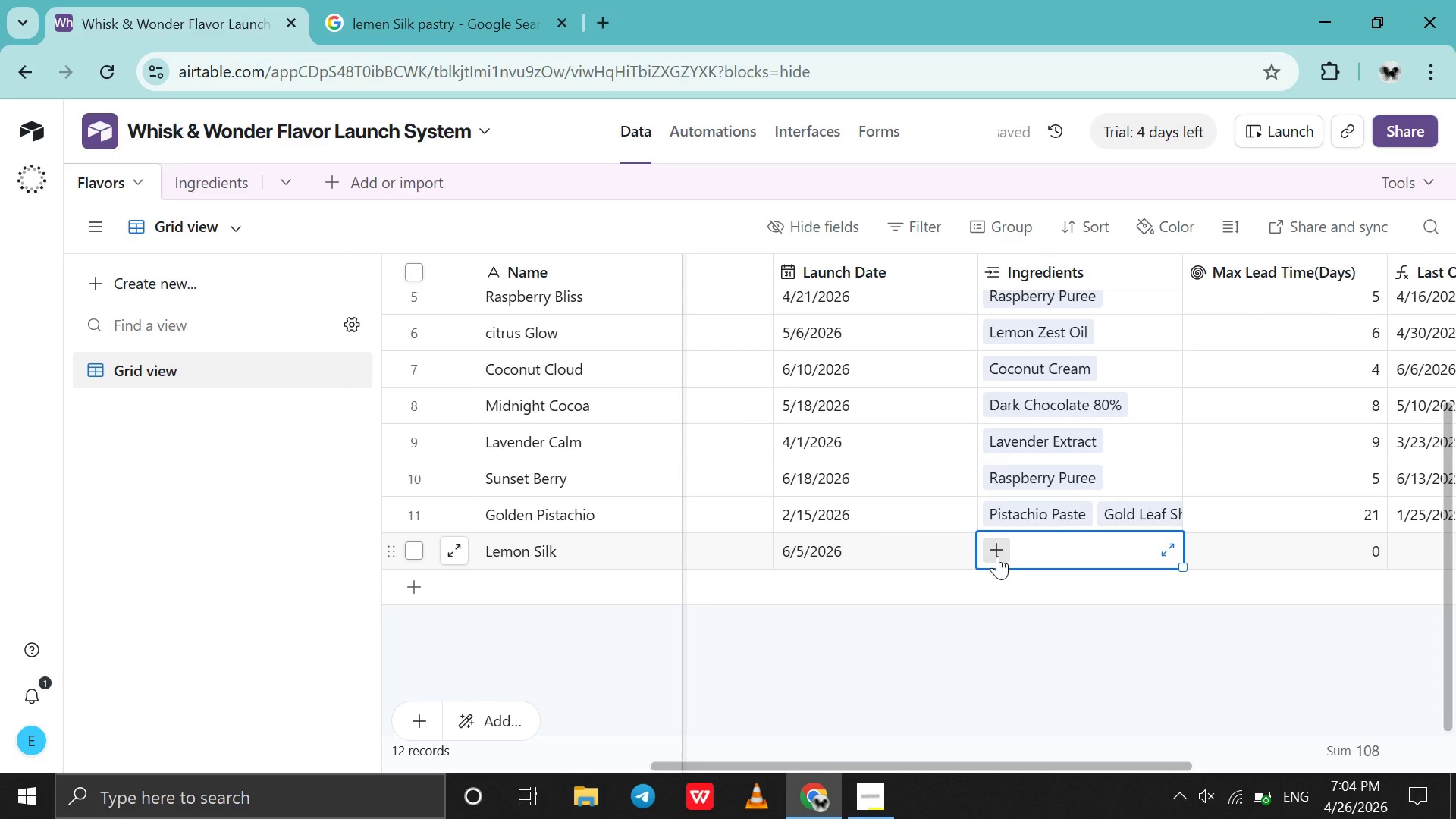 
left_click([997, 556])
 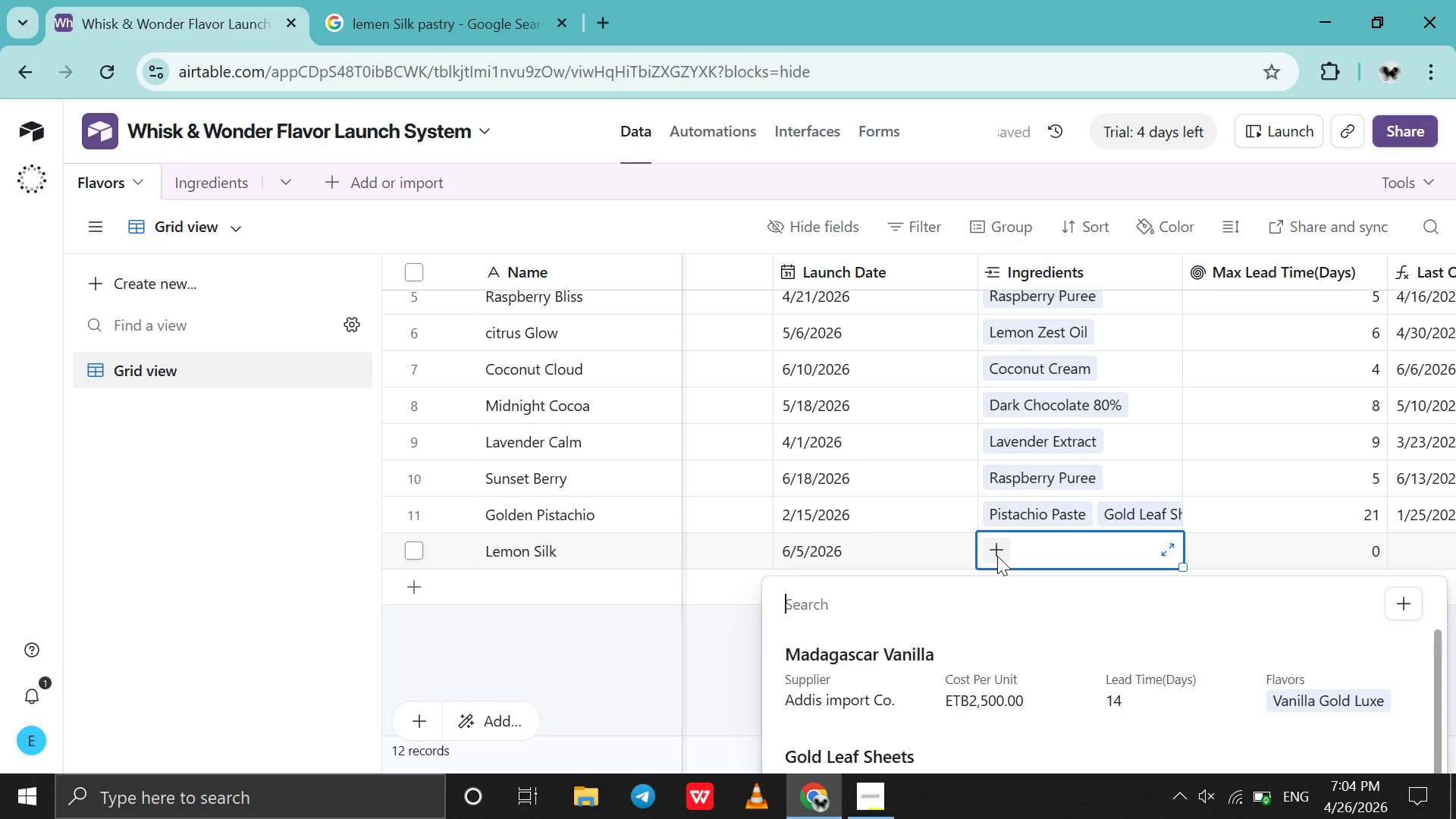 
type(lem)
 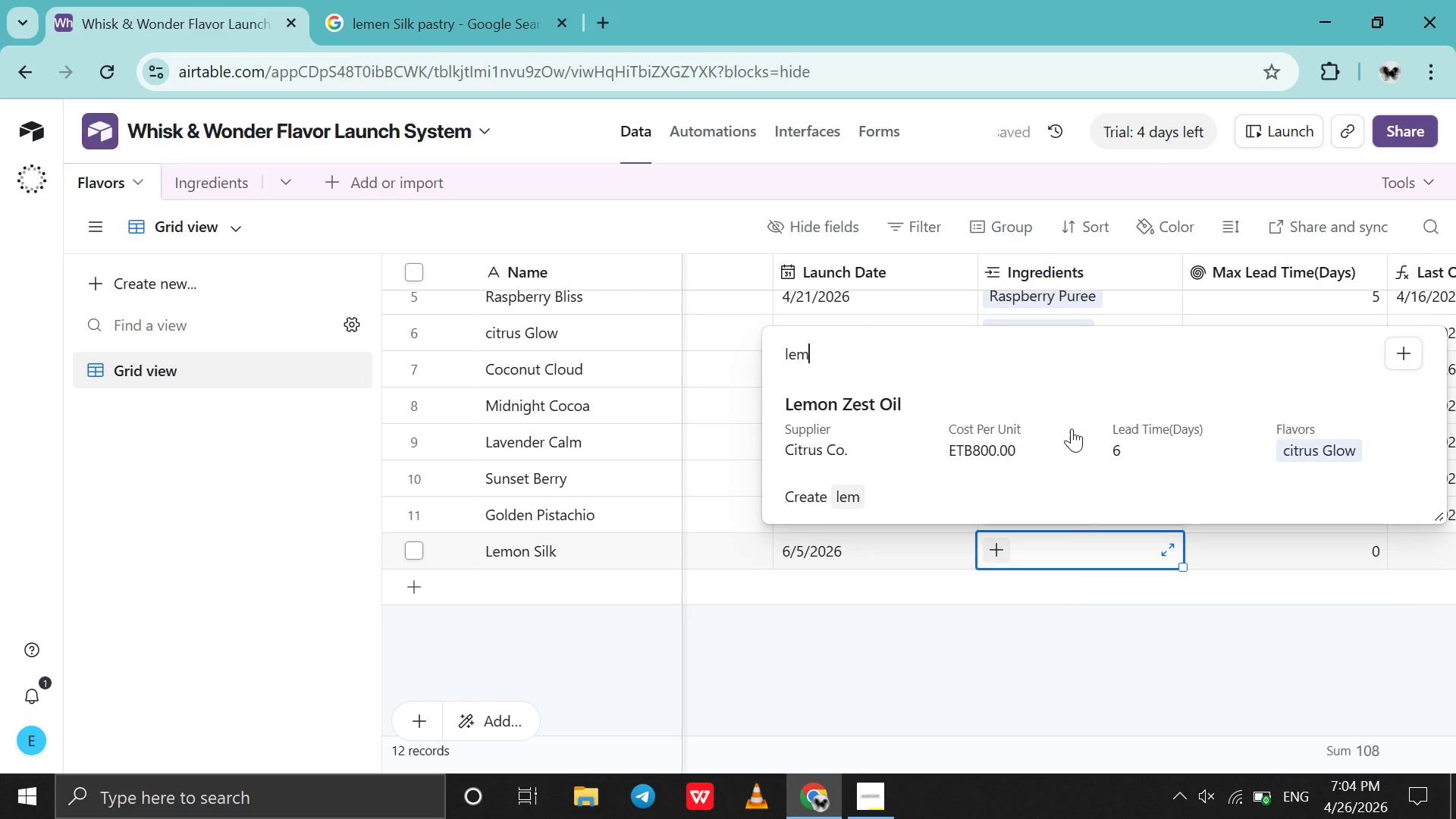 
left_click([1072, 428])
 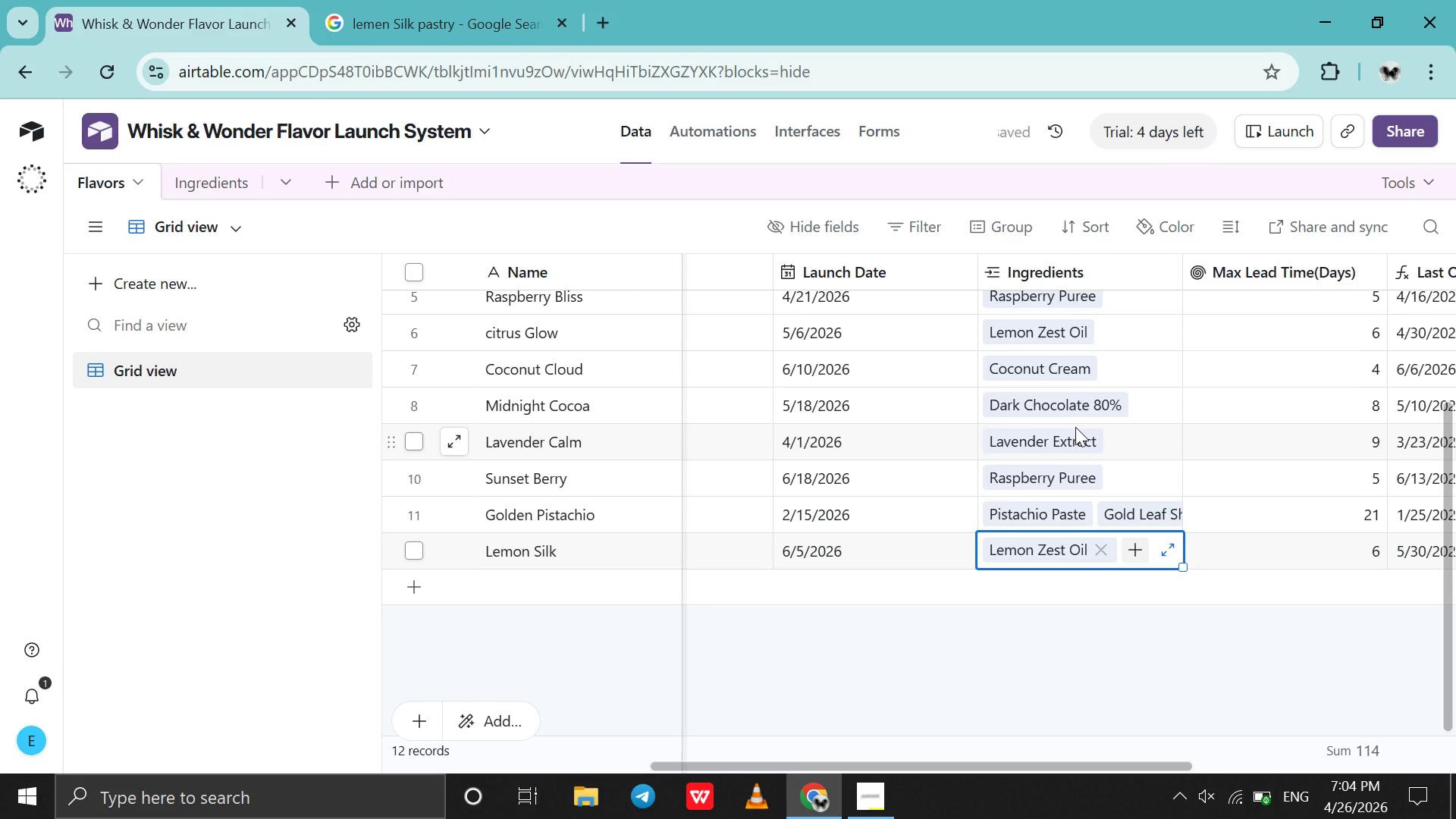 
scroll: coordinate [1272, 537], scroll_direction: up, amount: 13.0
 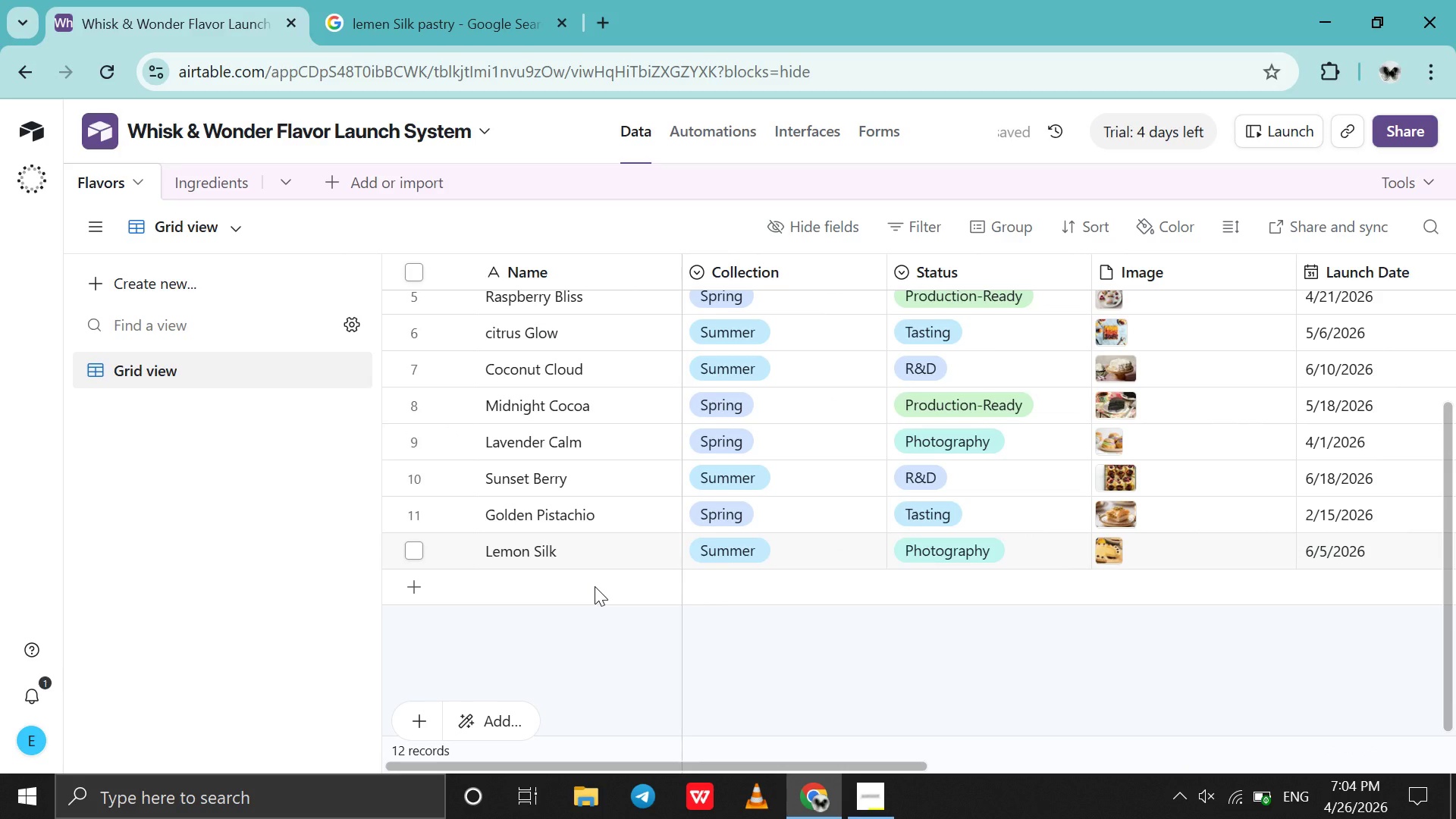 
double_click([592, 586])
 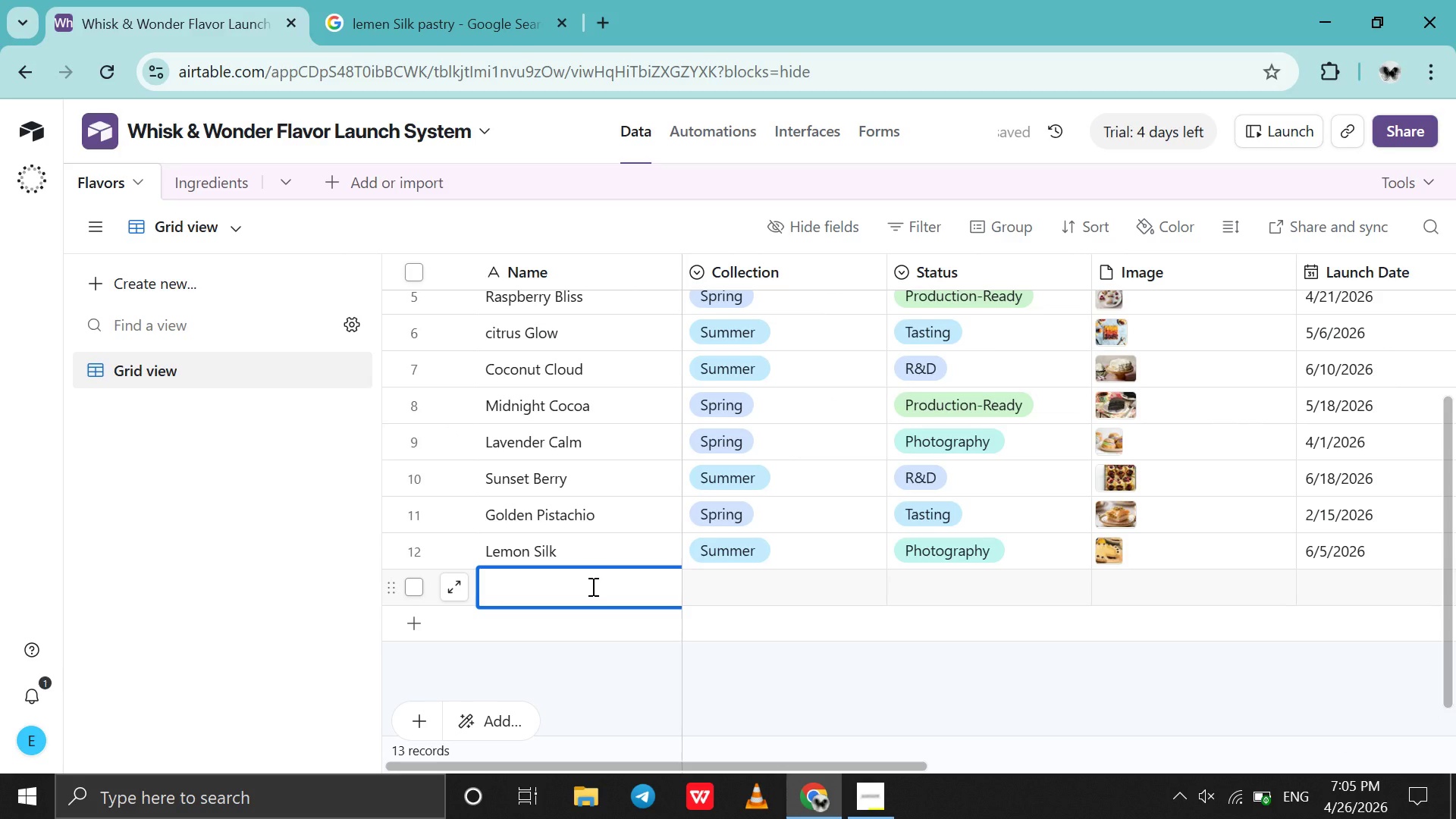 
wait(5.12)
 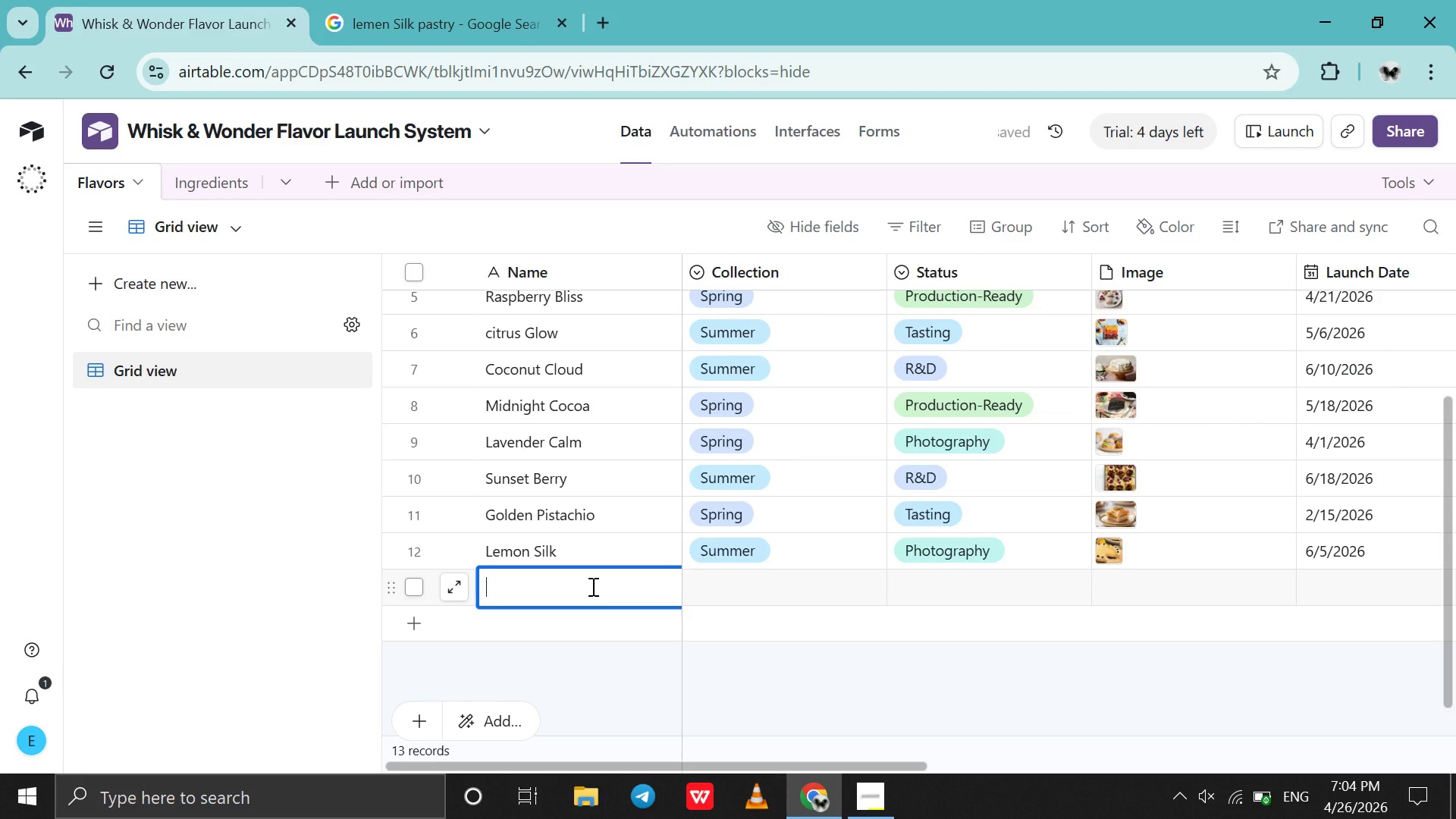 
type(c)
key(Backspace)
type(Cho )
key(Backspace)
type(co Luxe)
 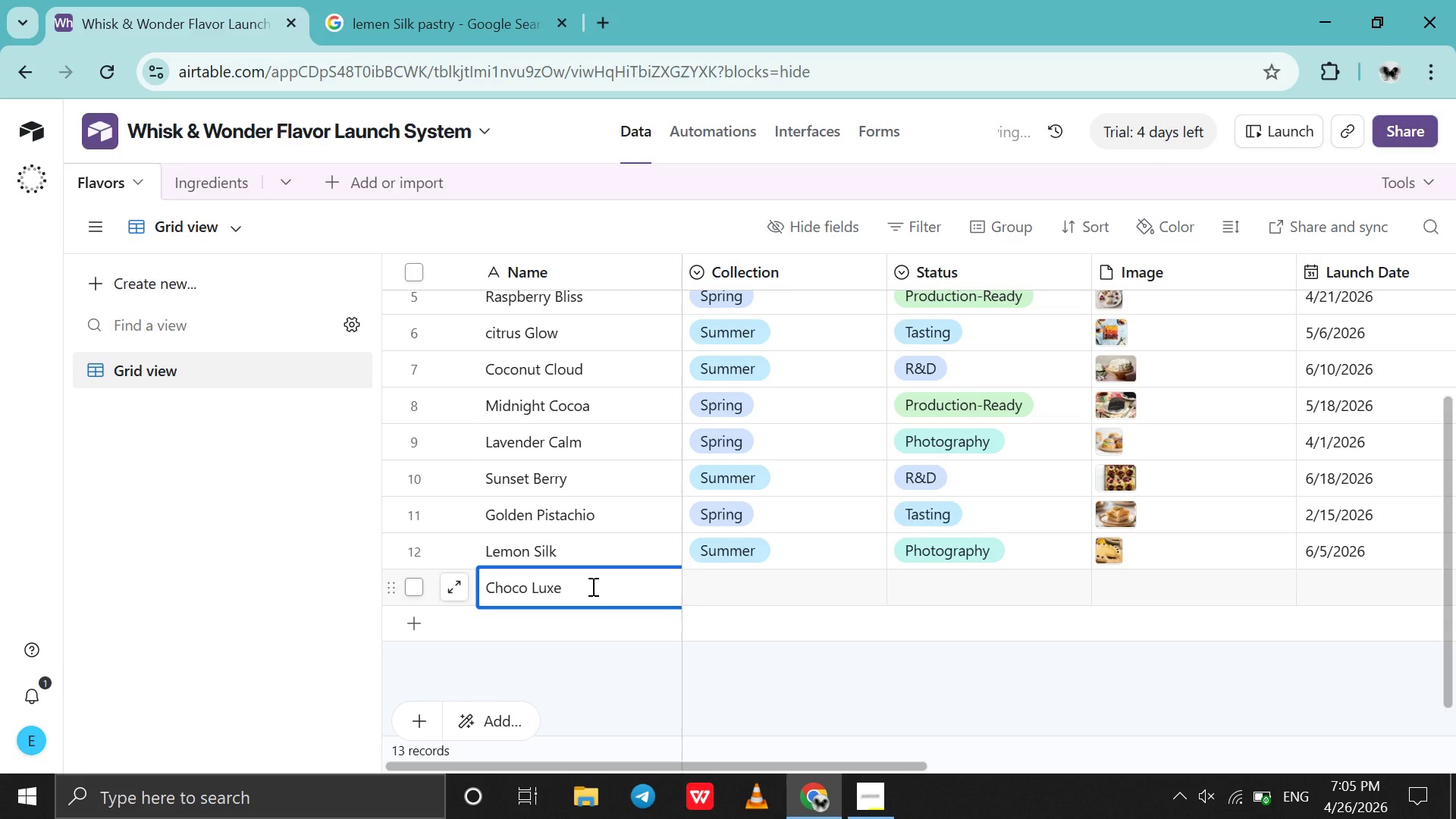 
key(Control+A)
 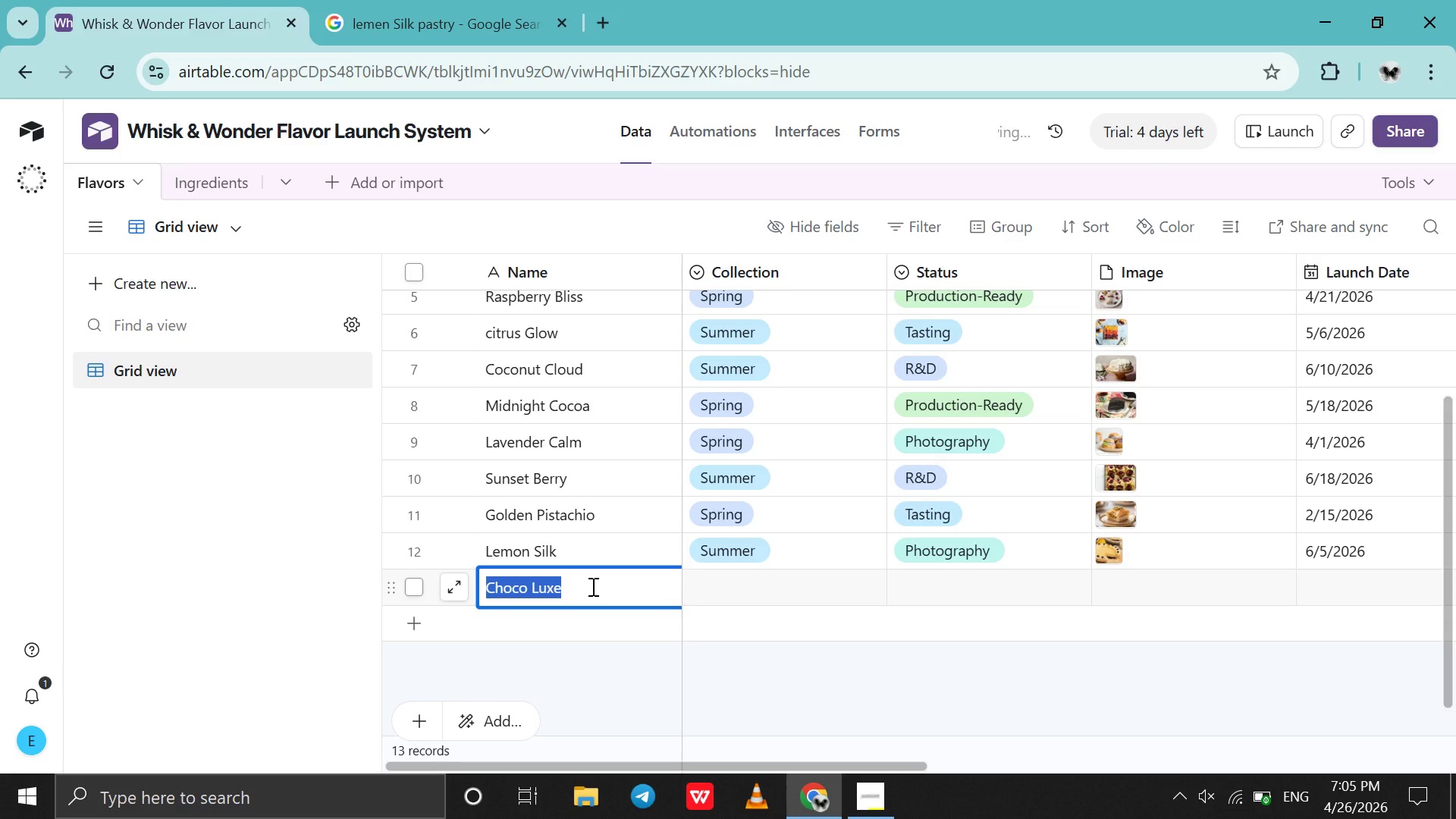 
key(Control+C)
 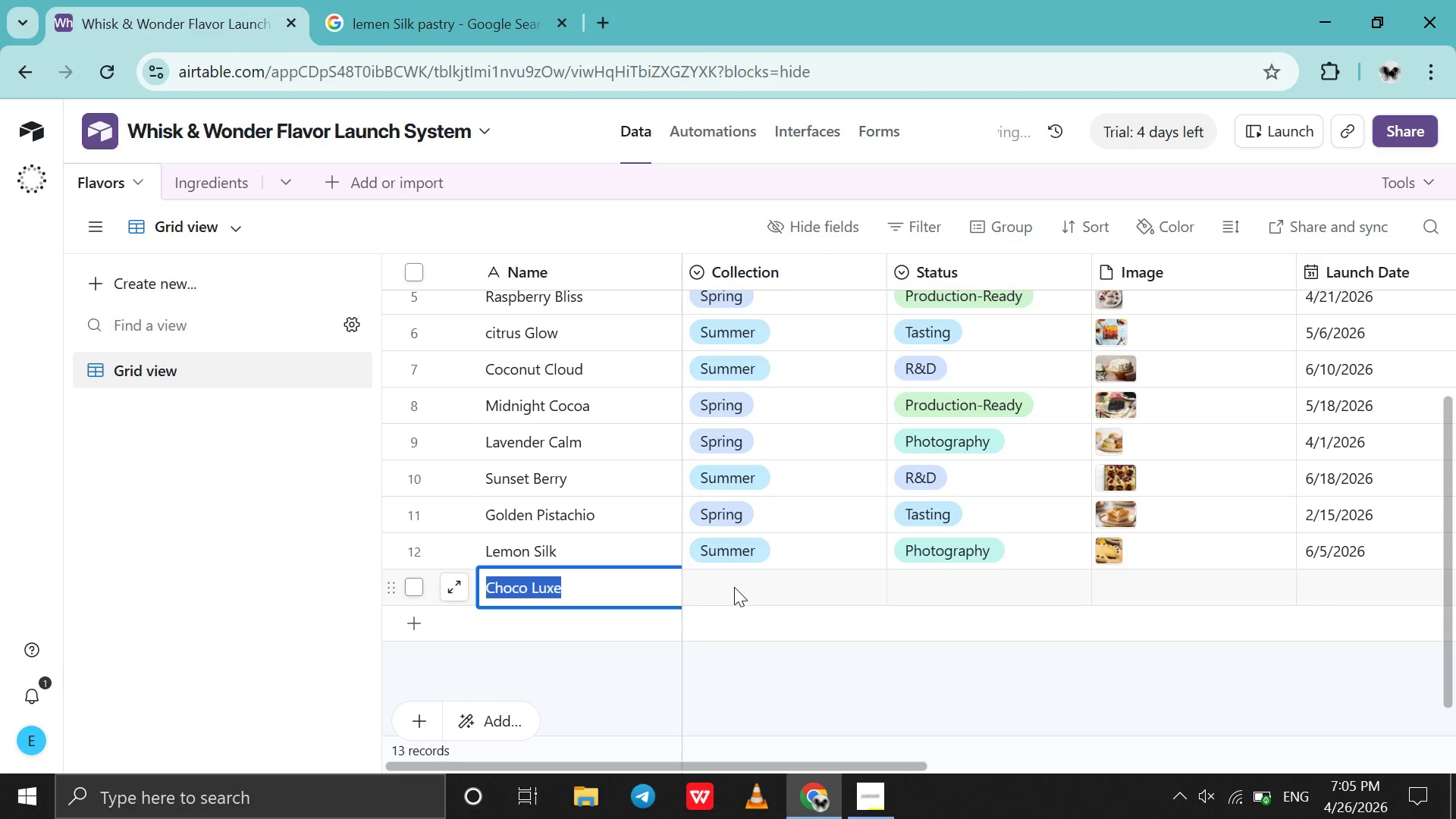 
double_click([734, 587])
 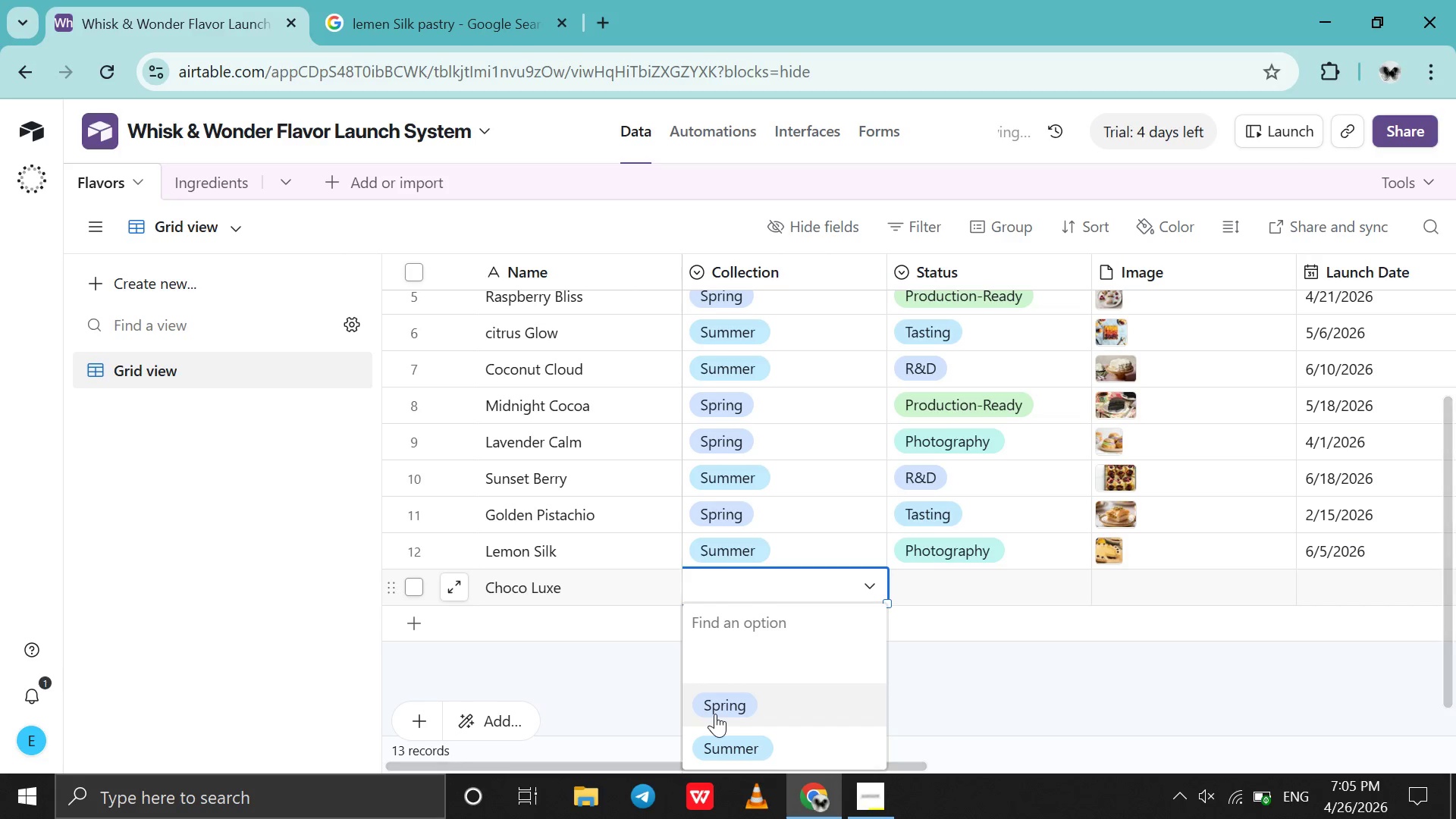 
left_click([715, 714])
 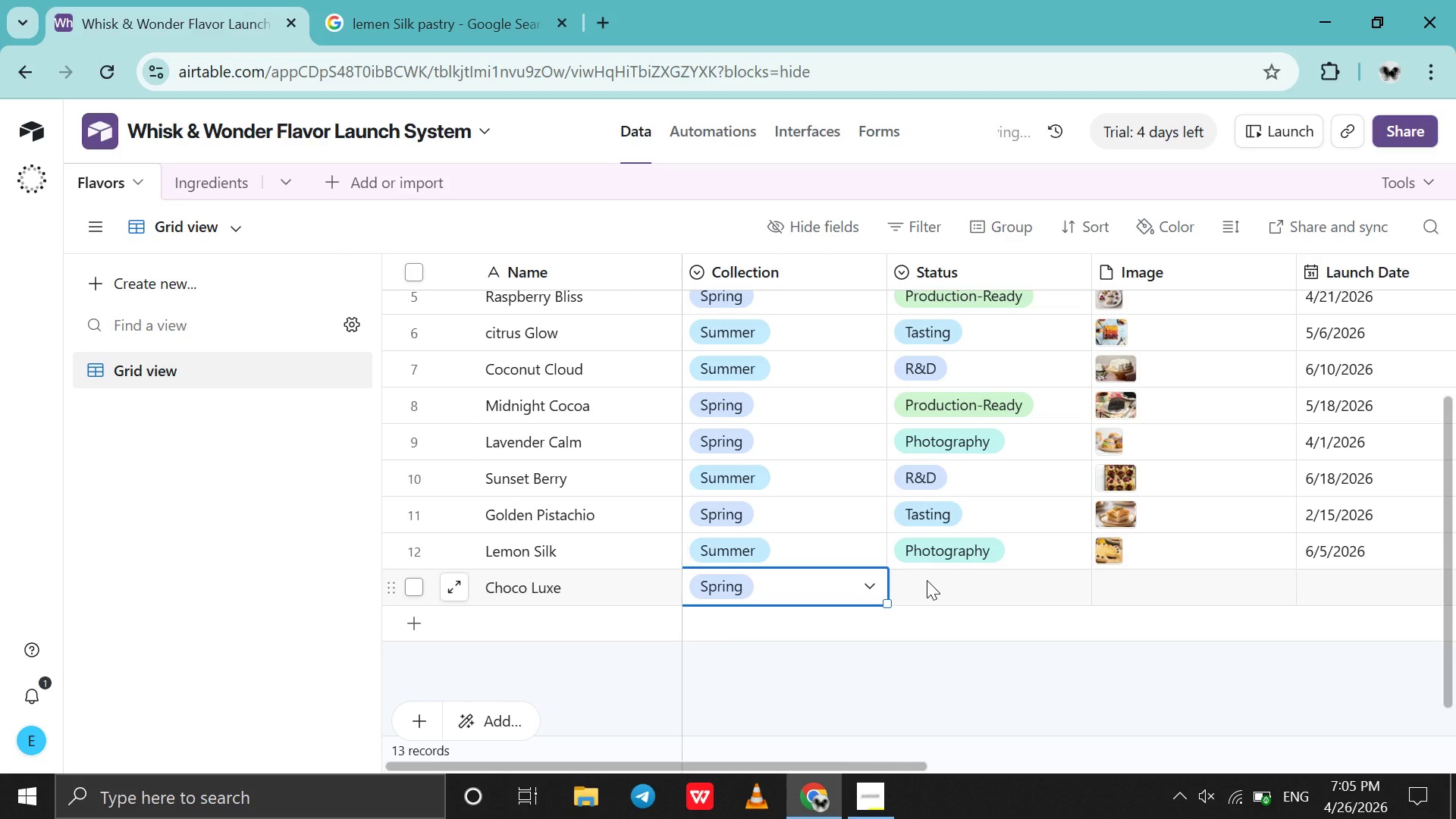 
double_click([927, 580])
 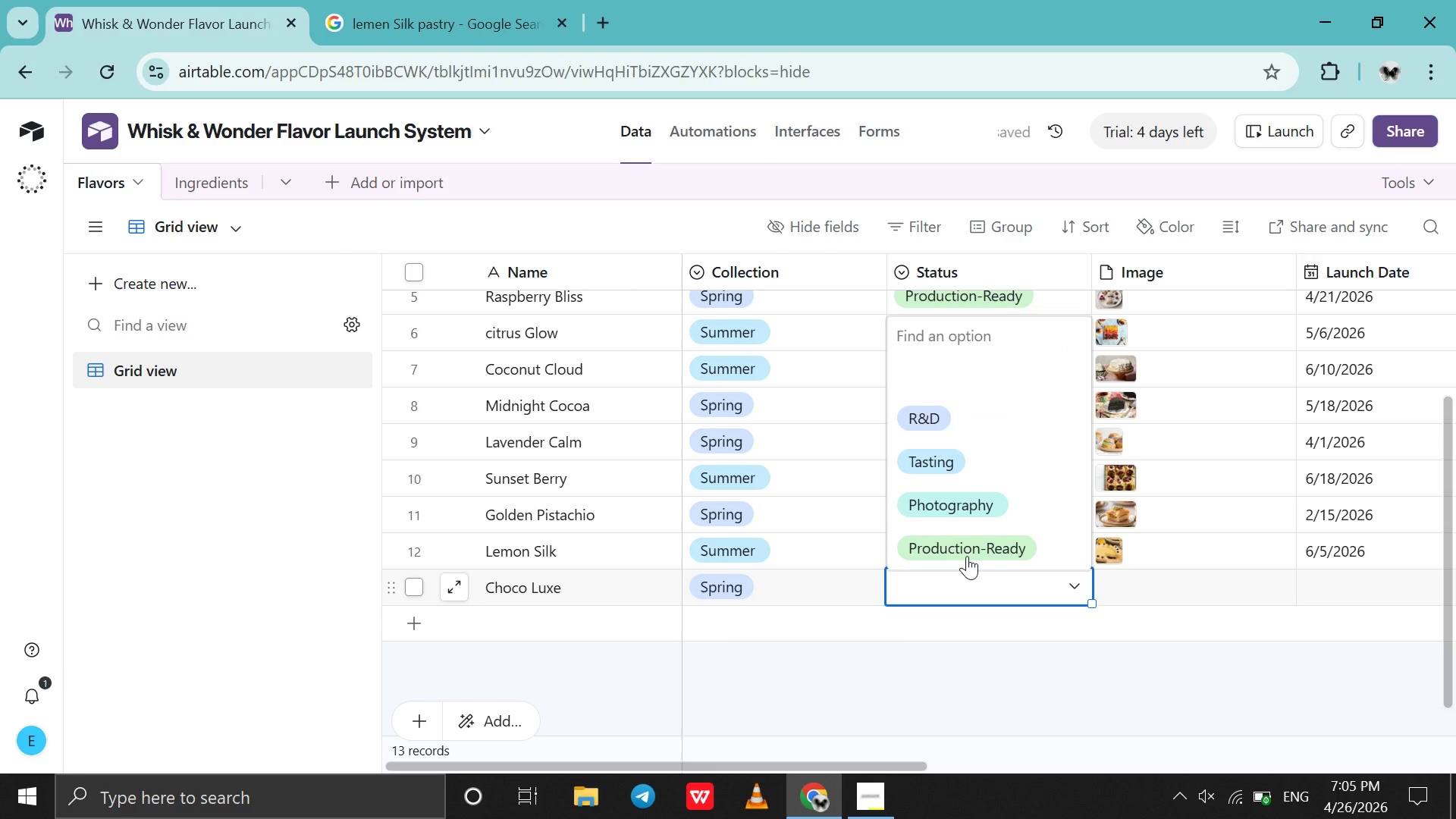 
left_click([975, 552])
 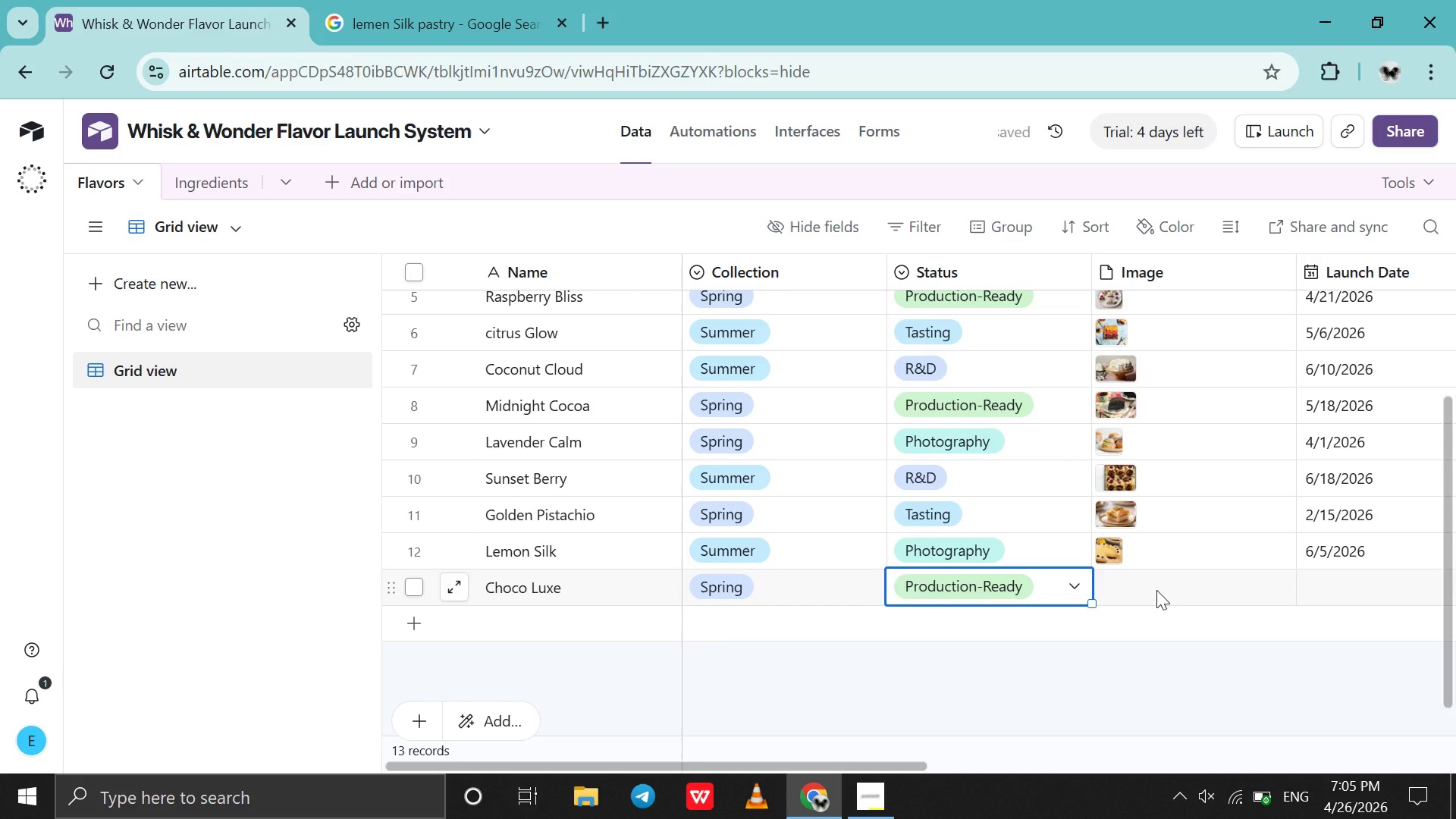 
left_click([287, 0])
 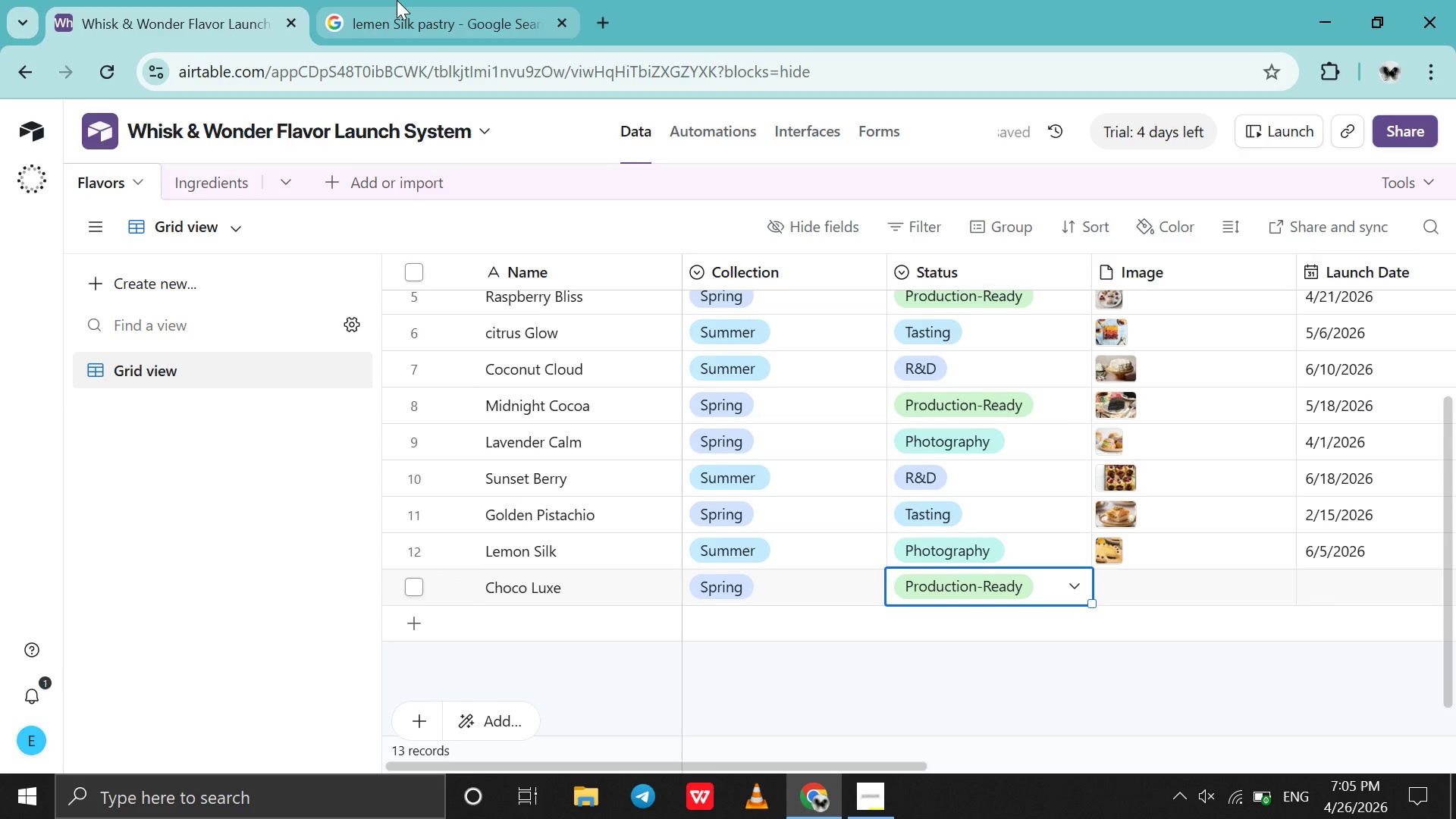 
left_click([397, 0])
 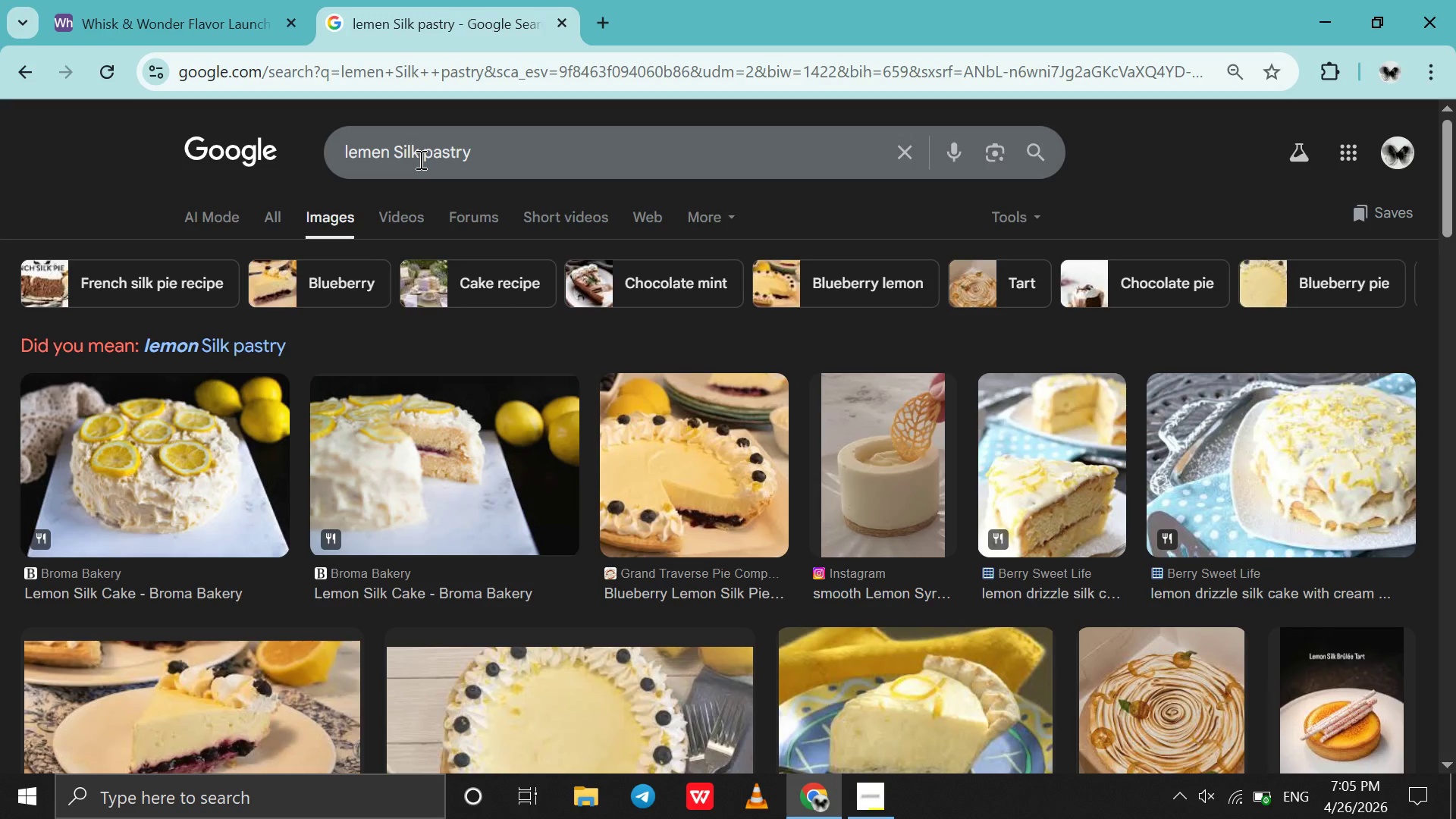 
left_click_drag(start_coordinate=[419, 159], to_coordinate=[343, 152])
 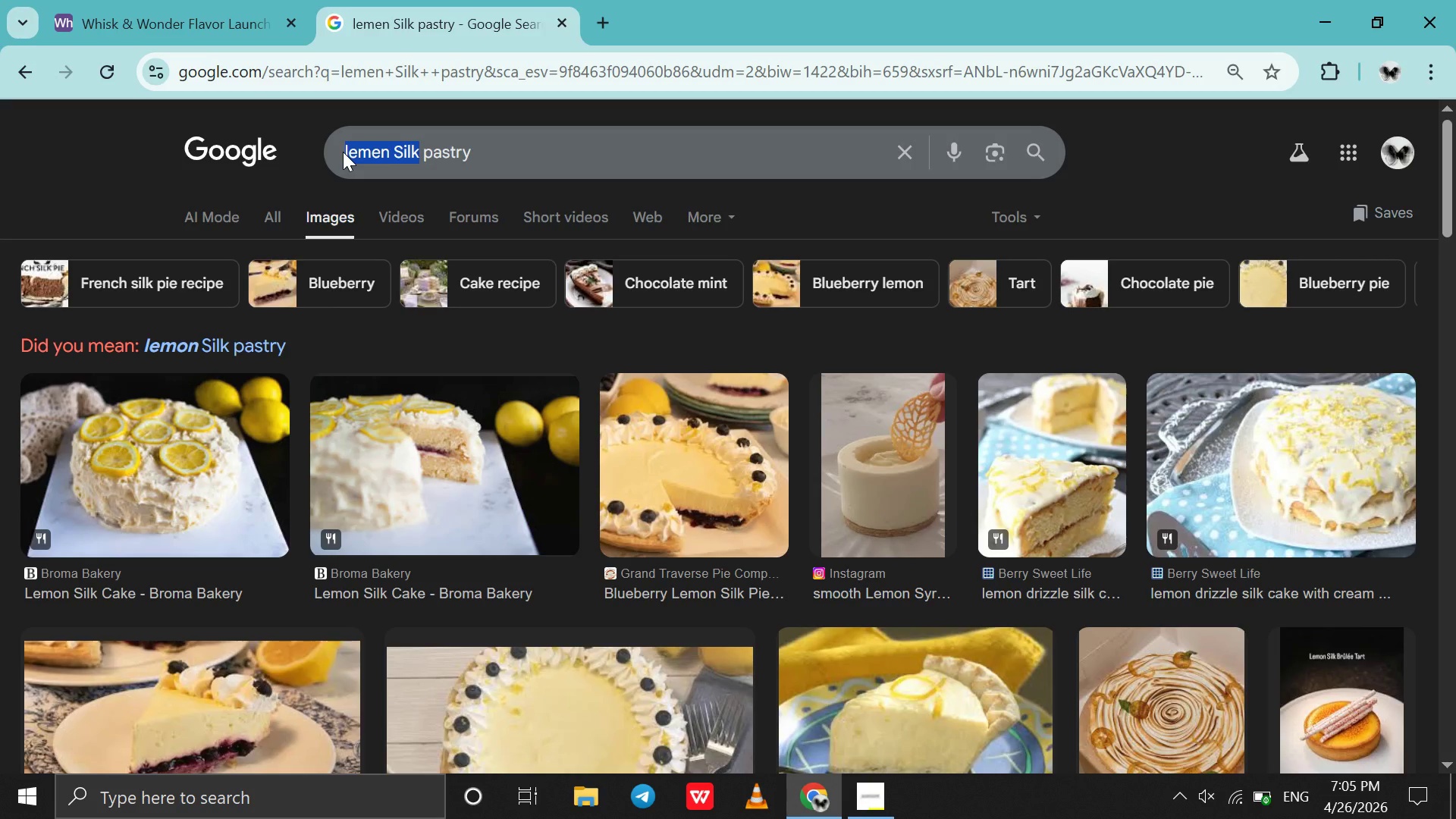 
key(Control+ControlLeft)
 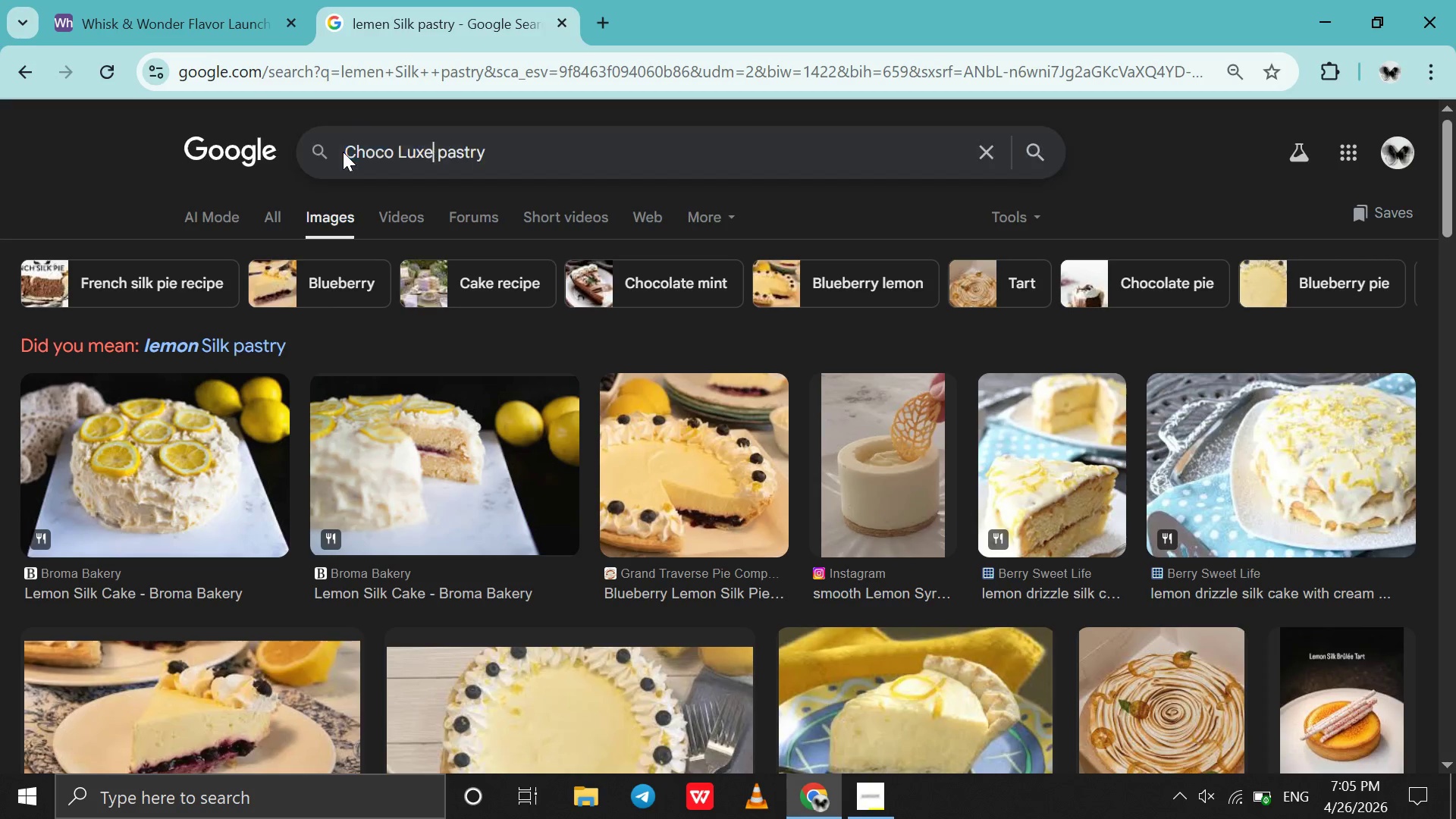 
key(Control+V)
 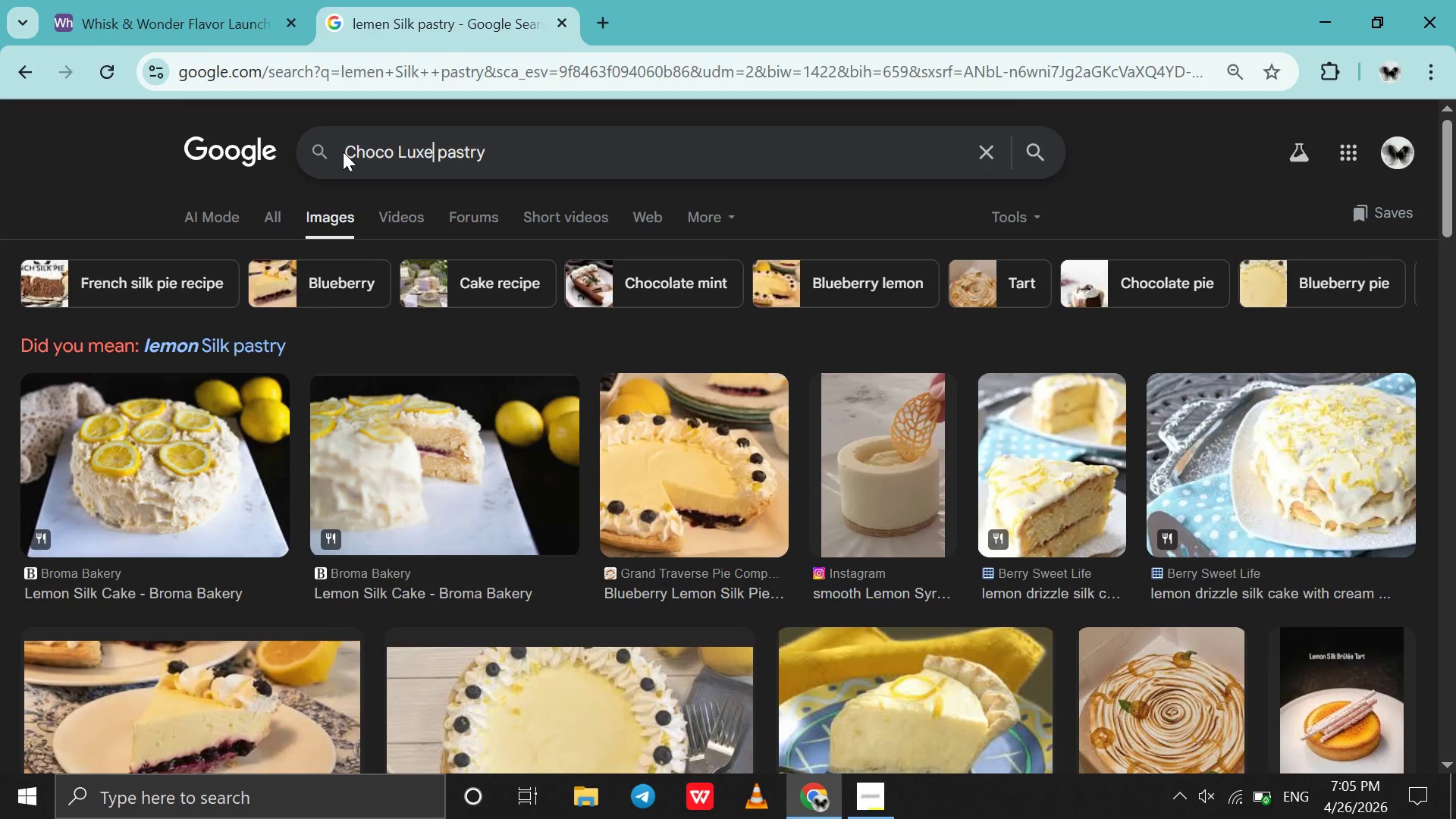 
key(Enter)
 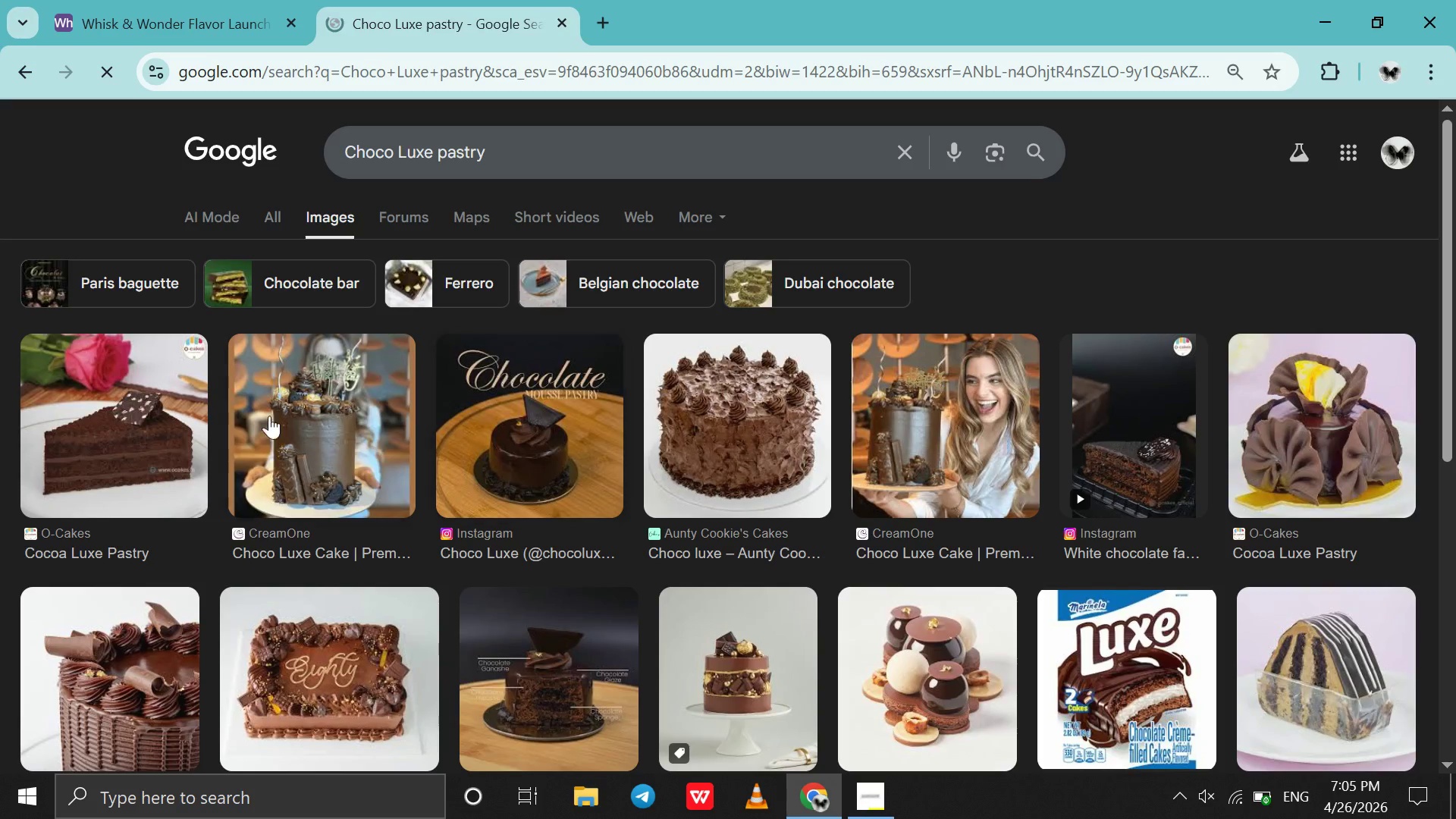 
left_click_drag(start_coordinate=[150, 404], to_coordinate=[1134, 576])
 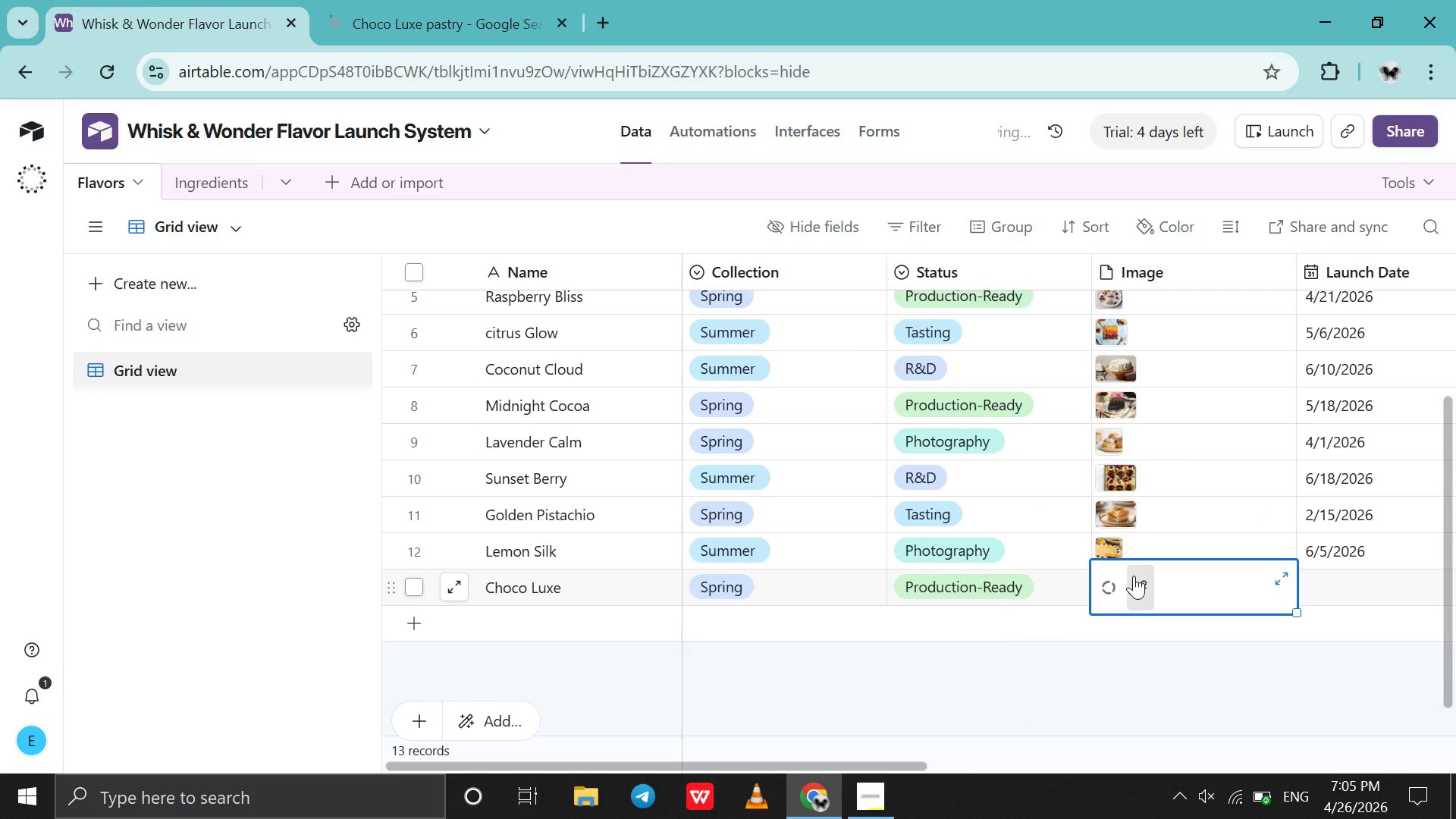 
scroll: coordinate [1134, 576], scroll_direction: down, amount: 1.0
 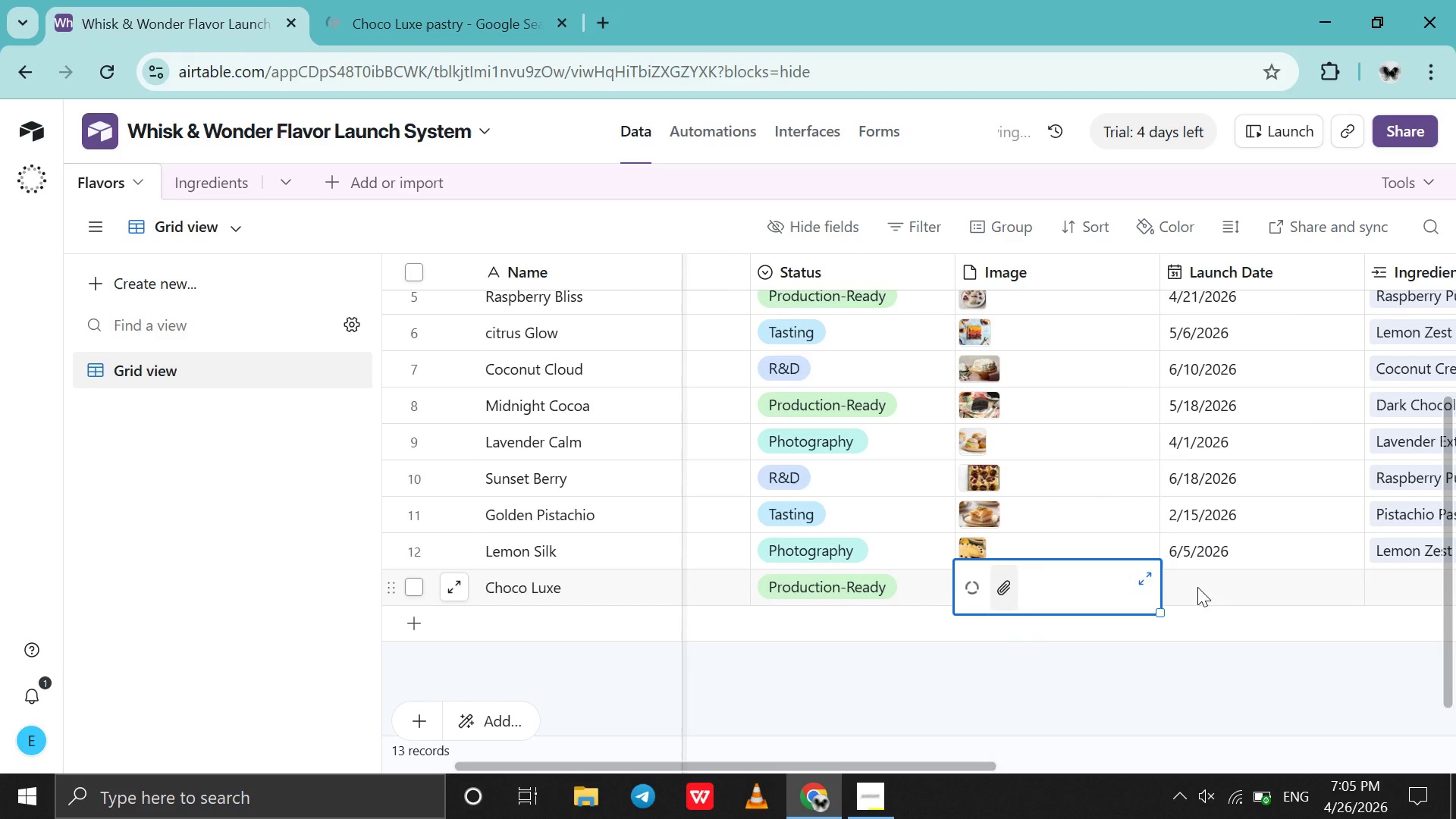 
double_click([1197, 587])
 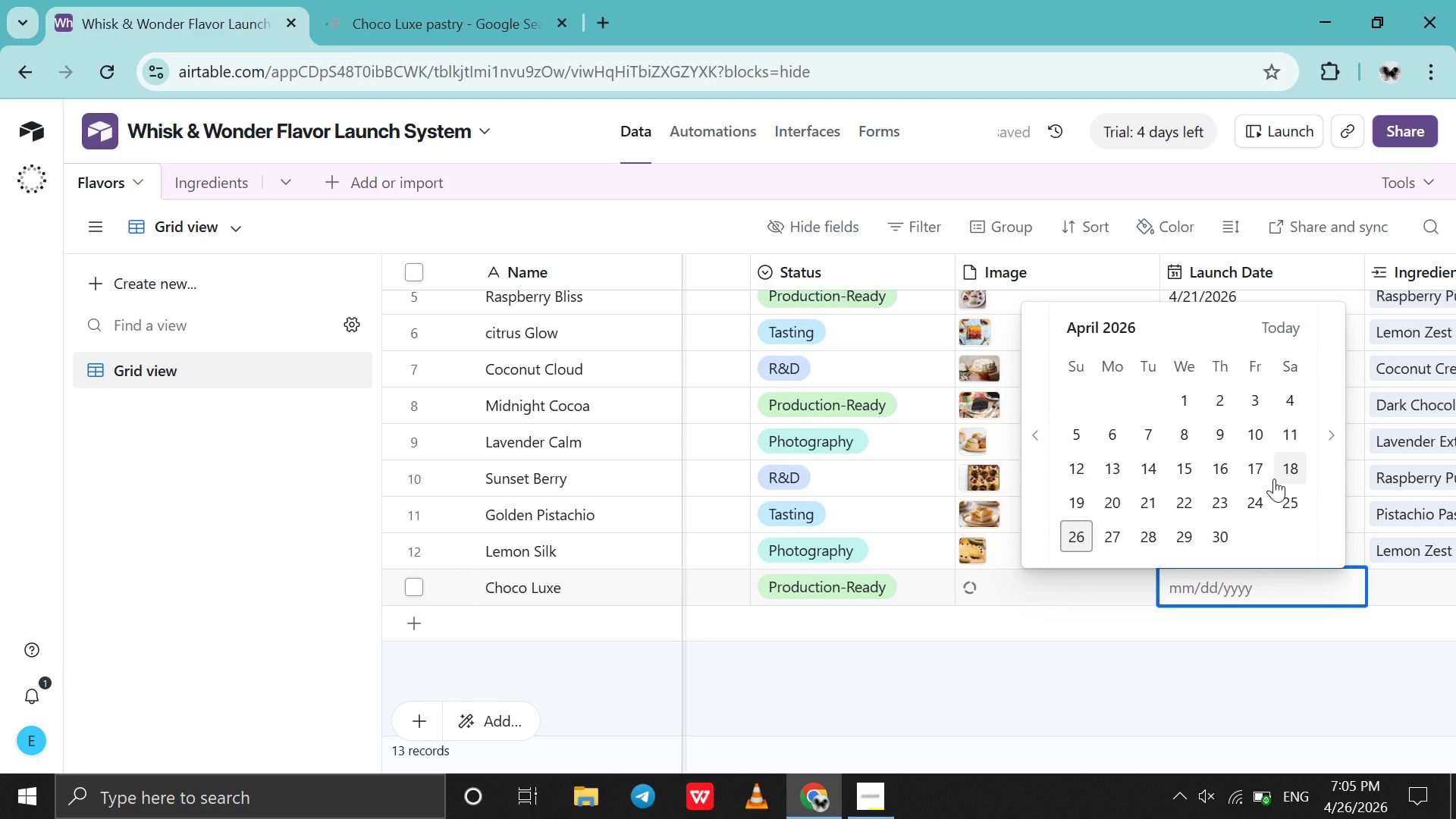 
left_click([1338, 474])
 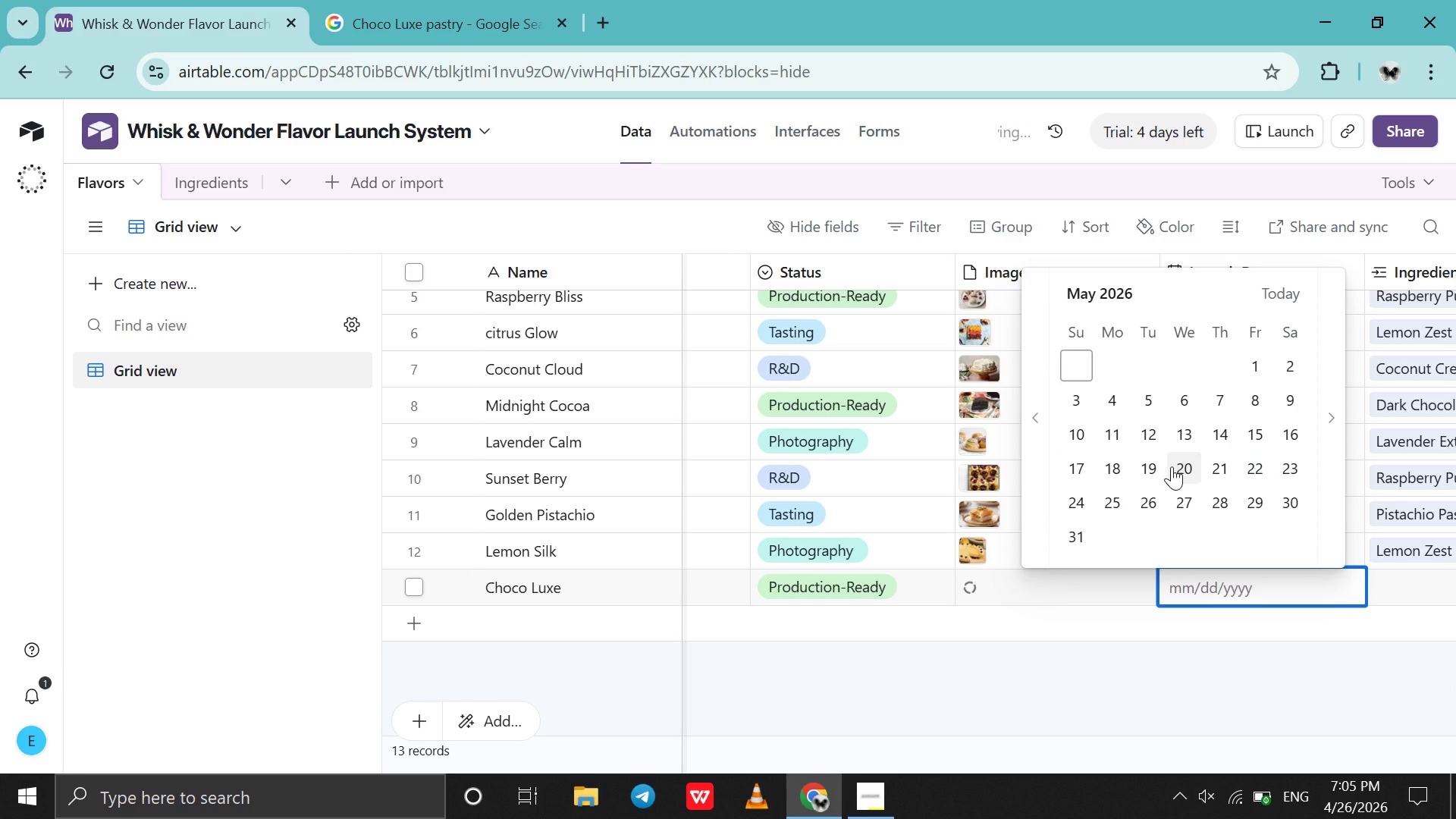 
left_click([1159, 469])
 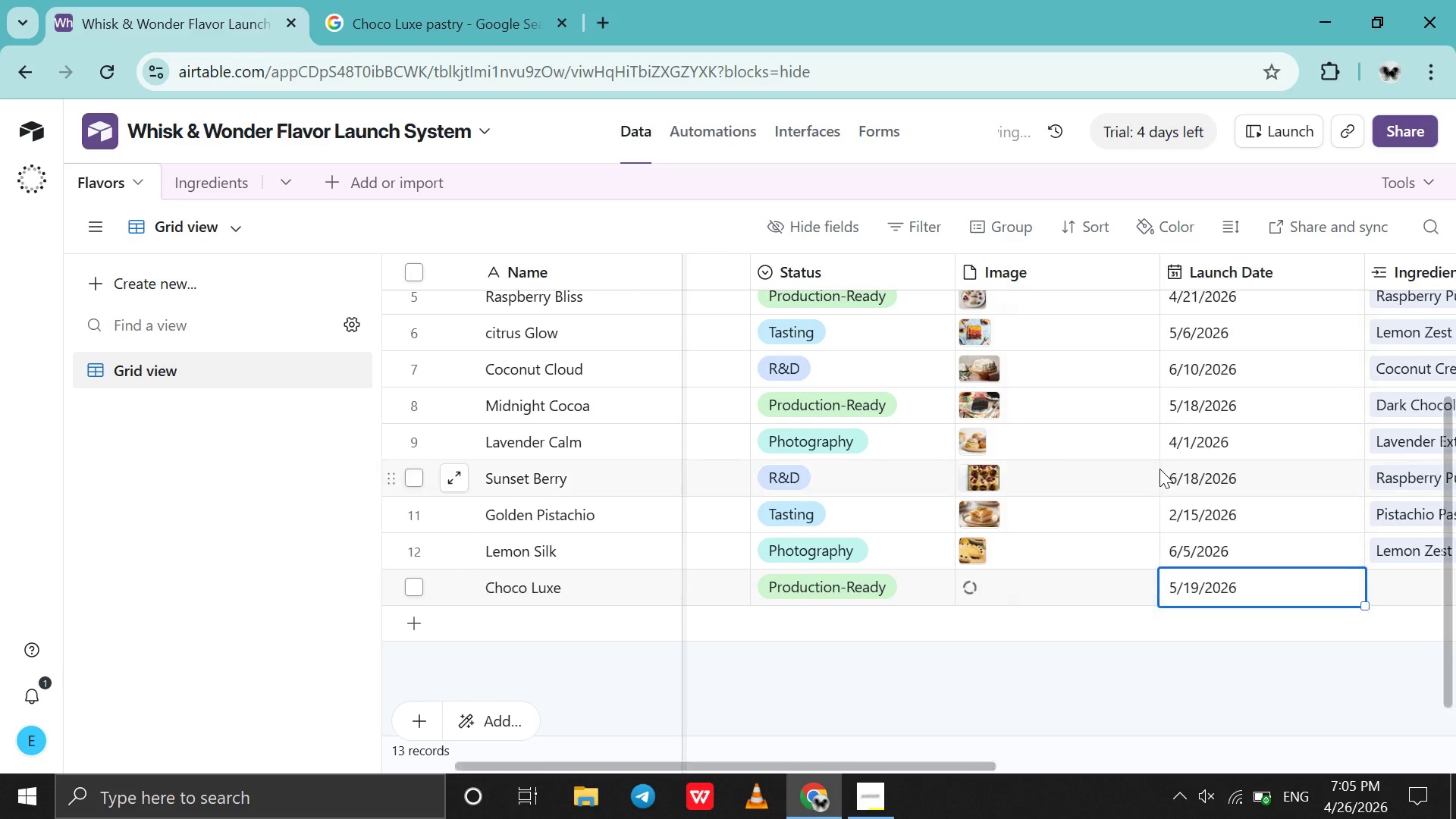 
scroll: coordinate [1159, 469], scroll_direction: down, amount: 3.0
 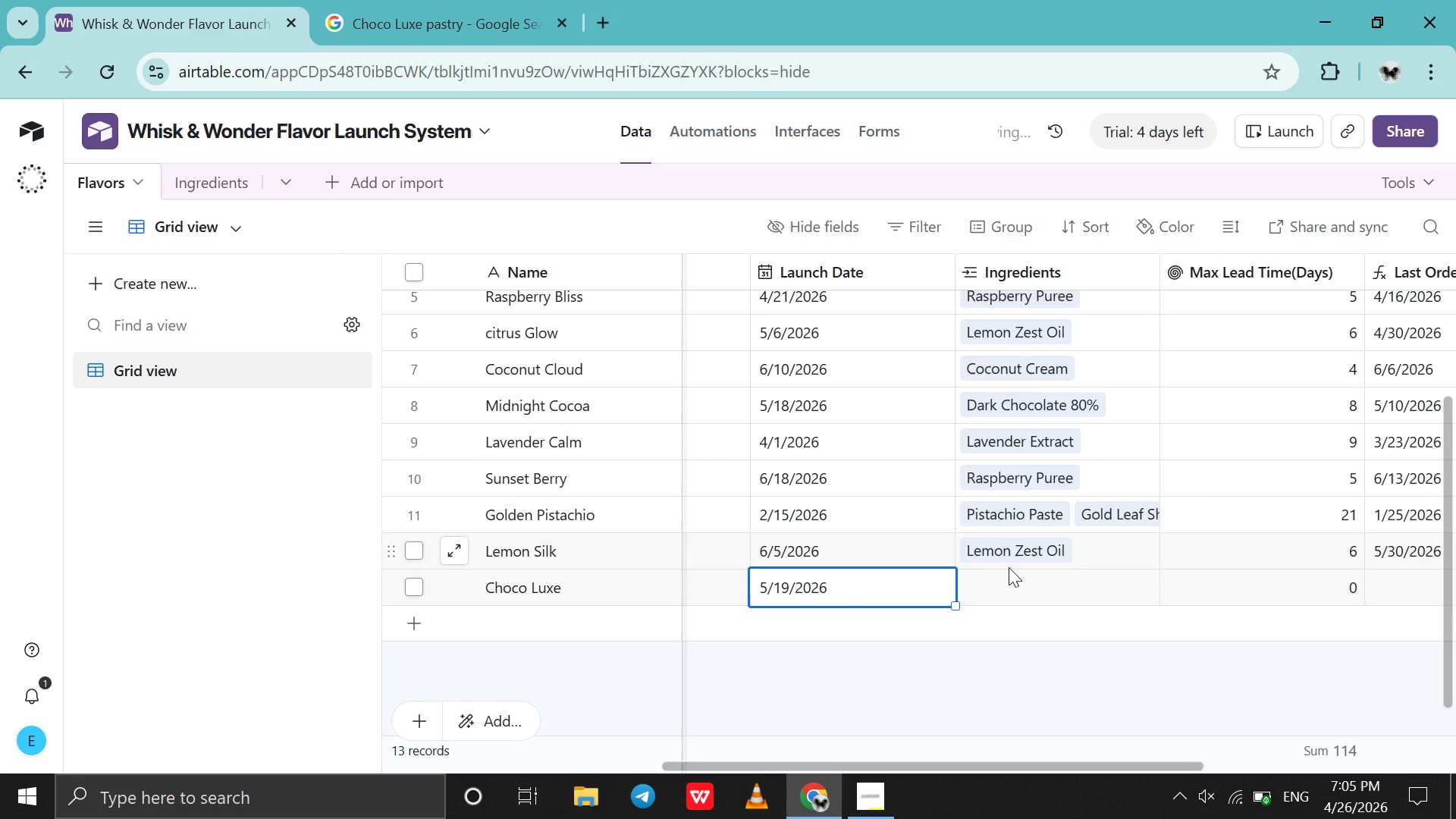 
left_click([1009, 567])
 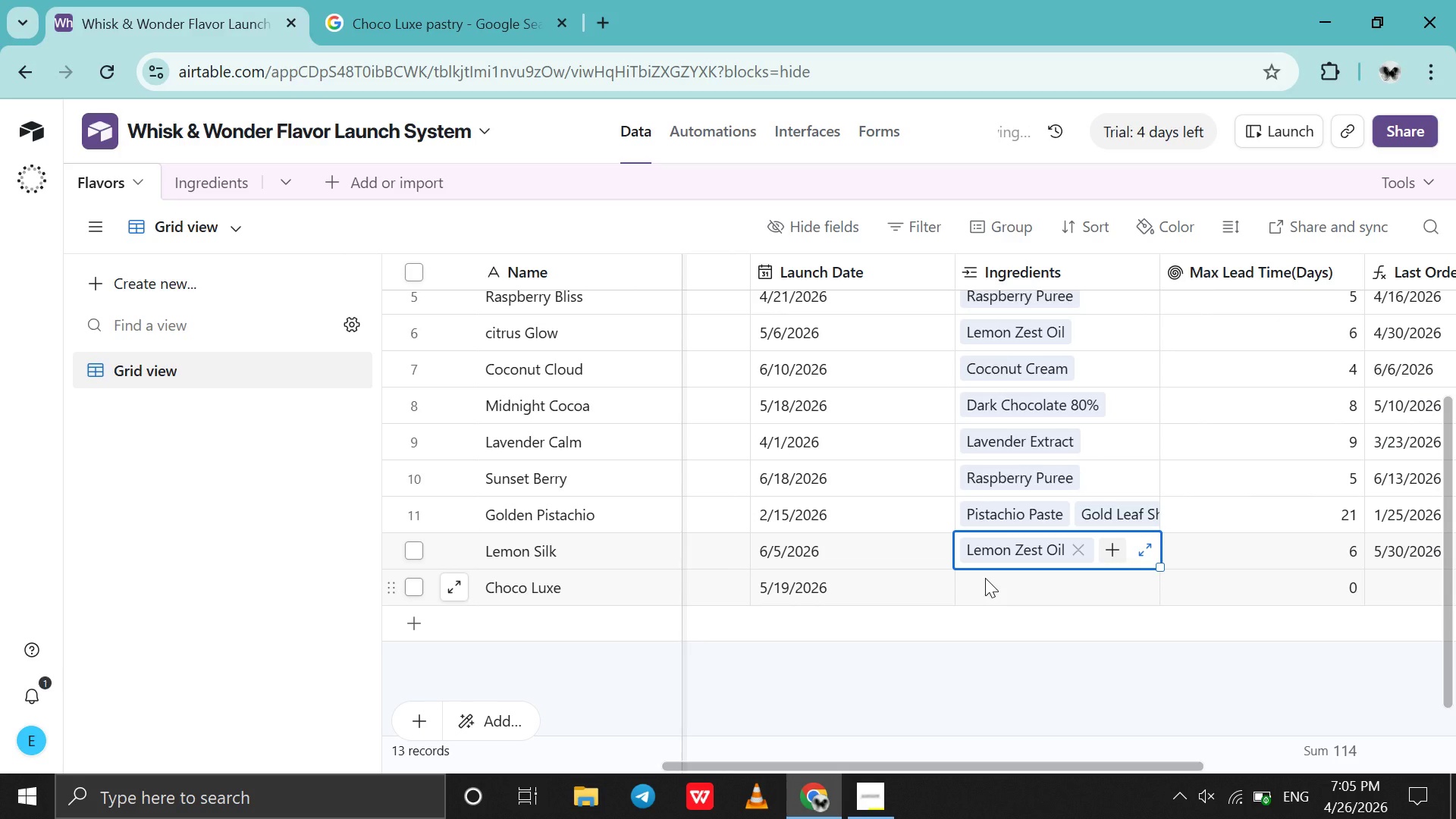 
left_click([985, 579])
 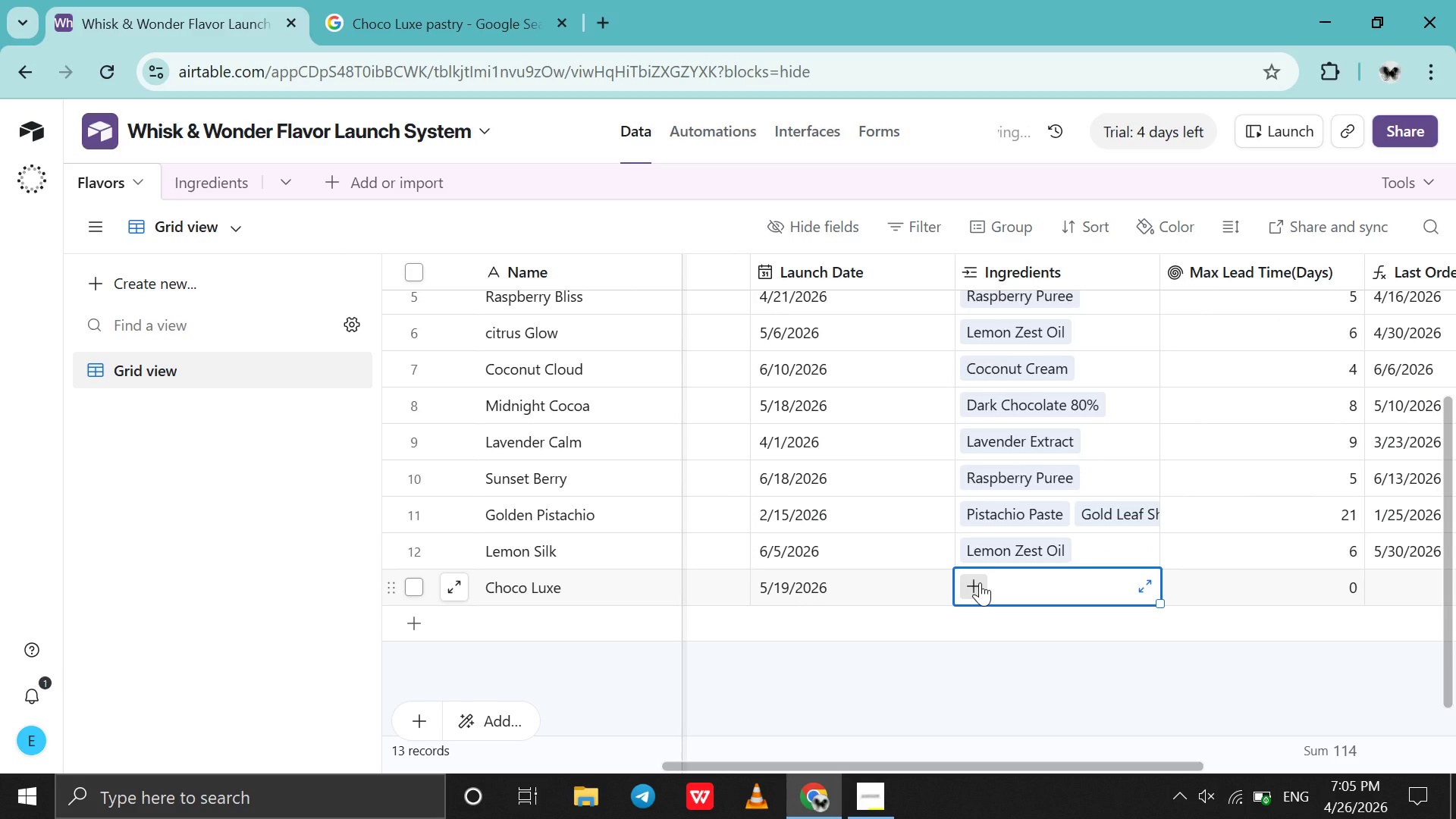 
left_click([980, 582])
 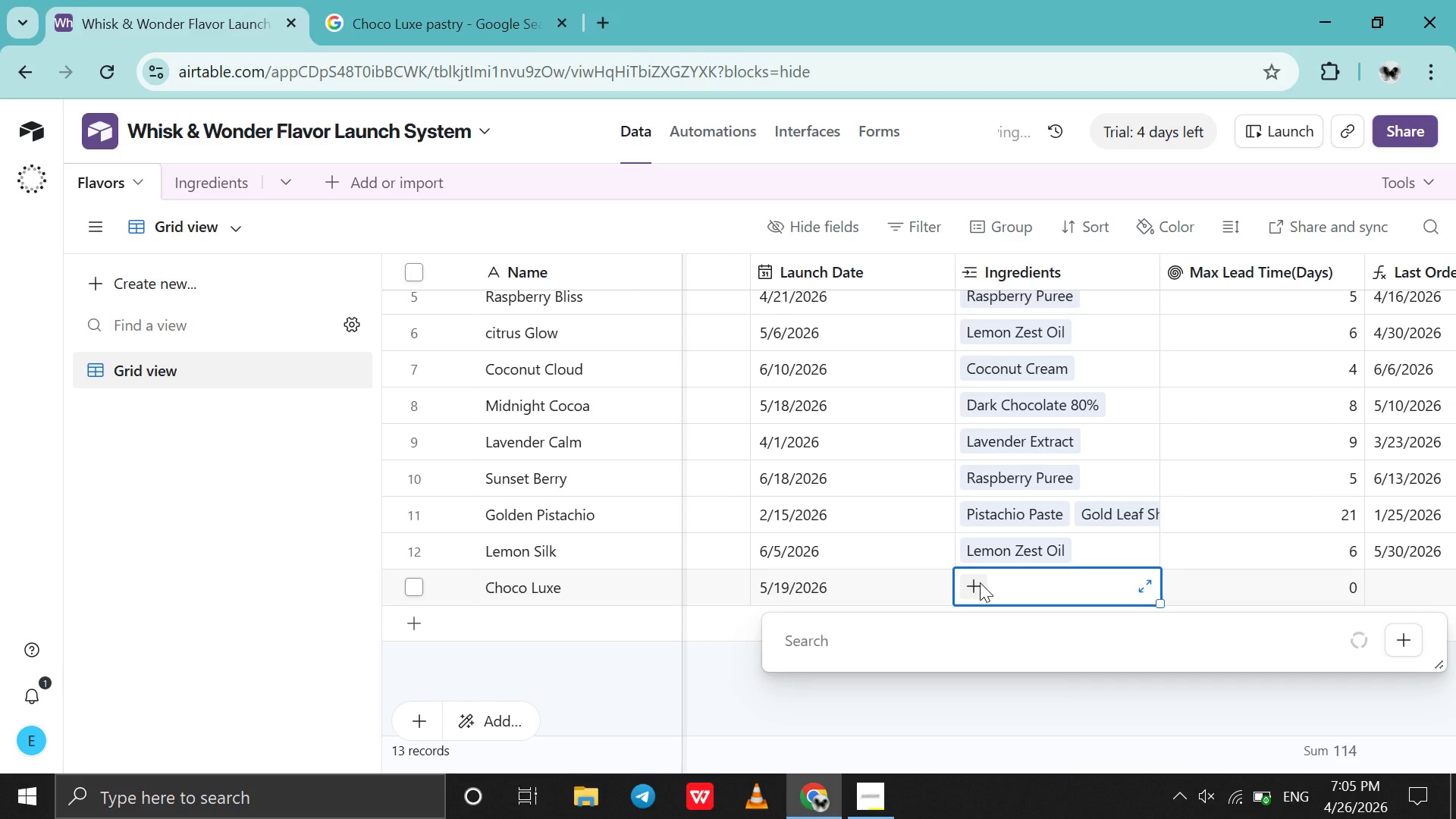 
type(ch)
 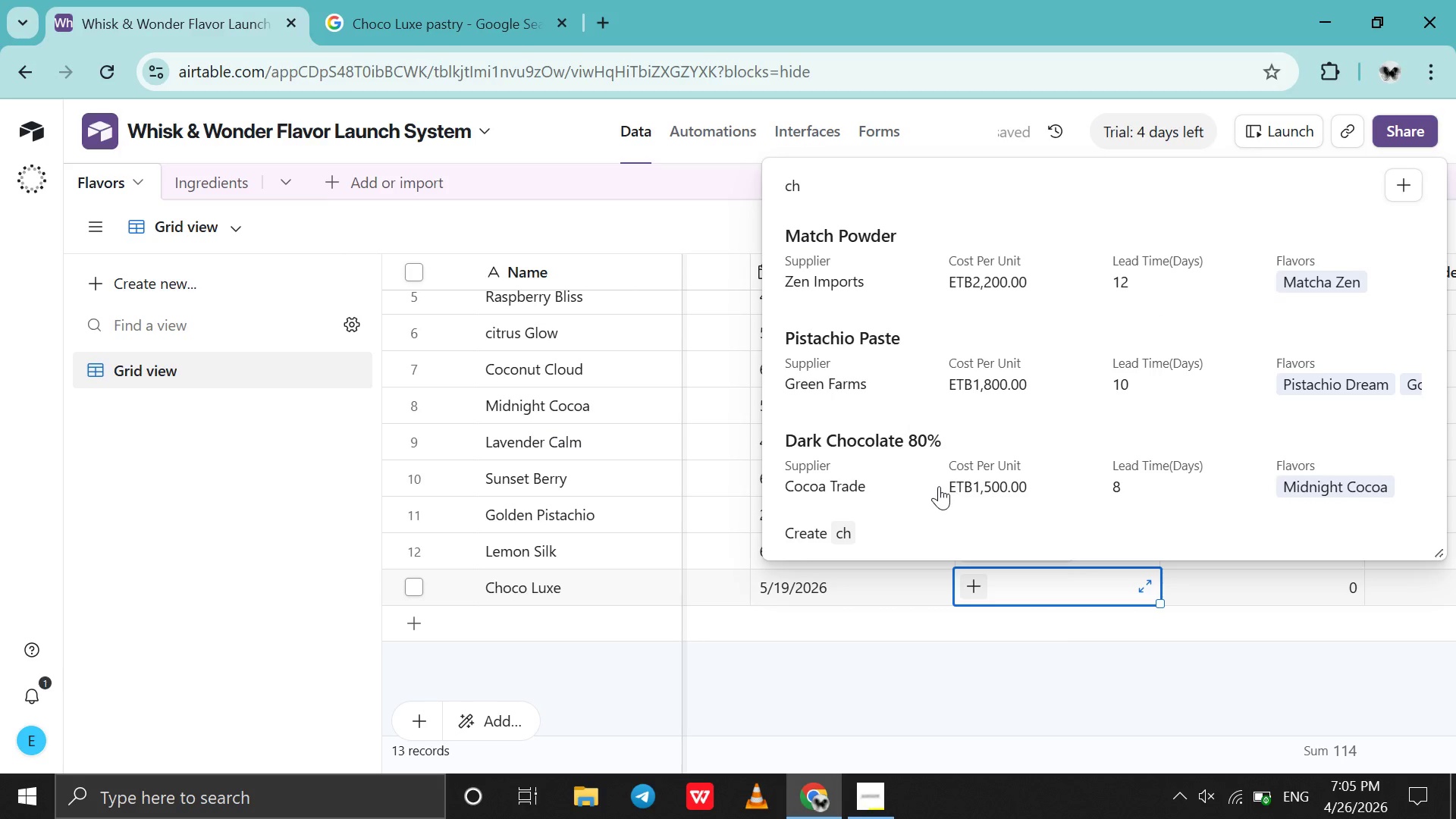 
left_click([924, 470])
 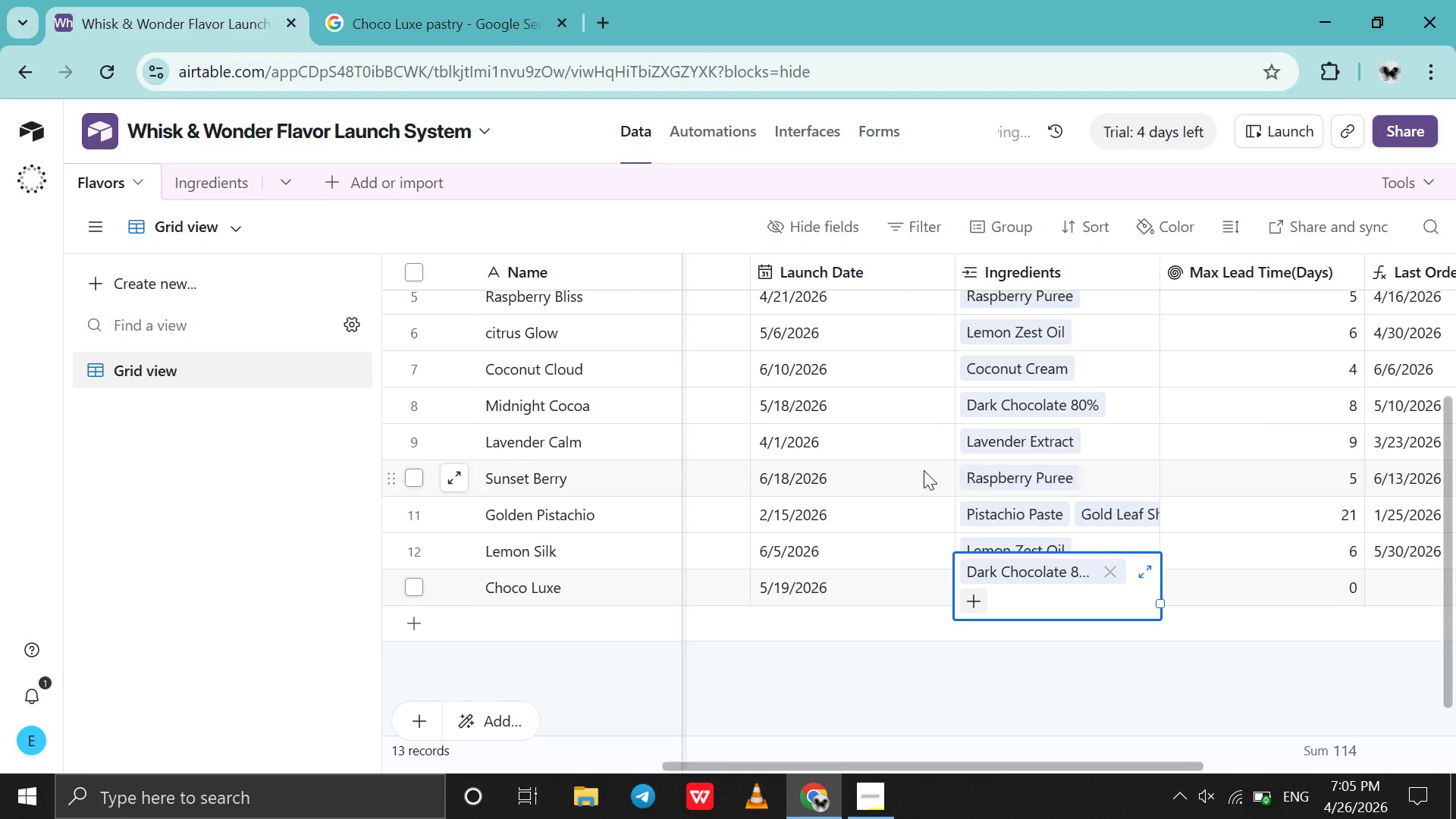 
scroll: coordinate [924, 470], scroll_direction: up, amount: 17.0
 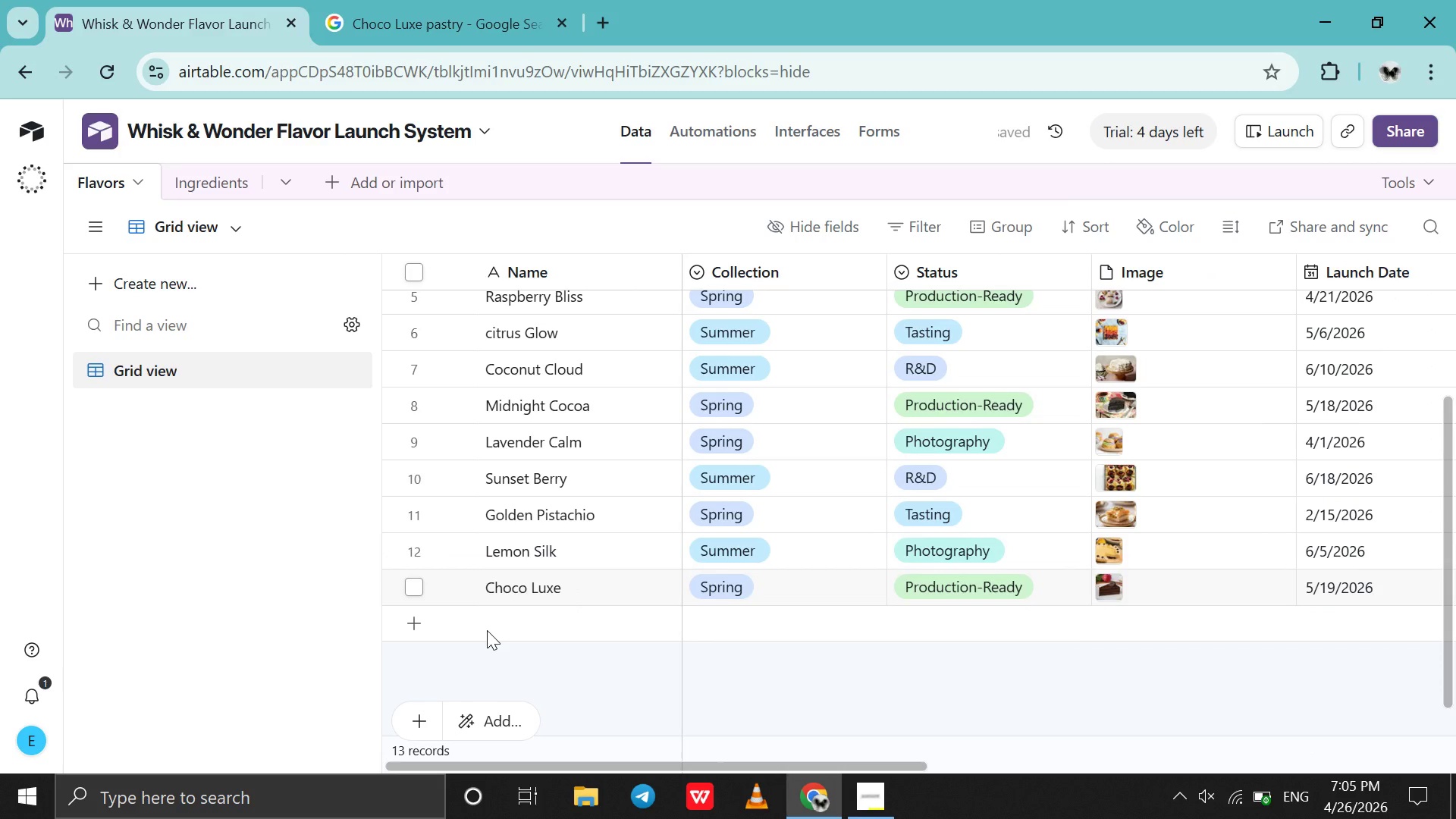 
double_click([487, 630])
 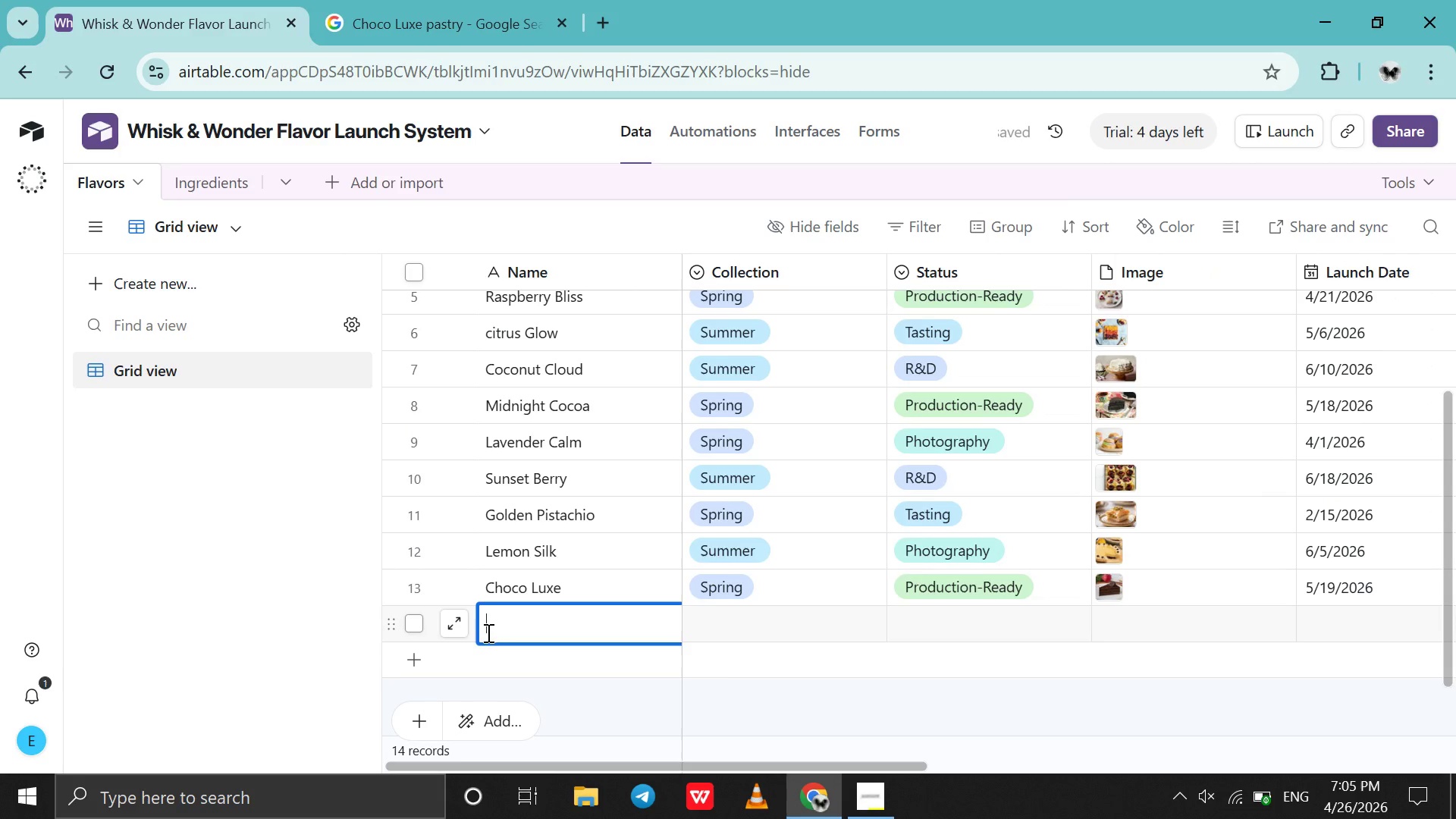 
type(Rose Vanila )
 